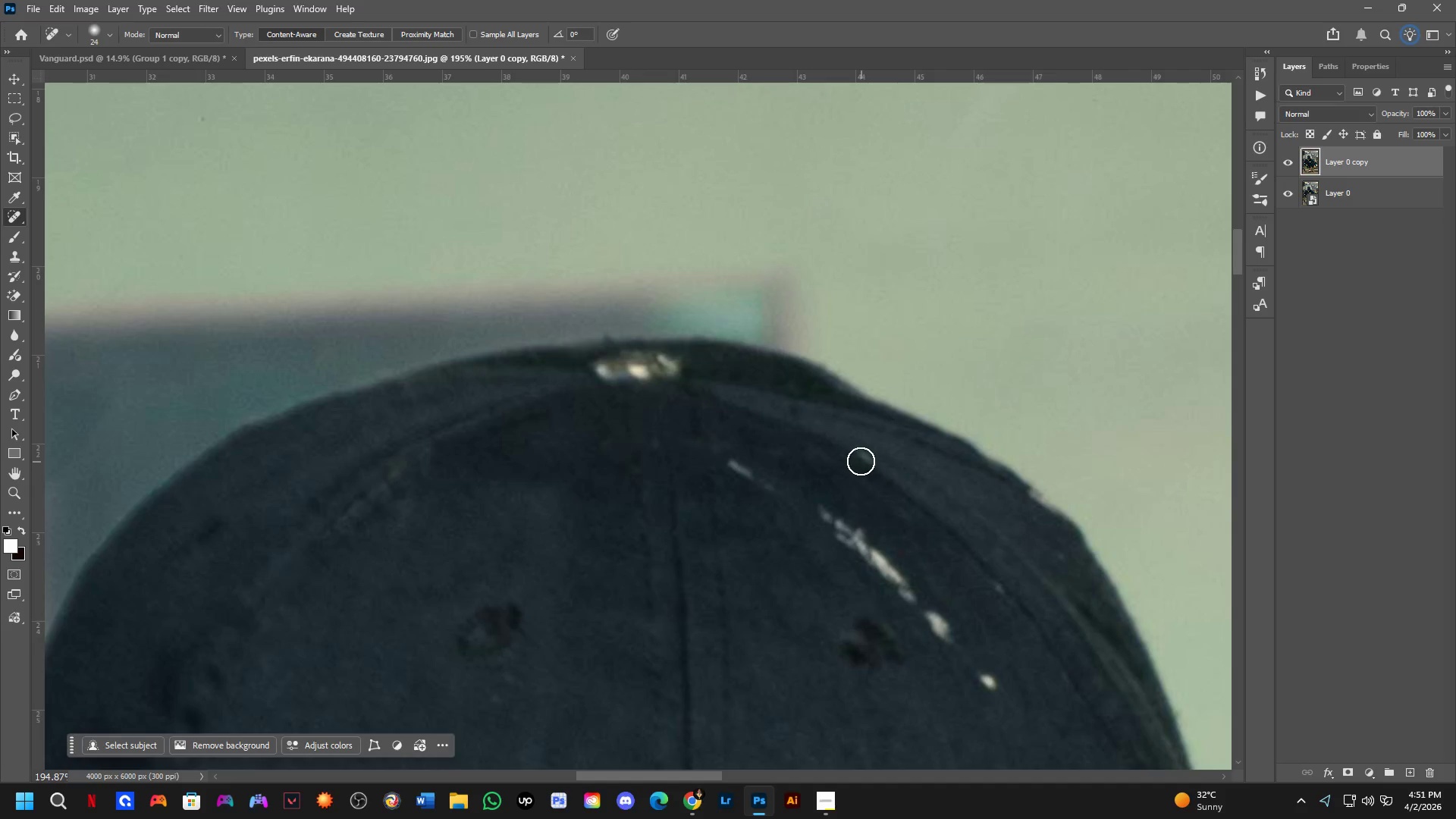 
left_click_drag(start_coordinate=[858, 459], to_coordinate=[891, 472])
 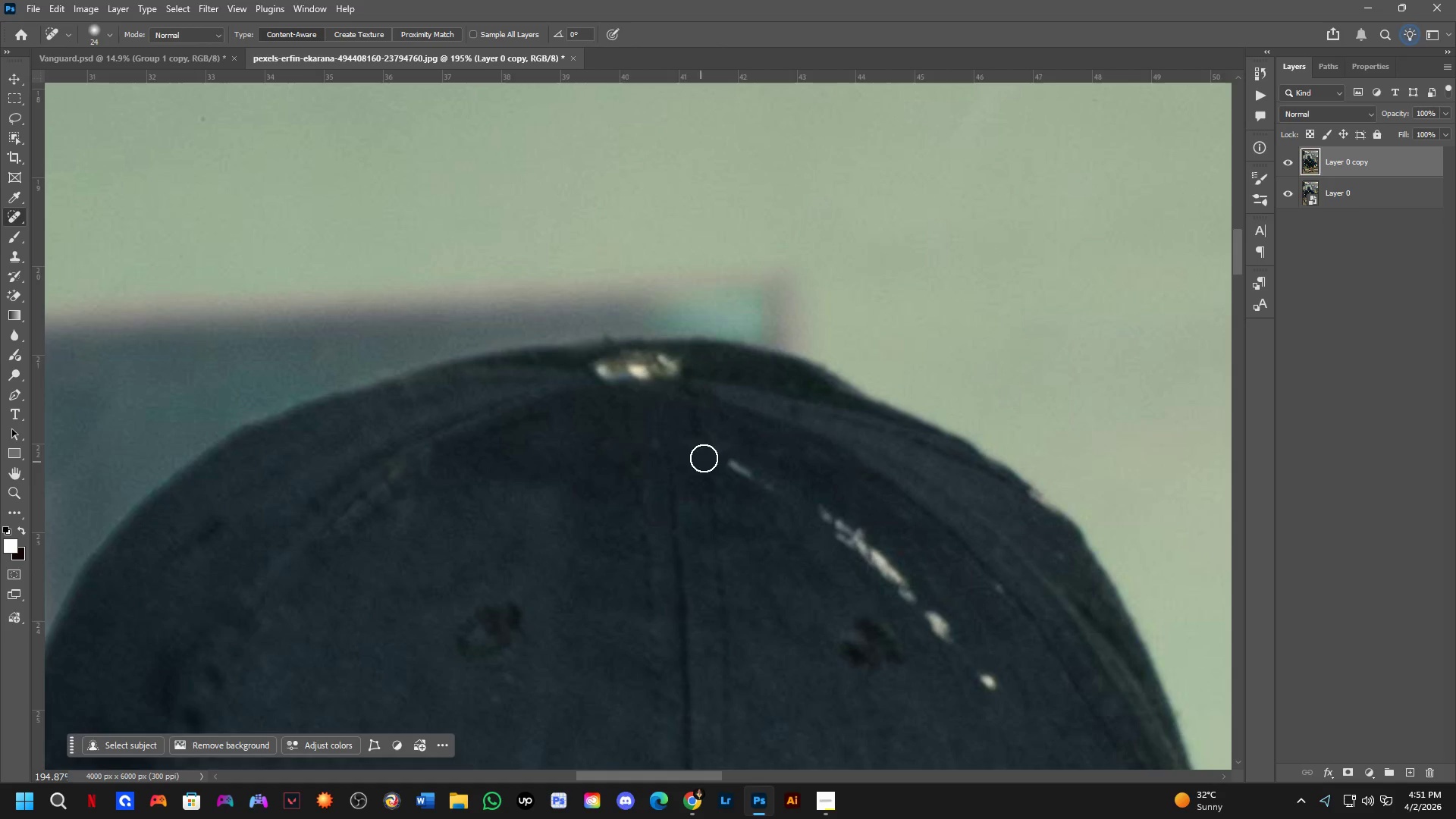 
left_click_drag(start_coordinate=[727, 461], to_coordinate=[800, 505])
 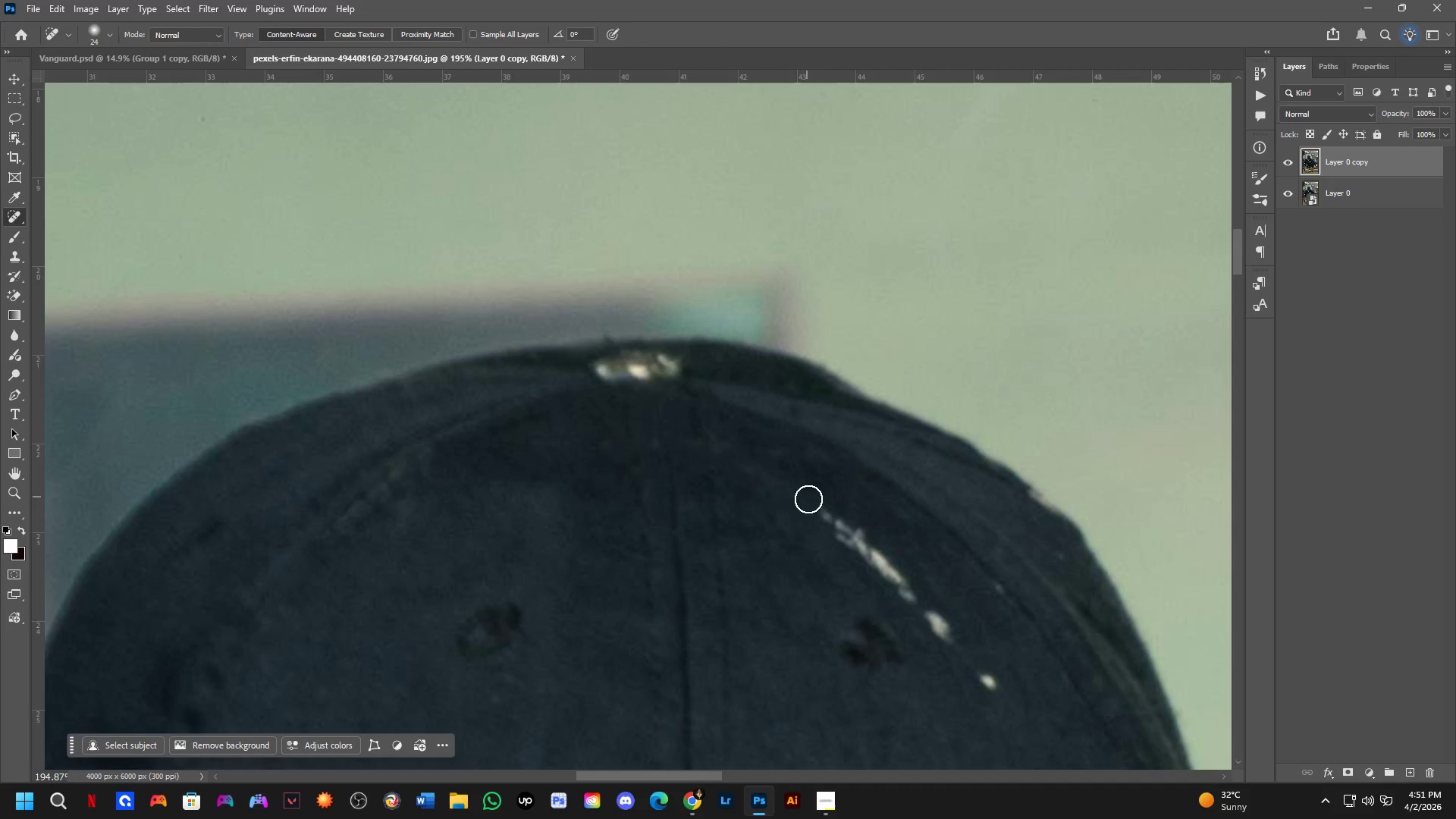 
hold_key(key=AltLeft, duration=0.58)
 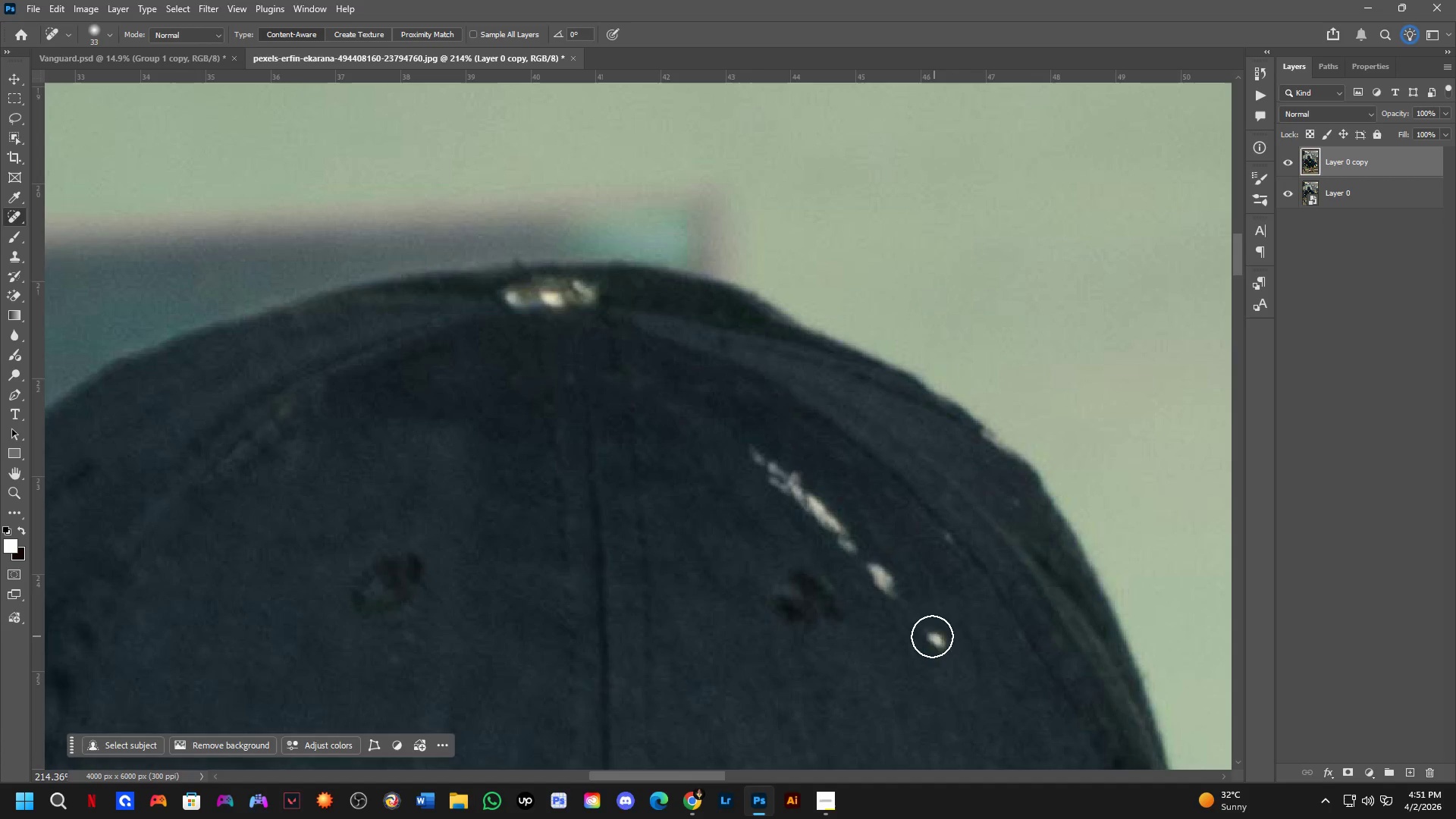 
scroll: coordinate [955, 639], scroll_direction: up, amount: 1.0
 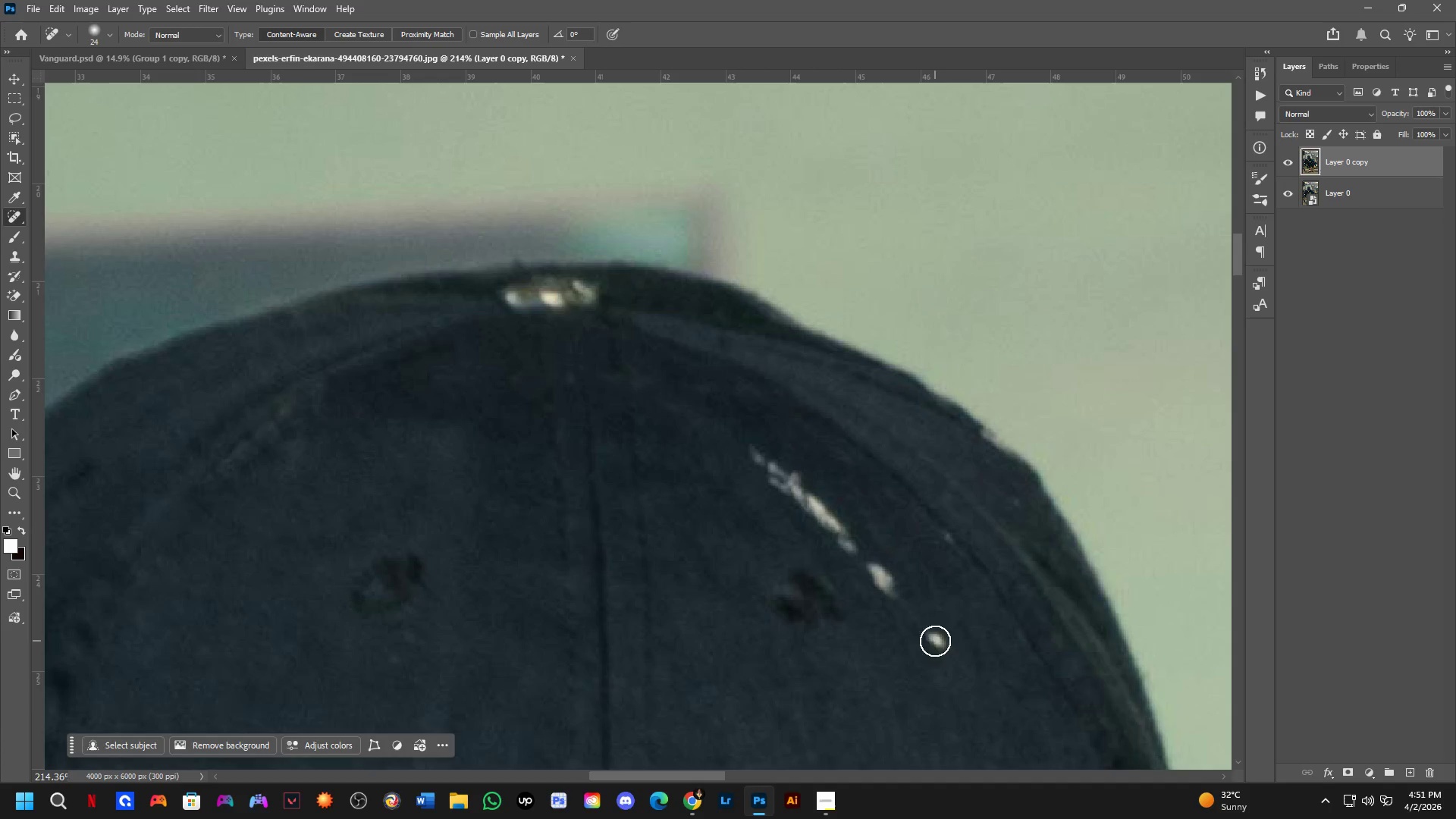 
left_click_drag(start_coordinate=[930, 636], to_coordinate=[954, 644])
 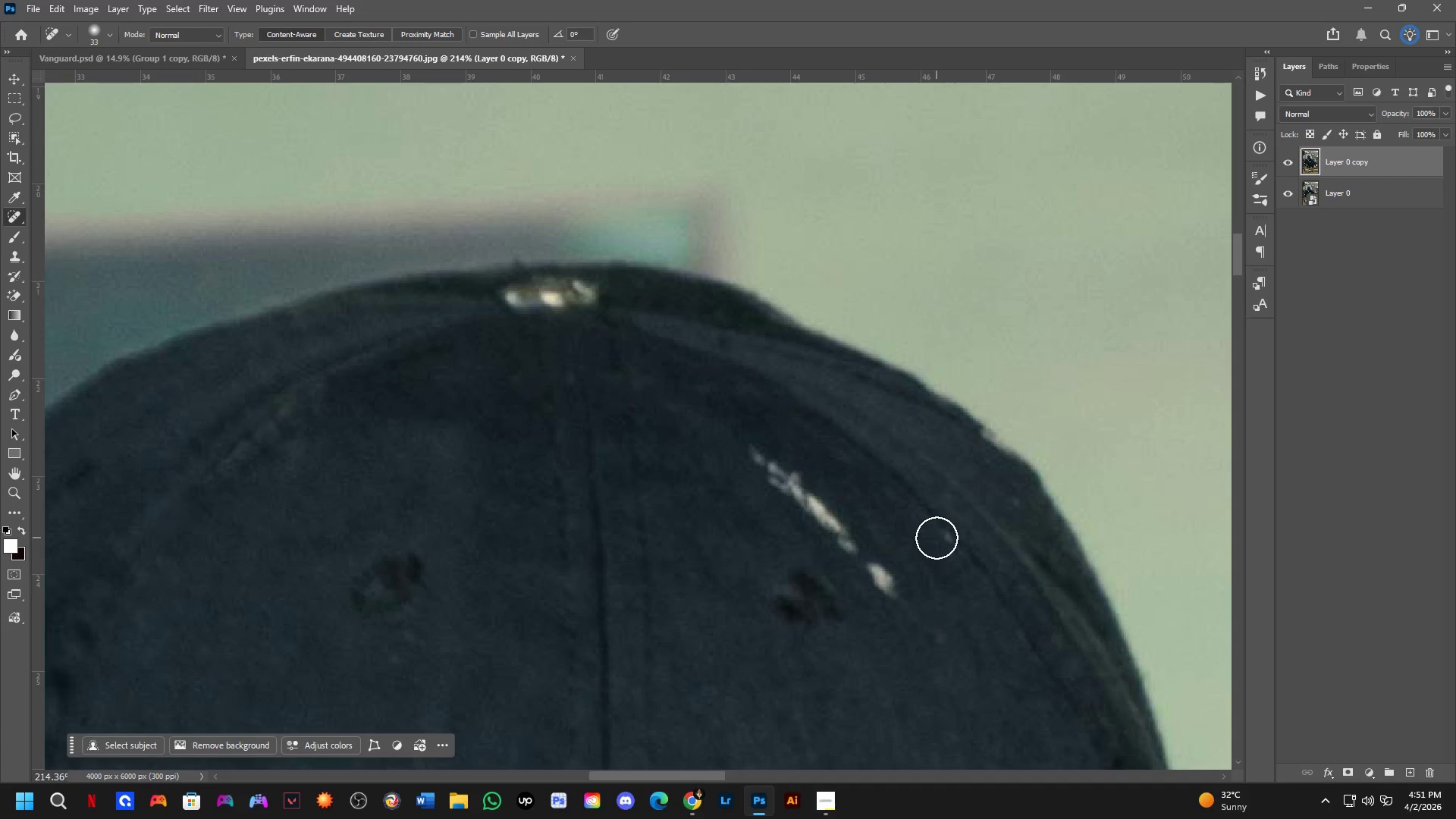 
left_click_drag(start_coordinate=[937, 538], to_coordinate=[950, 547])
 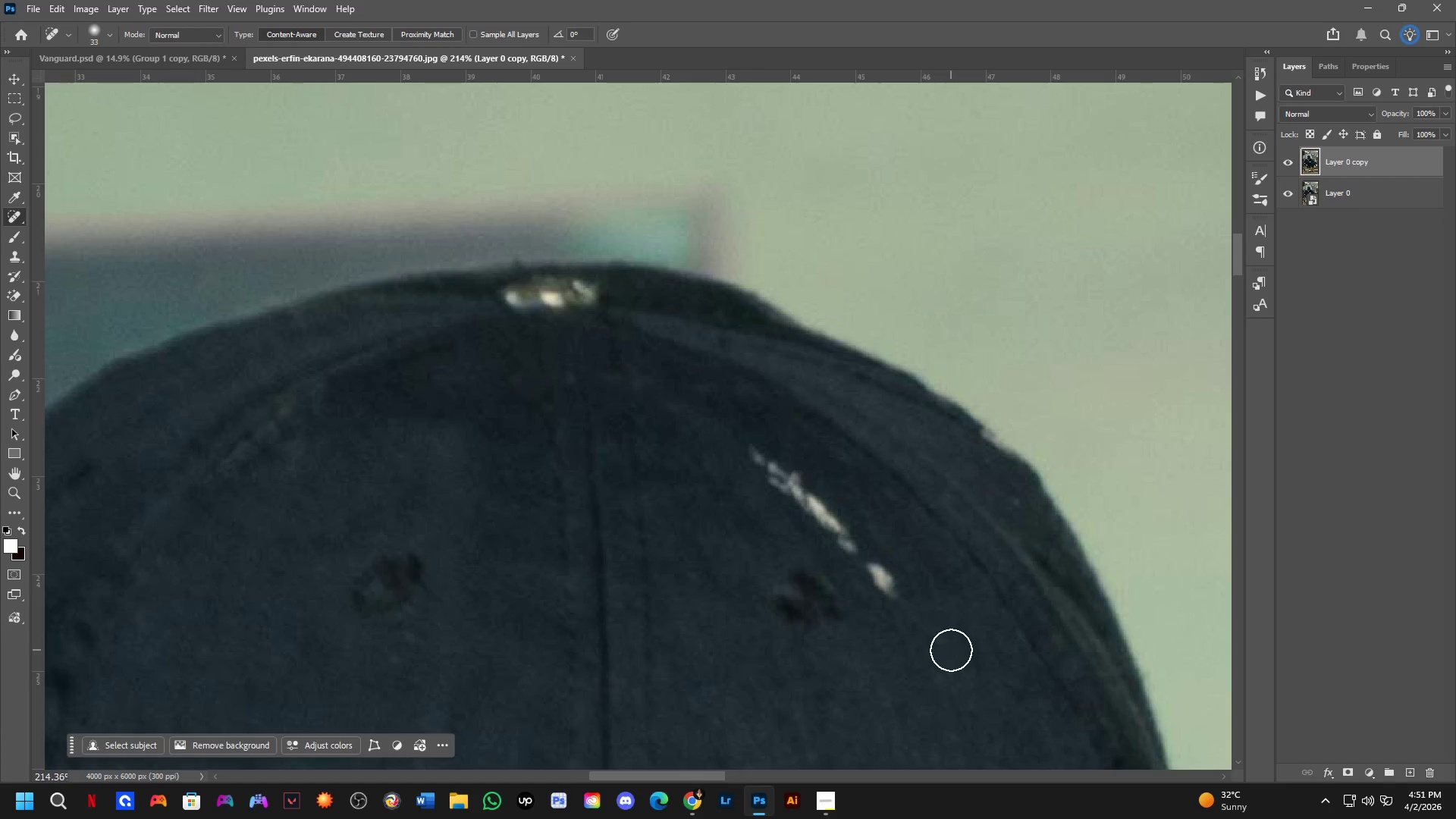 
left_click_drag(start_coordinate=[946, 648], to_coordinate=[922, 621])
 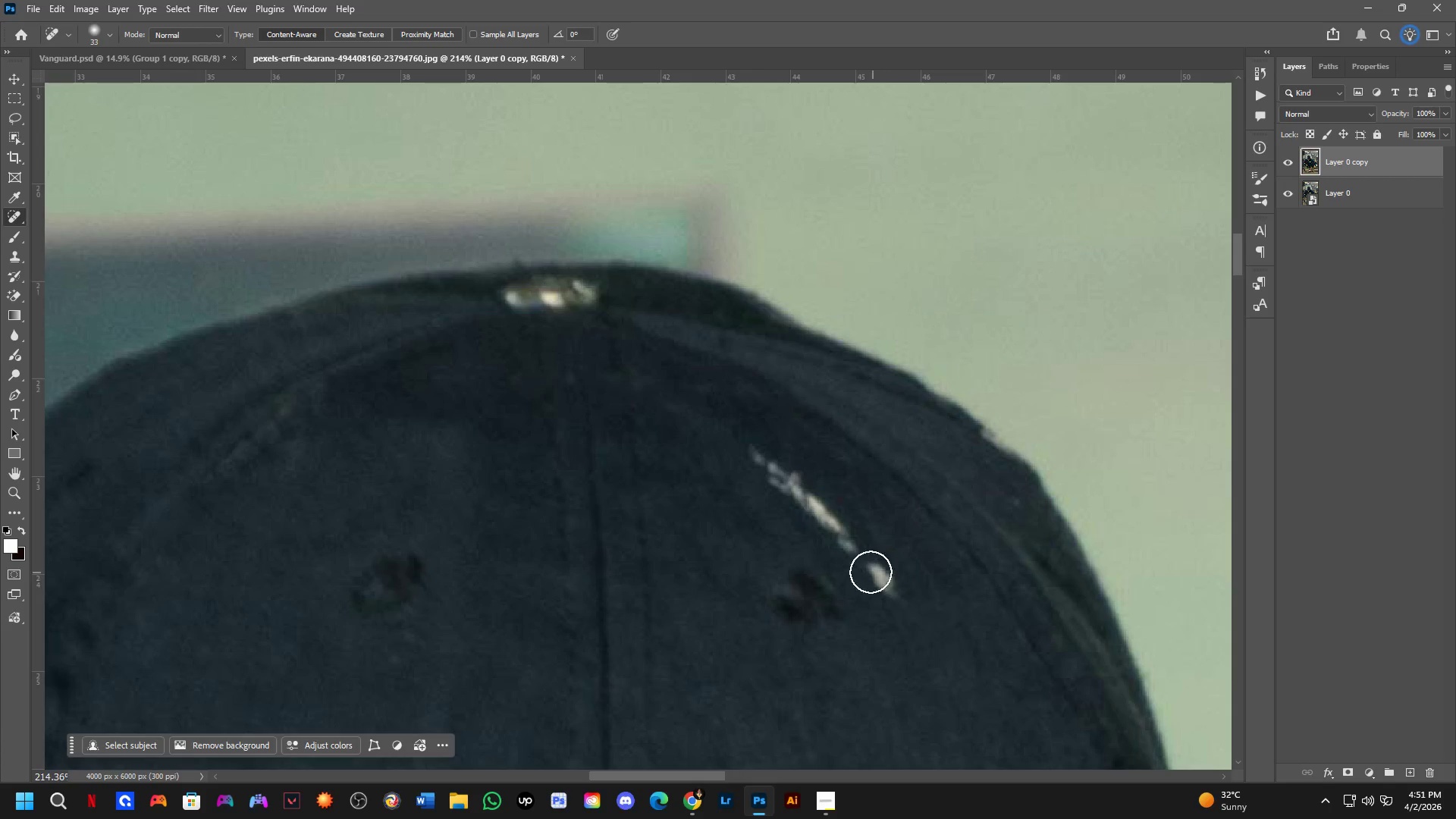 
left_click_drag(start_coordinate=[869, 568], to_coordinate=[915, 629])
 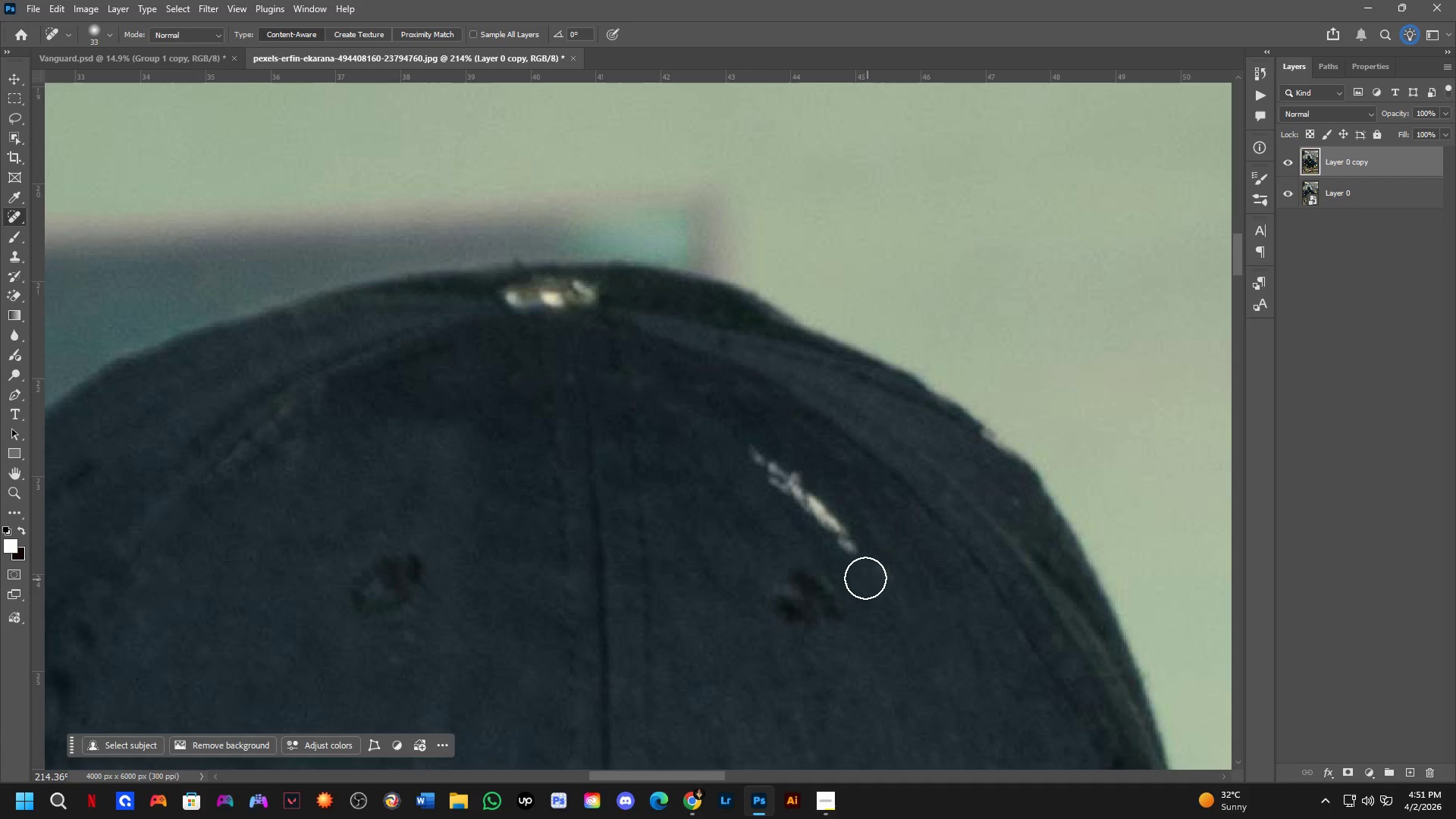 
left_click_drag(start_coordinate=[858, 573], to_coordinate=[799, 488])
 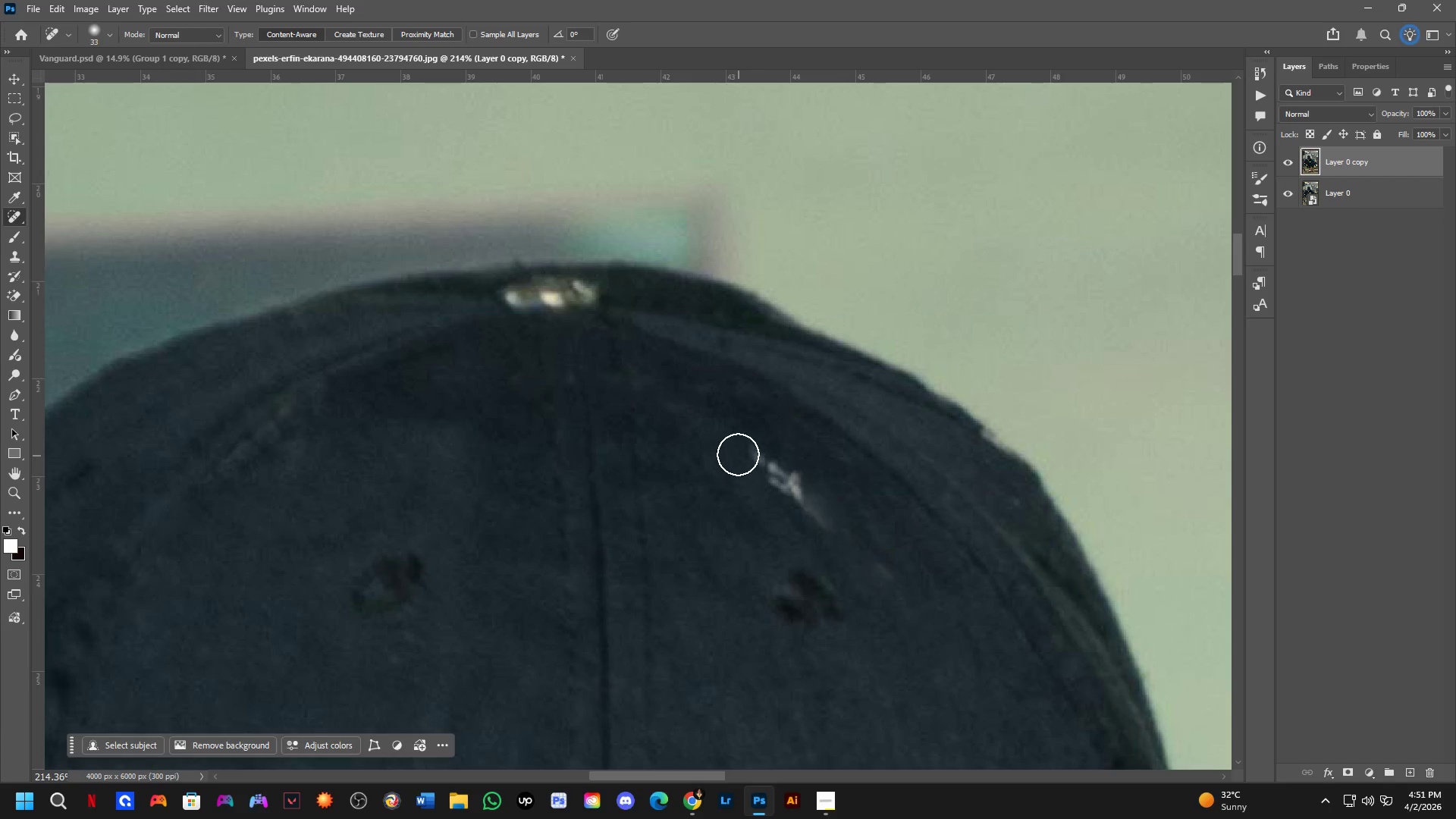 
left_click_drag(start_coordinate=[736, 447], to_coordinate=[868, 571])
 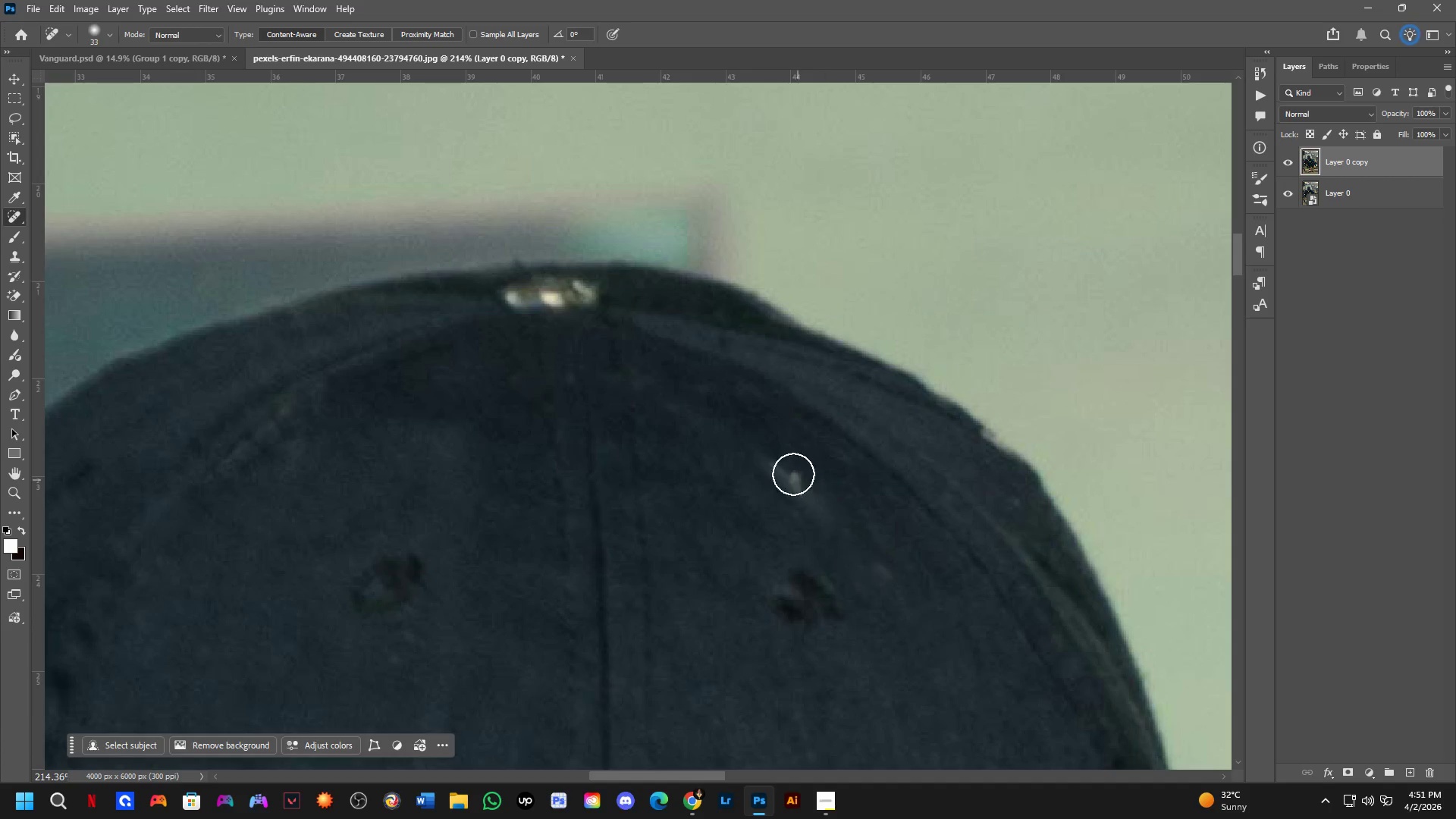 
left_click_drag(start_coordinate=[780, 457], to_coordinate=[812, 500])
 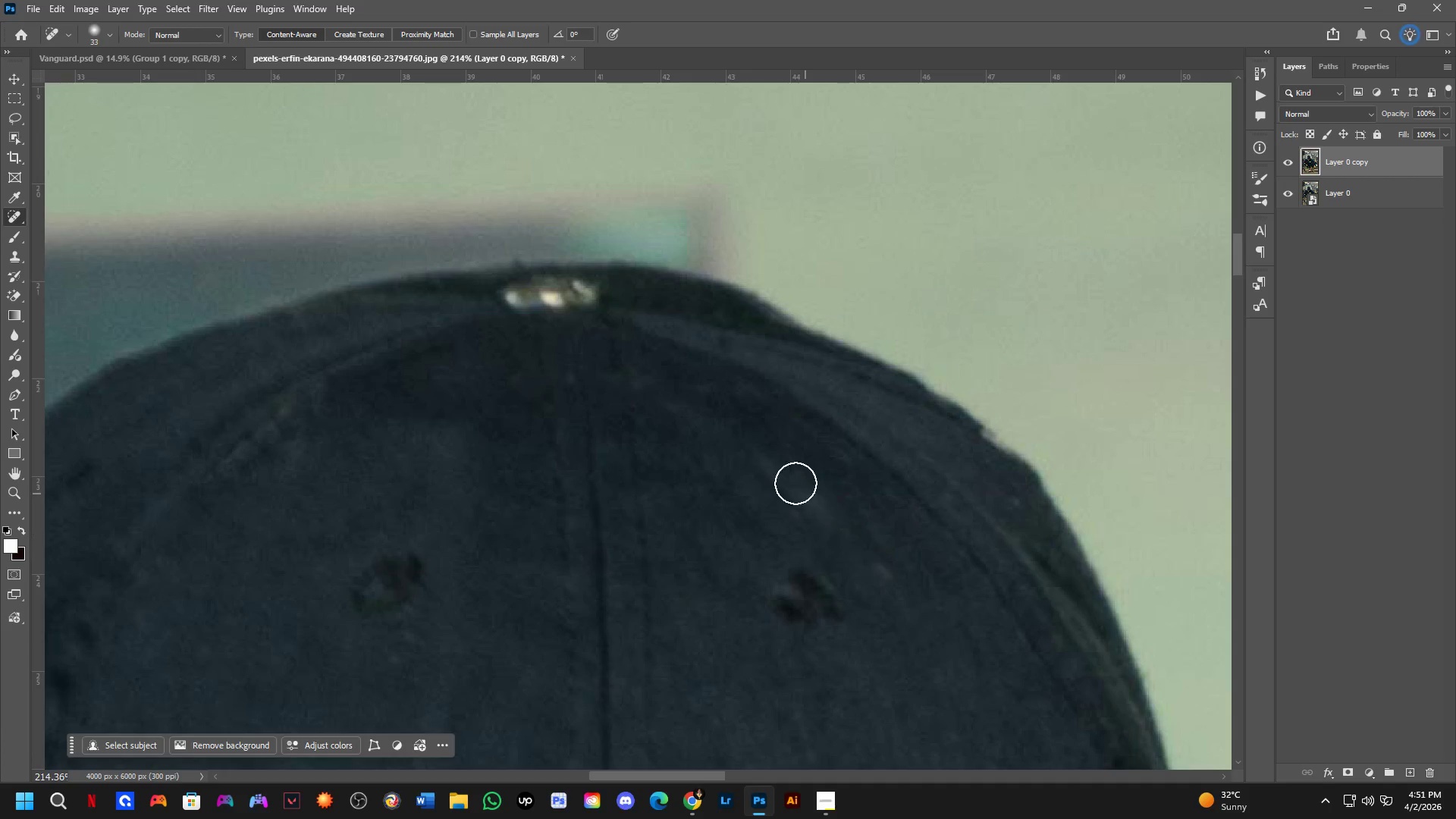 
left_click_drag(start_coordinate=[770, 455], to_coordinate=[917, 612])
 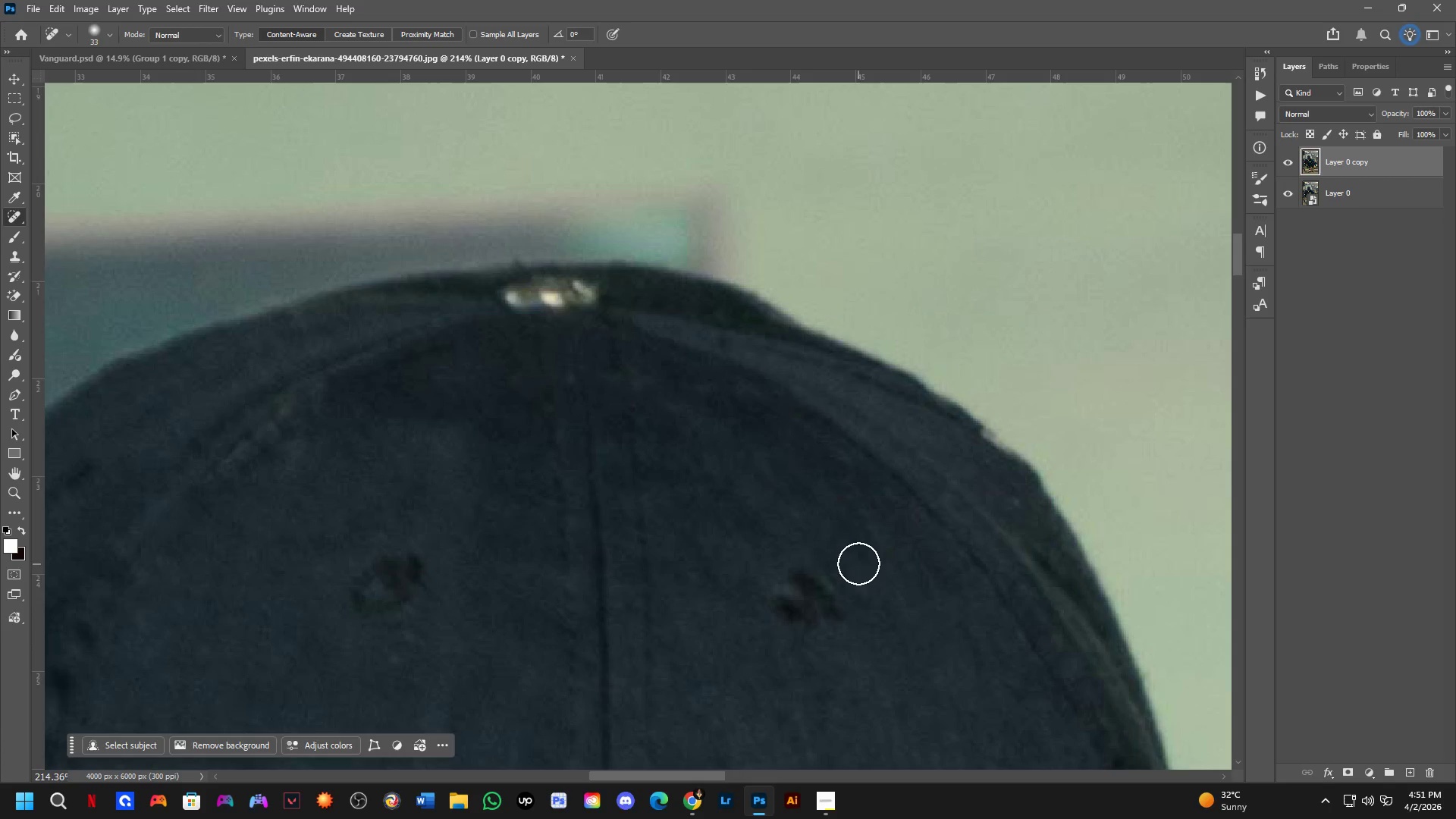 
left_click_drag(start_coordinate=[863, 558], to_coordinate=[936, 669])
 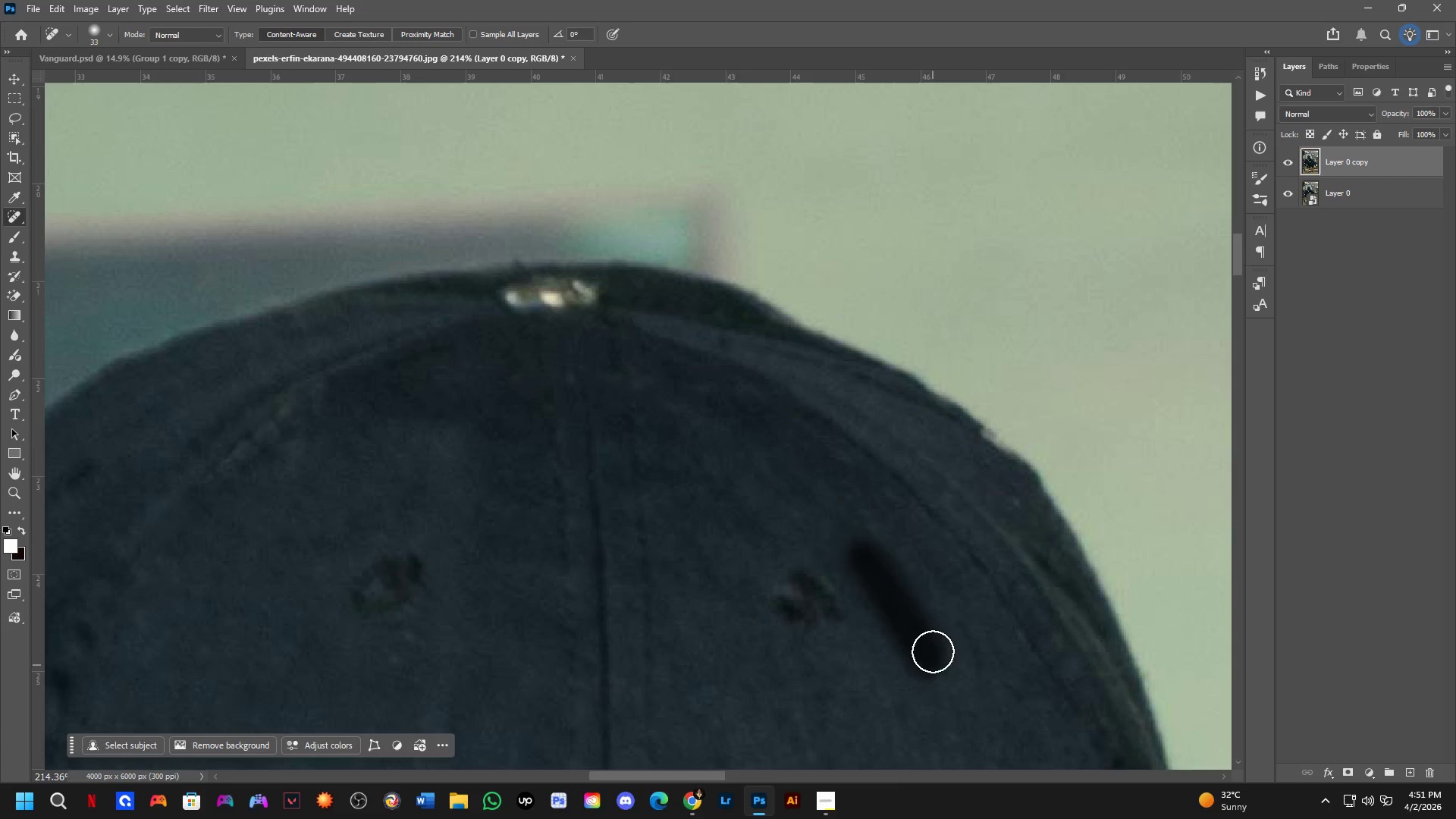 
key(Shift+ShiftLeft)
 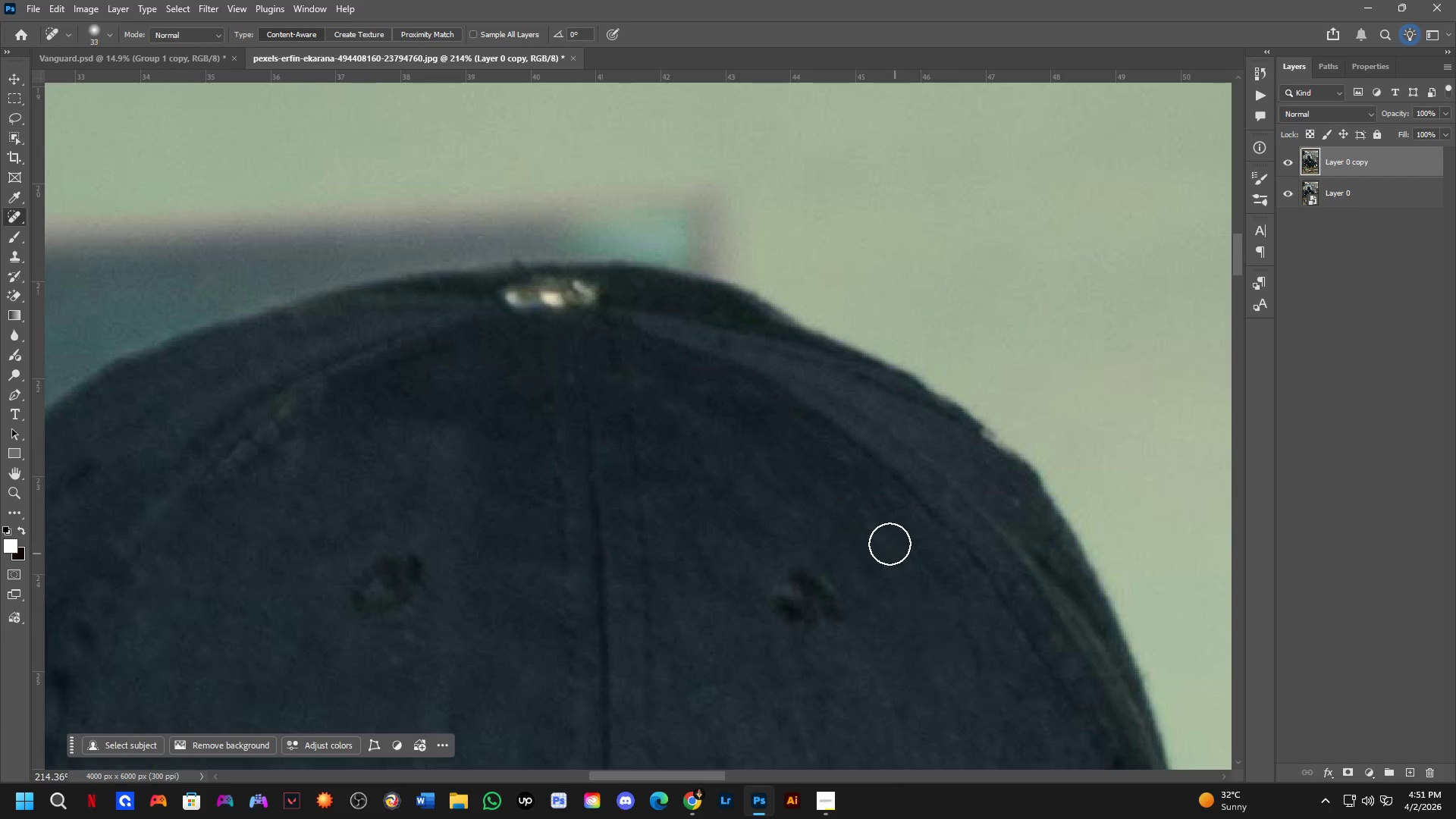 
hold_key(key=Space, duration=0.58)
 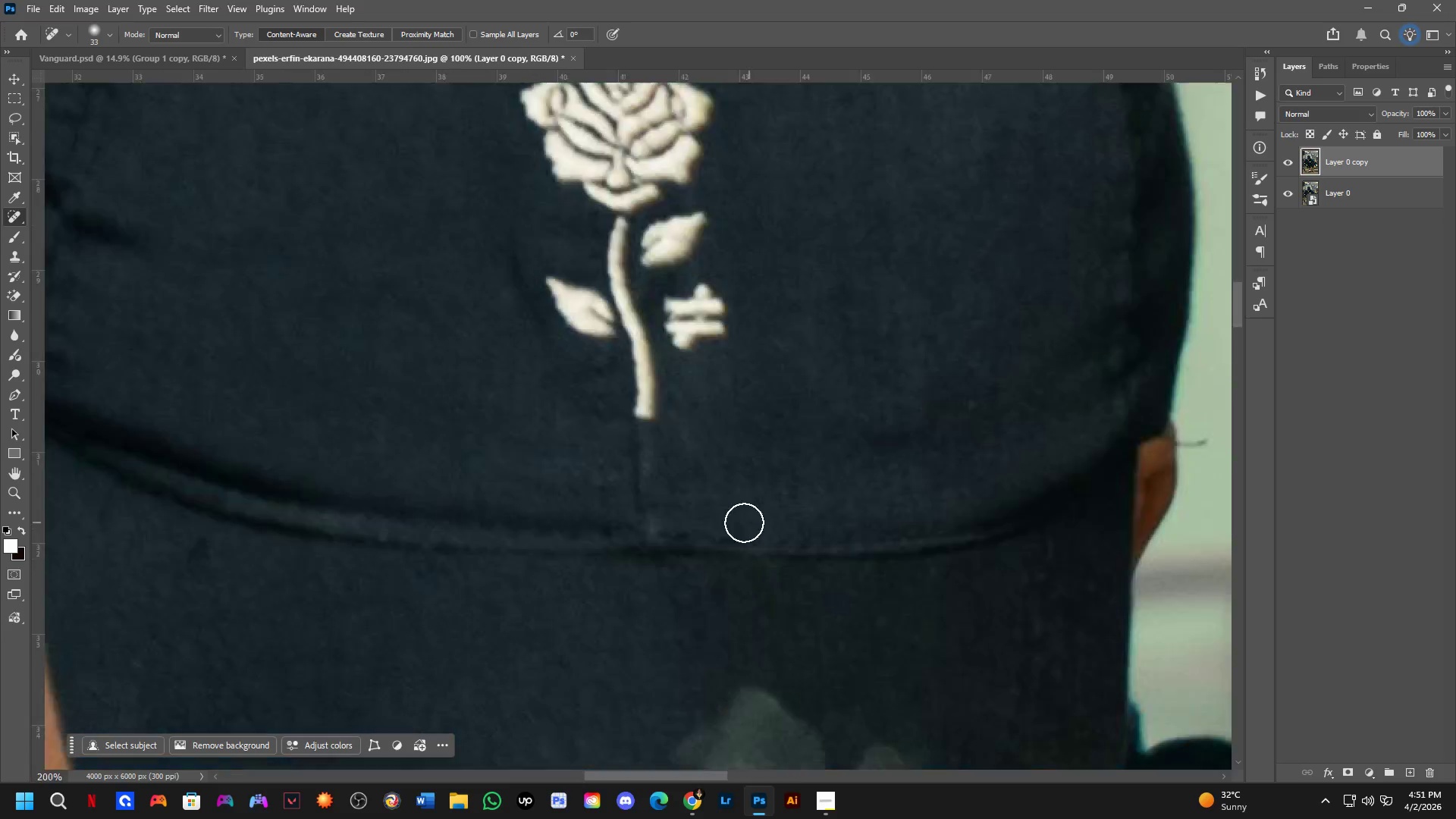 
left_click_drag(start_coordinate=[965, 635], to_coordinate=[877, 370])
 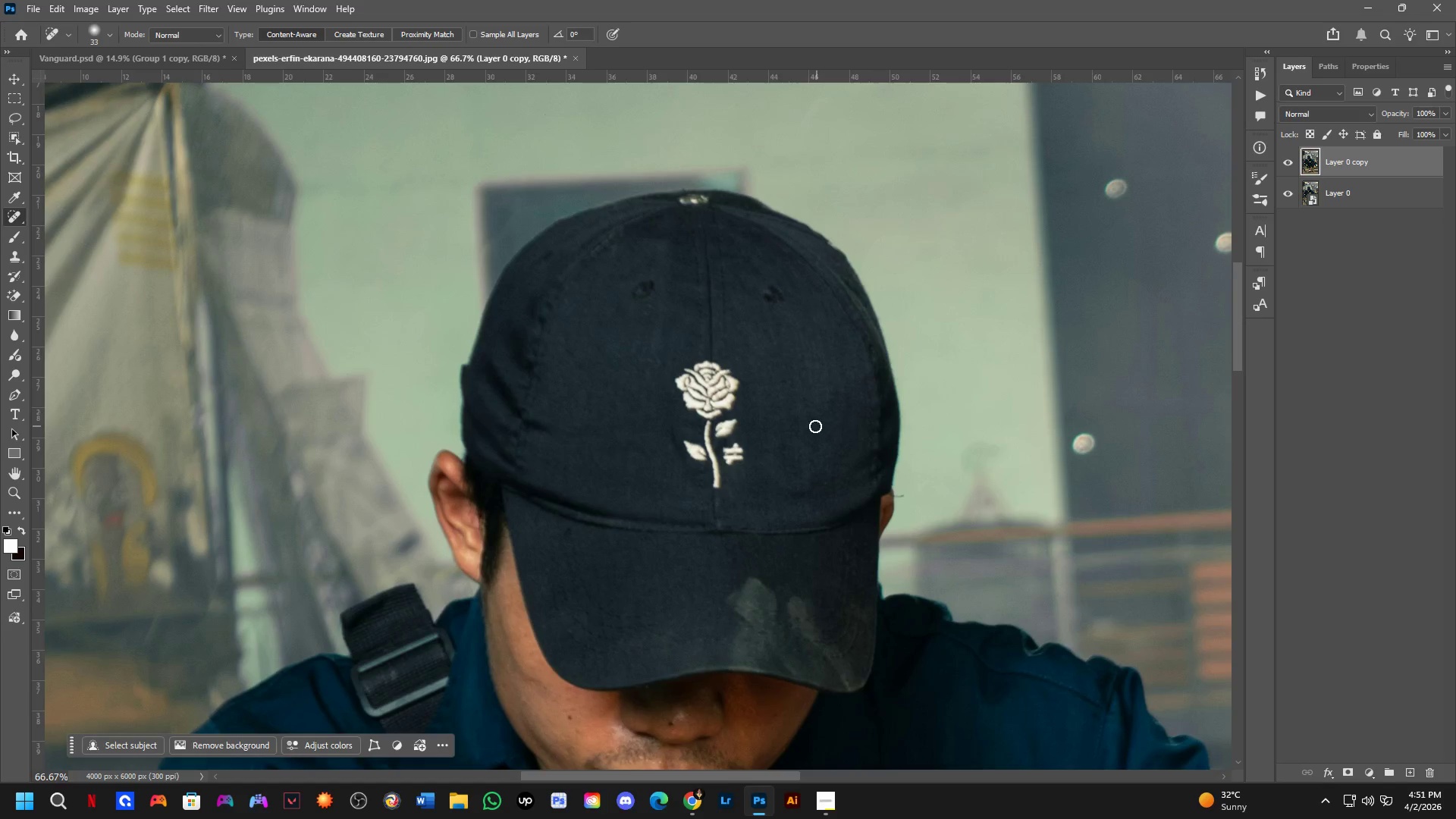 
scroll: coordinate [887, 541], scroll_direction: down, amount: 3.0
 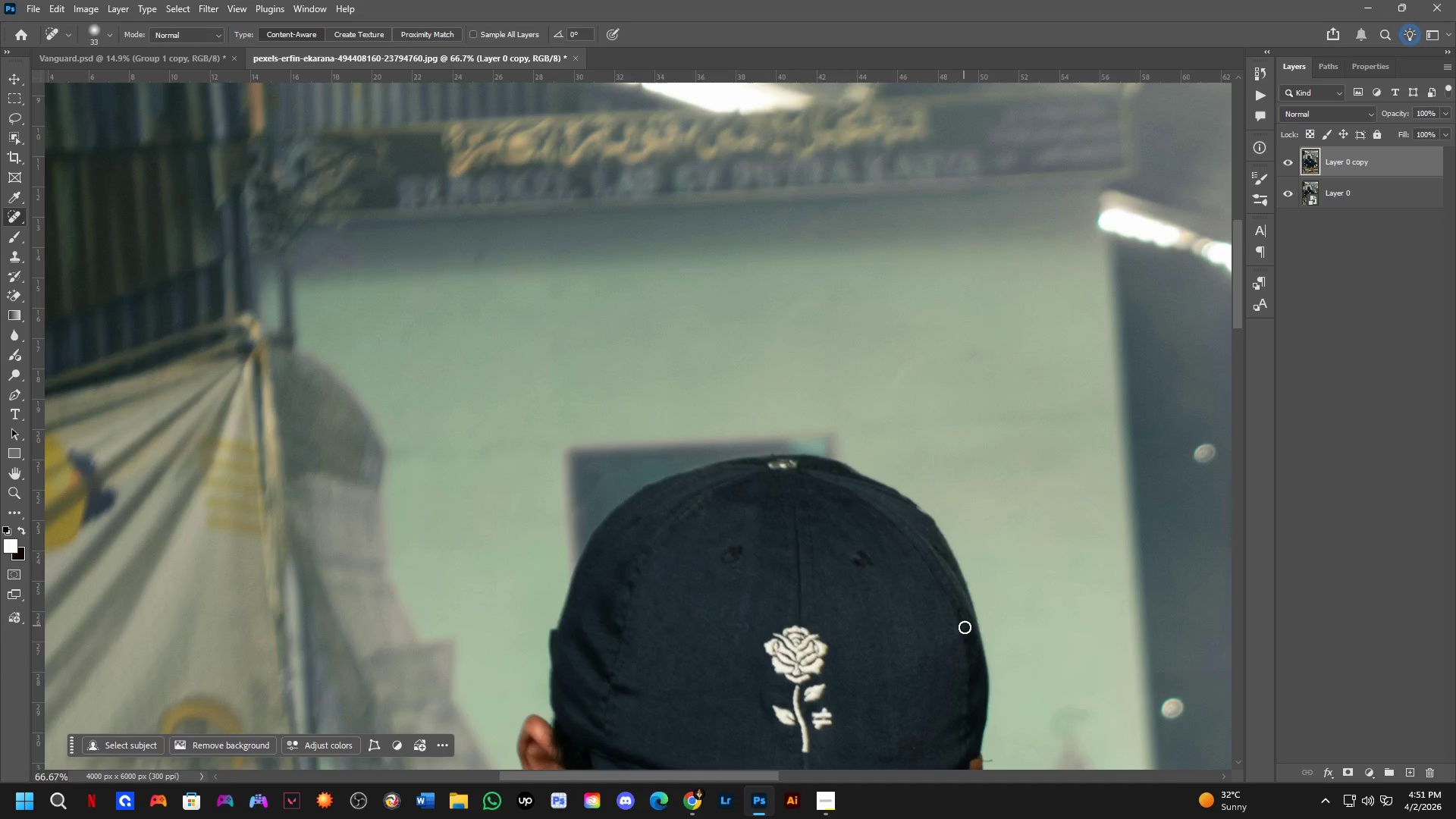 
hold_key(key=ShiftLeft, duration=0.34)
 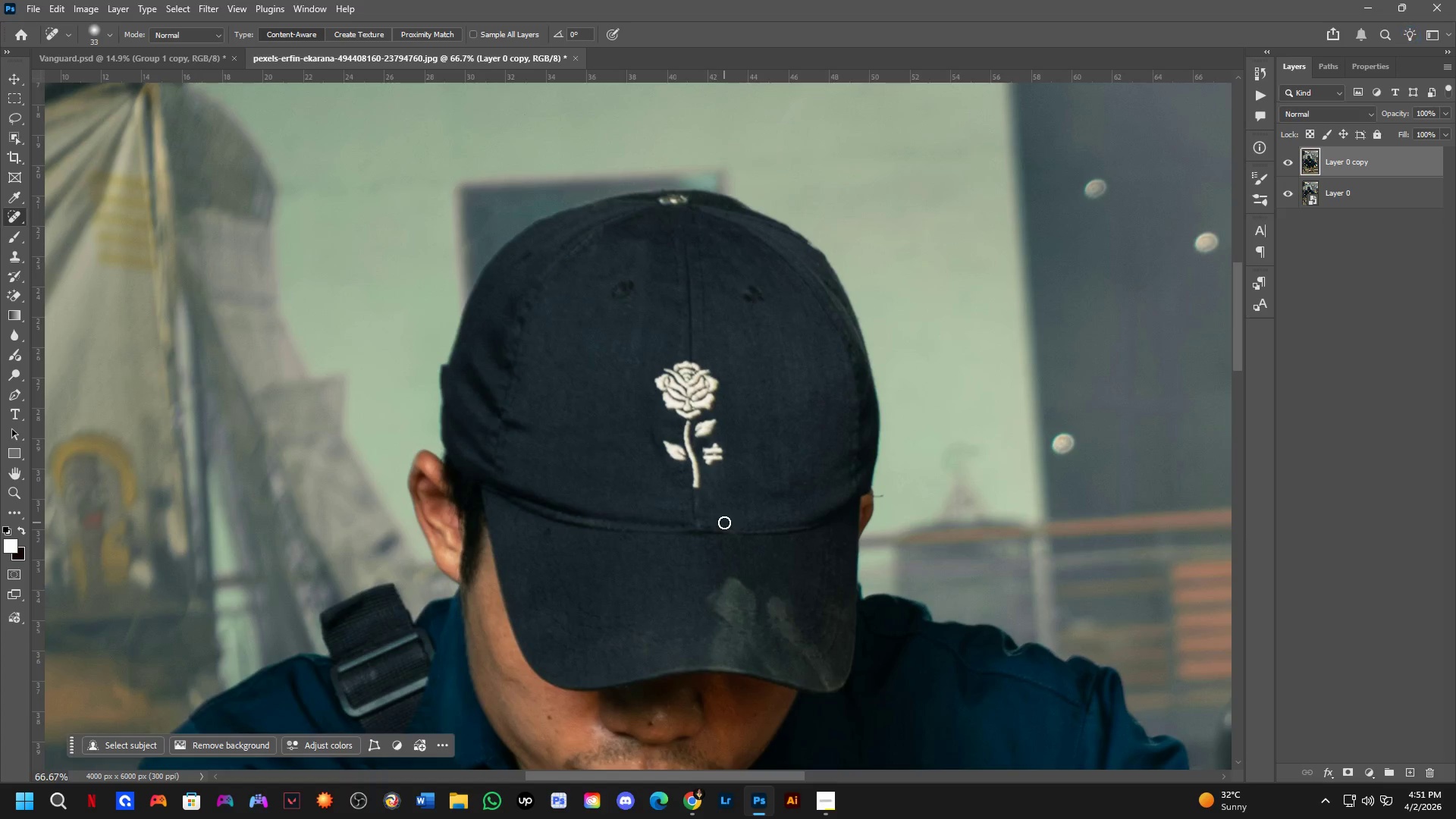 
key(Shift+ShiftLeft)
 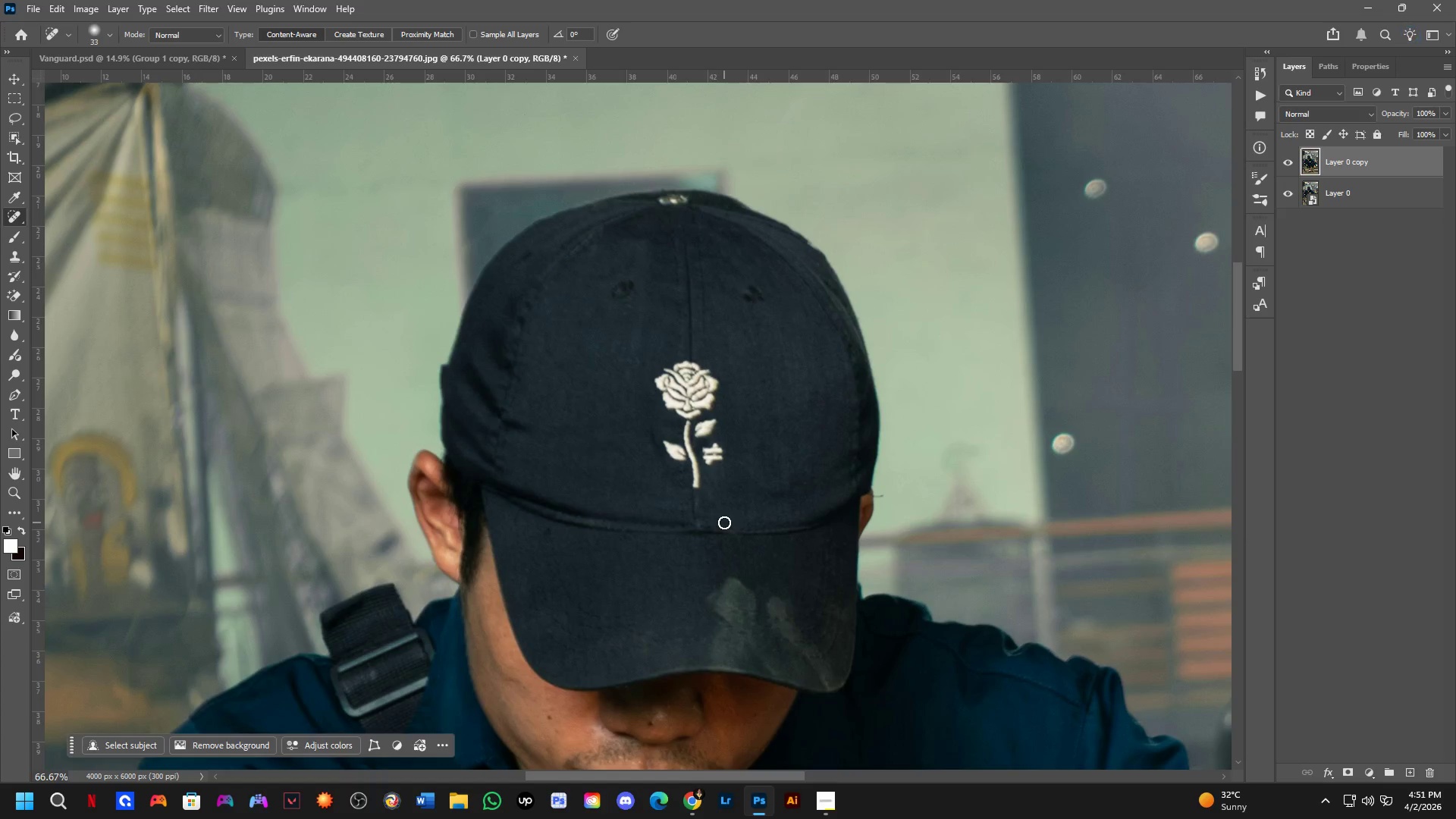 
key(Shift+ShiftLeft)
 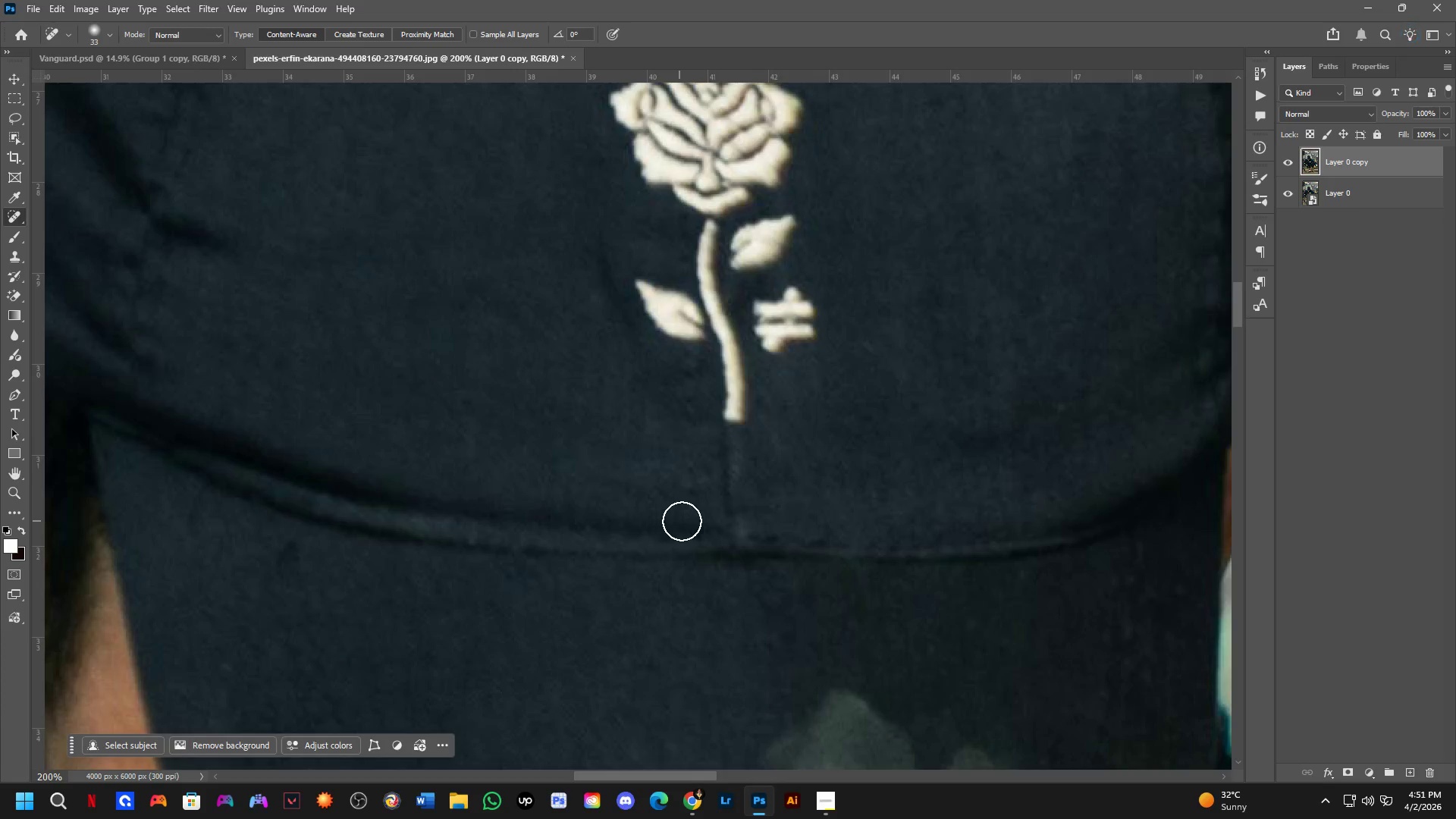 
key(Shift+ShiftLeft)
 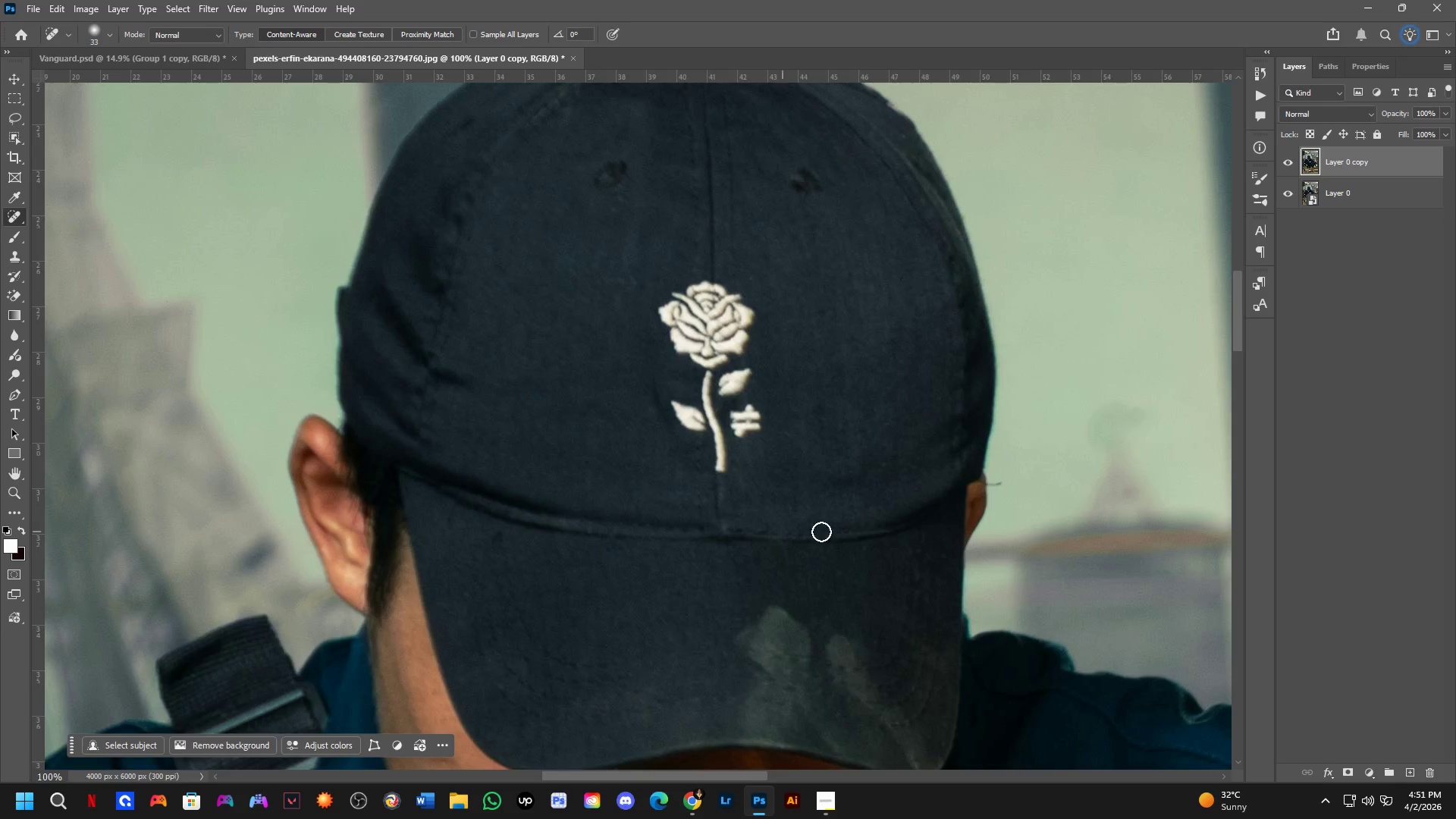 
hold_key(key=Space, duration=0.5)
 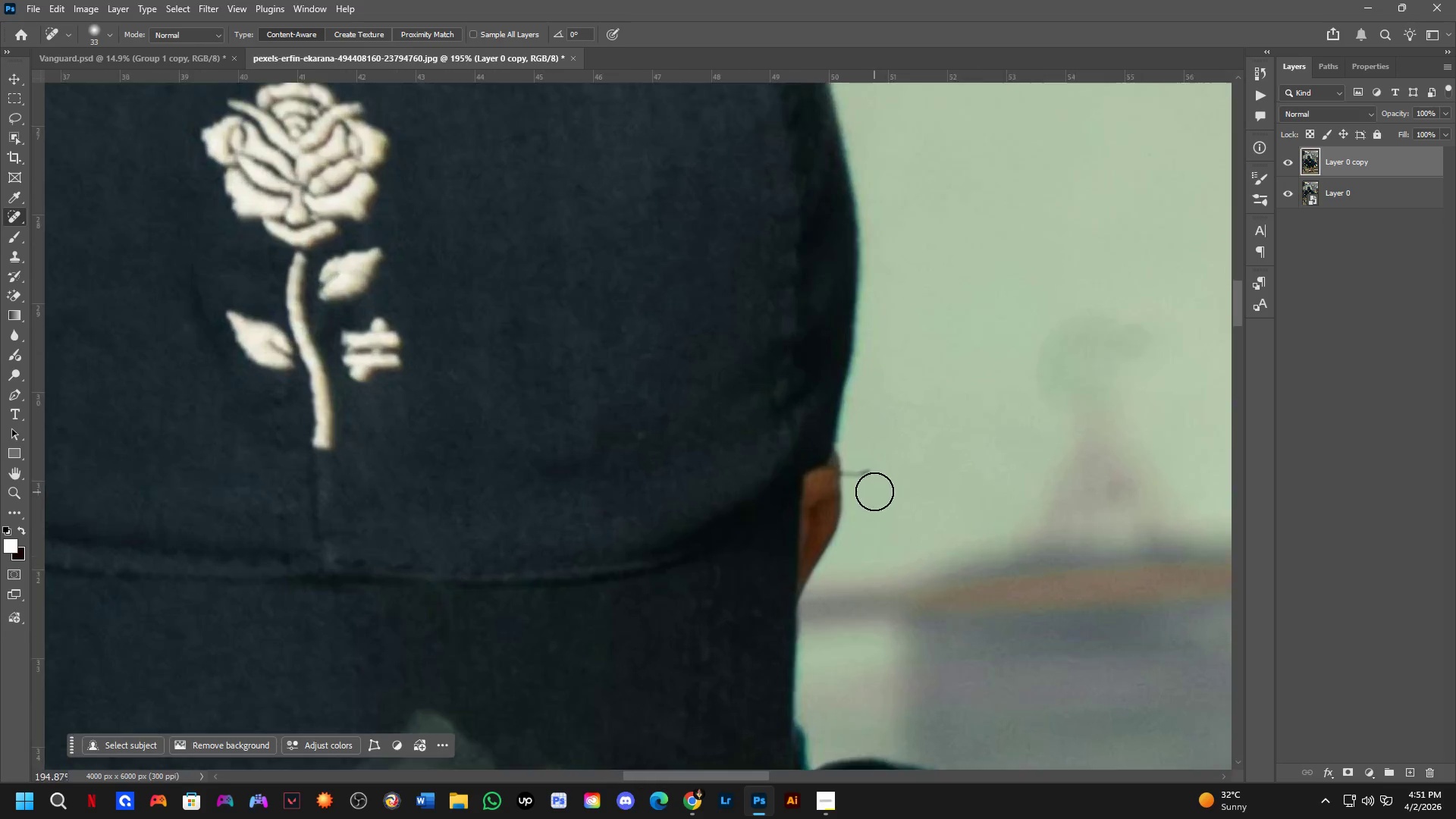 
left_click_drag(start_coordinate=[858, 532], to_coordinate=[717, 537])
 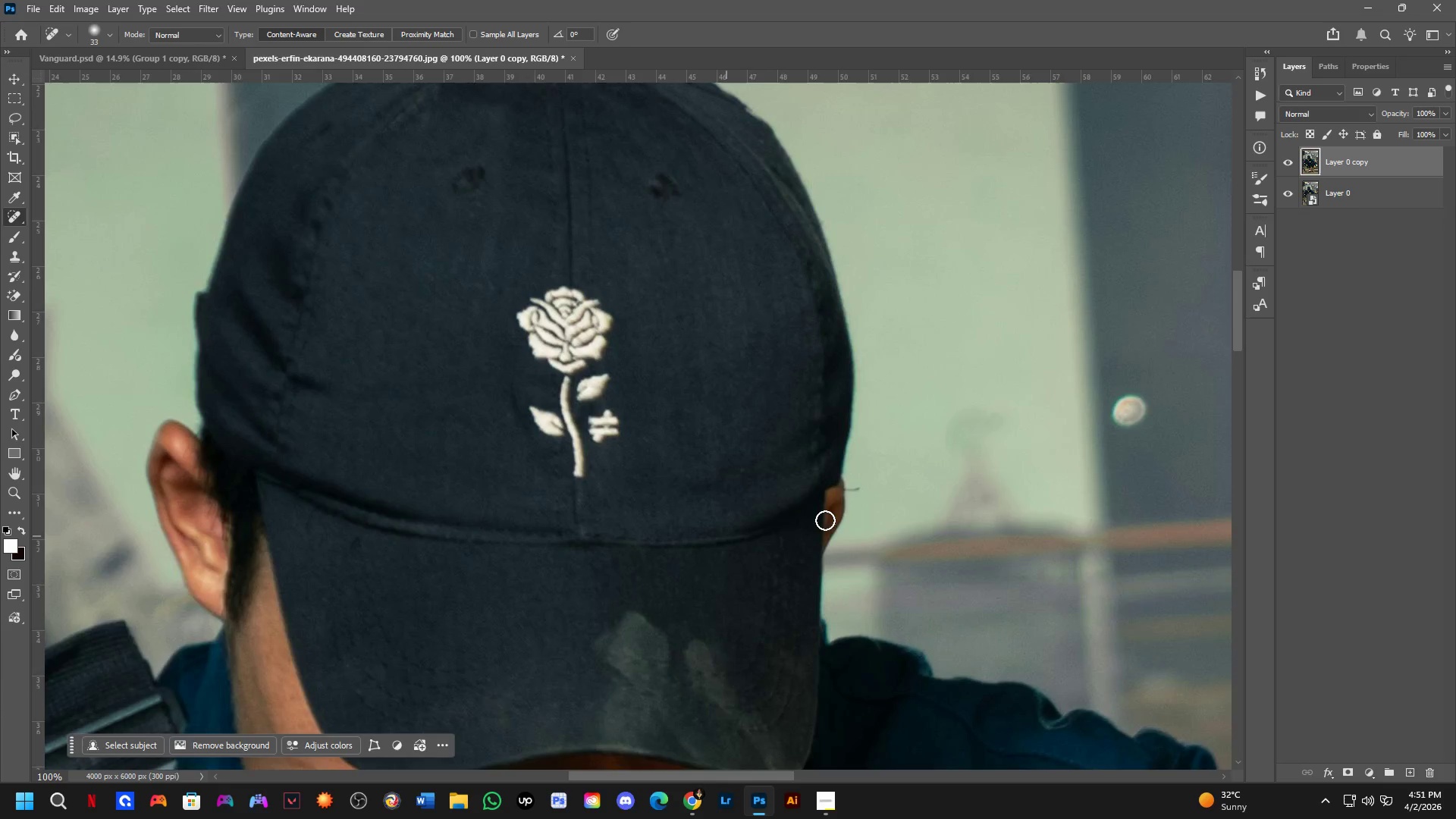 
scroll: coordinate [707, 522], scroll_direction: up, amount: 1.0
 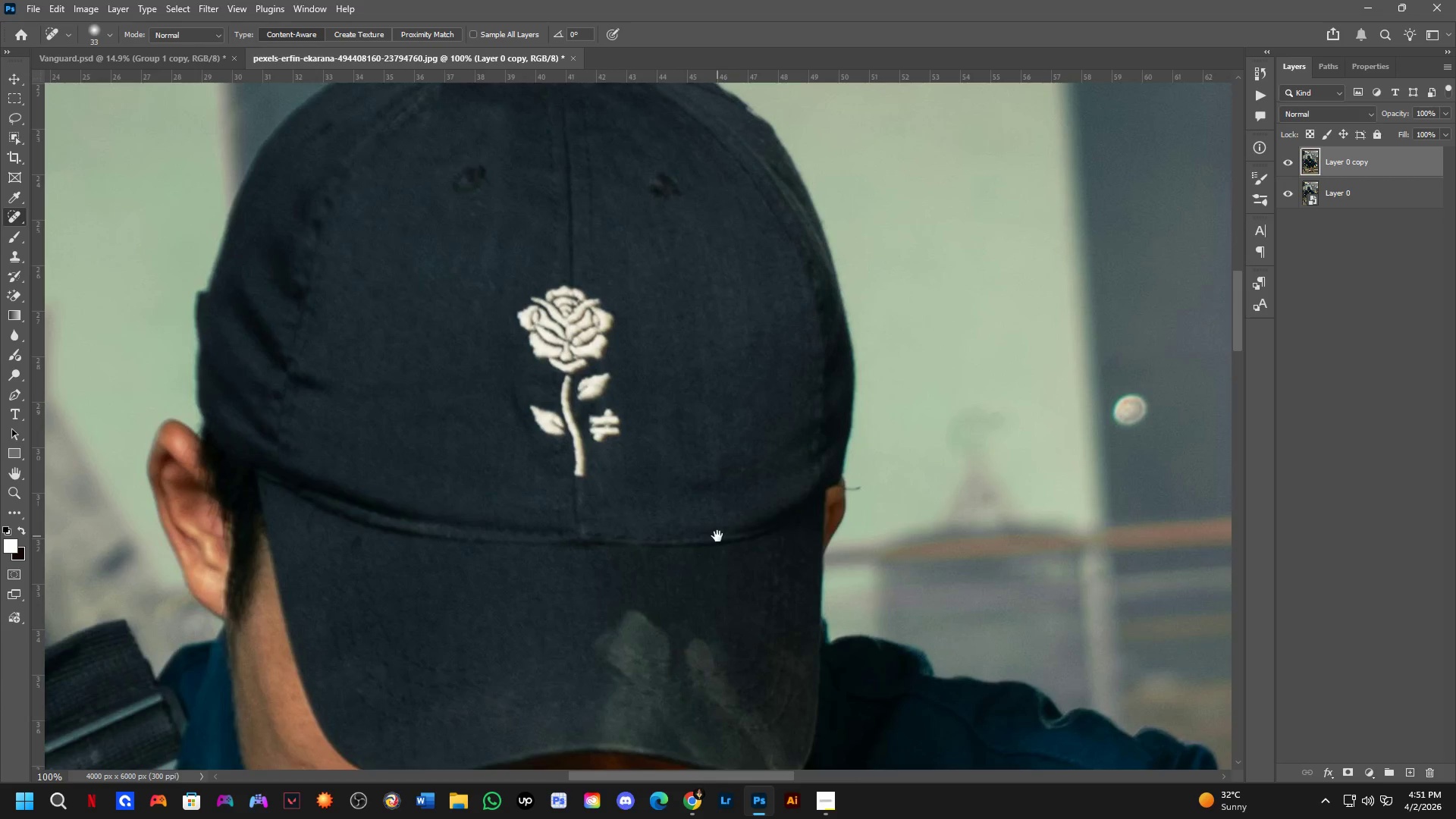 
hold_key(key=Space, duration=4.86)
 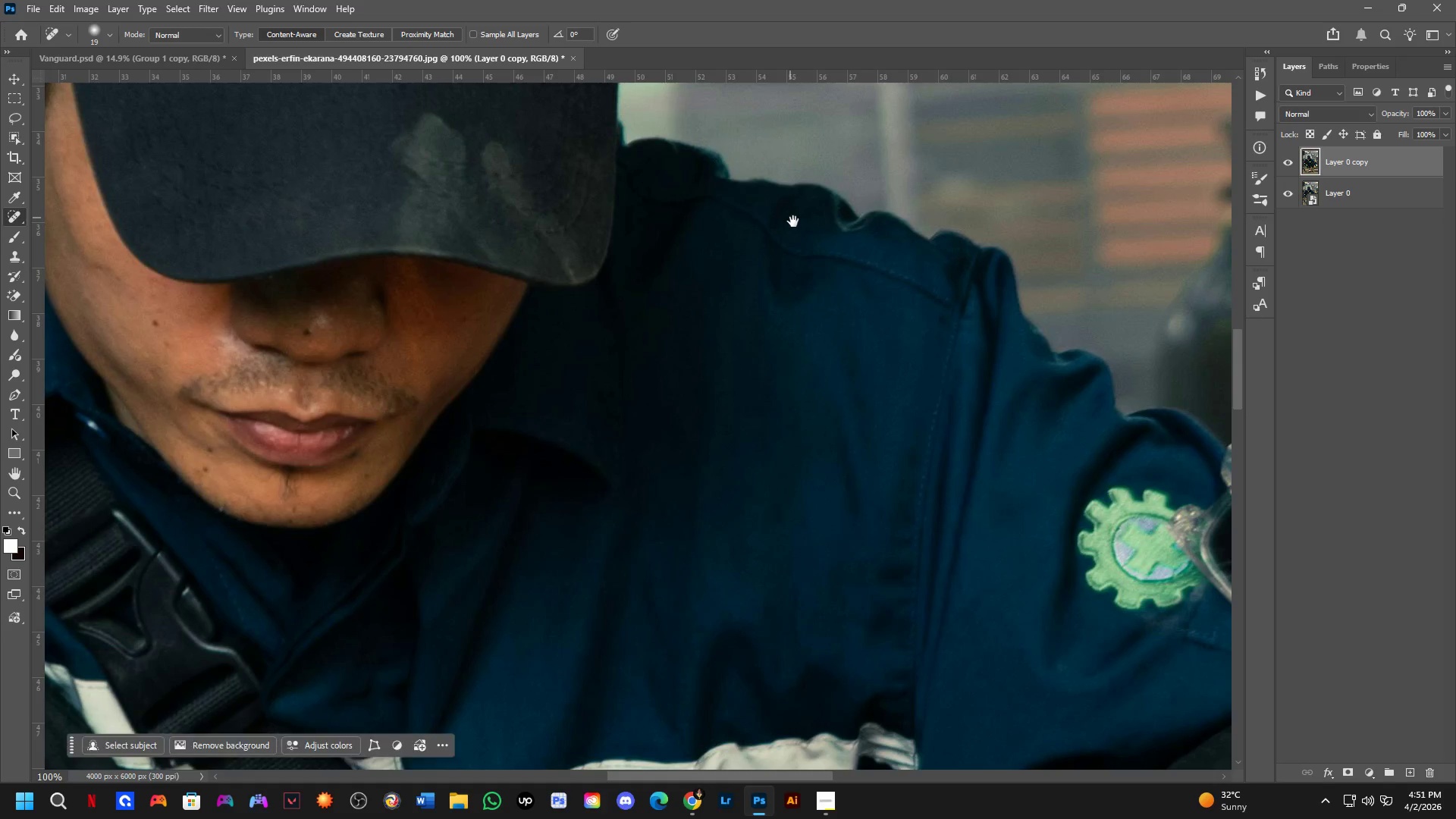 
left_click_drag(start_coordinate=[876, 477], to_coordinate=[856, 475])
 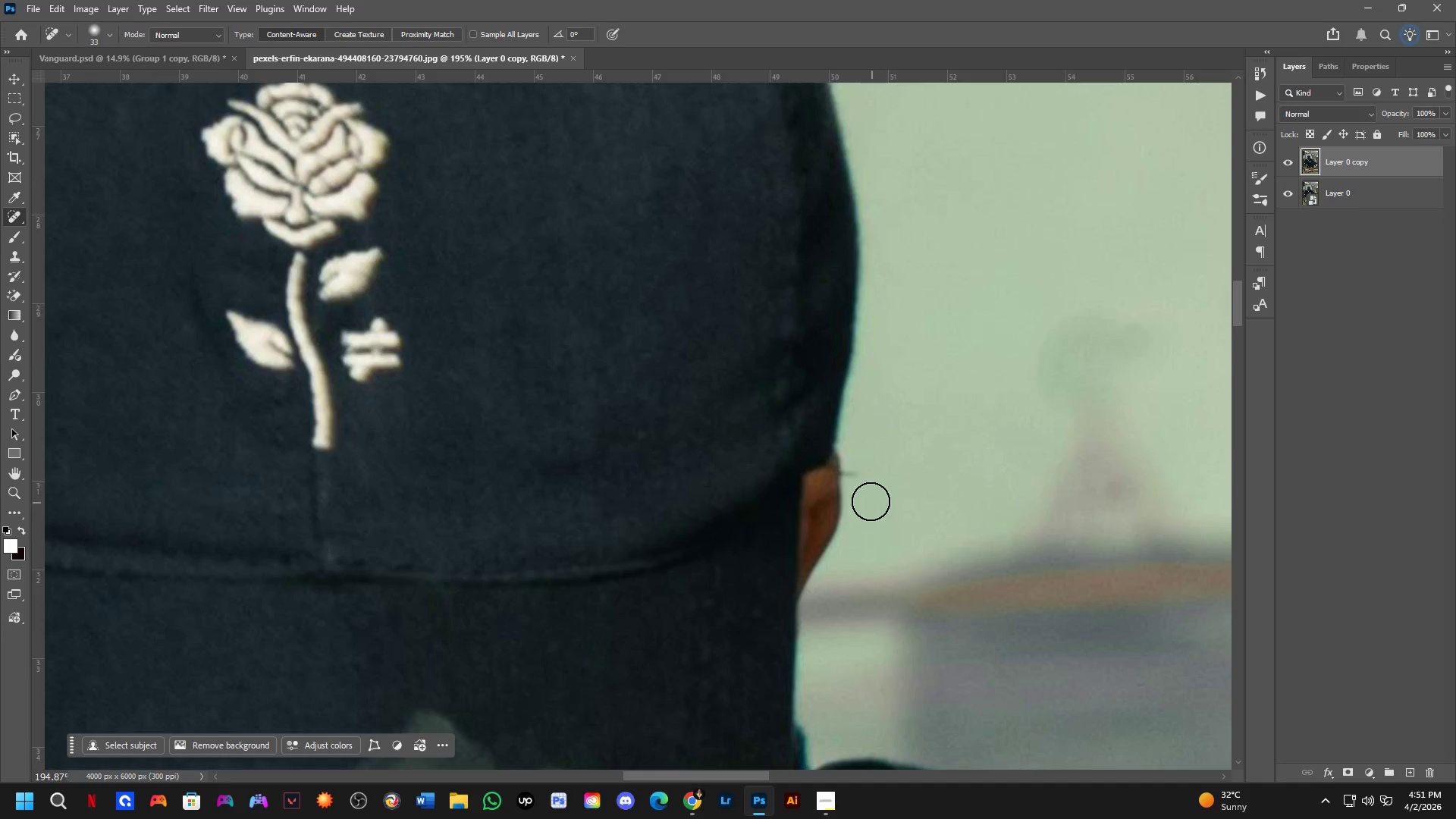 
scroll: coordinate [874, 492], scroll_direction: up, amount: 7.0
 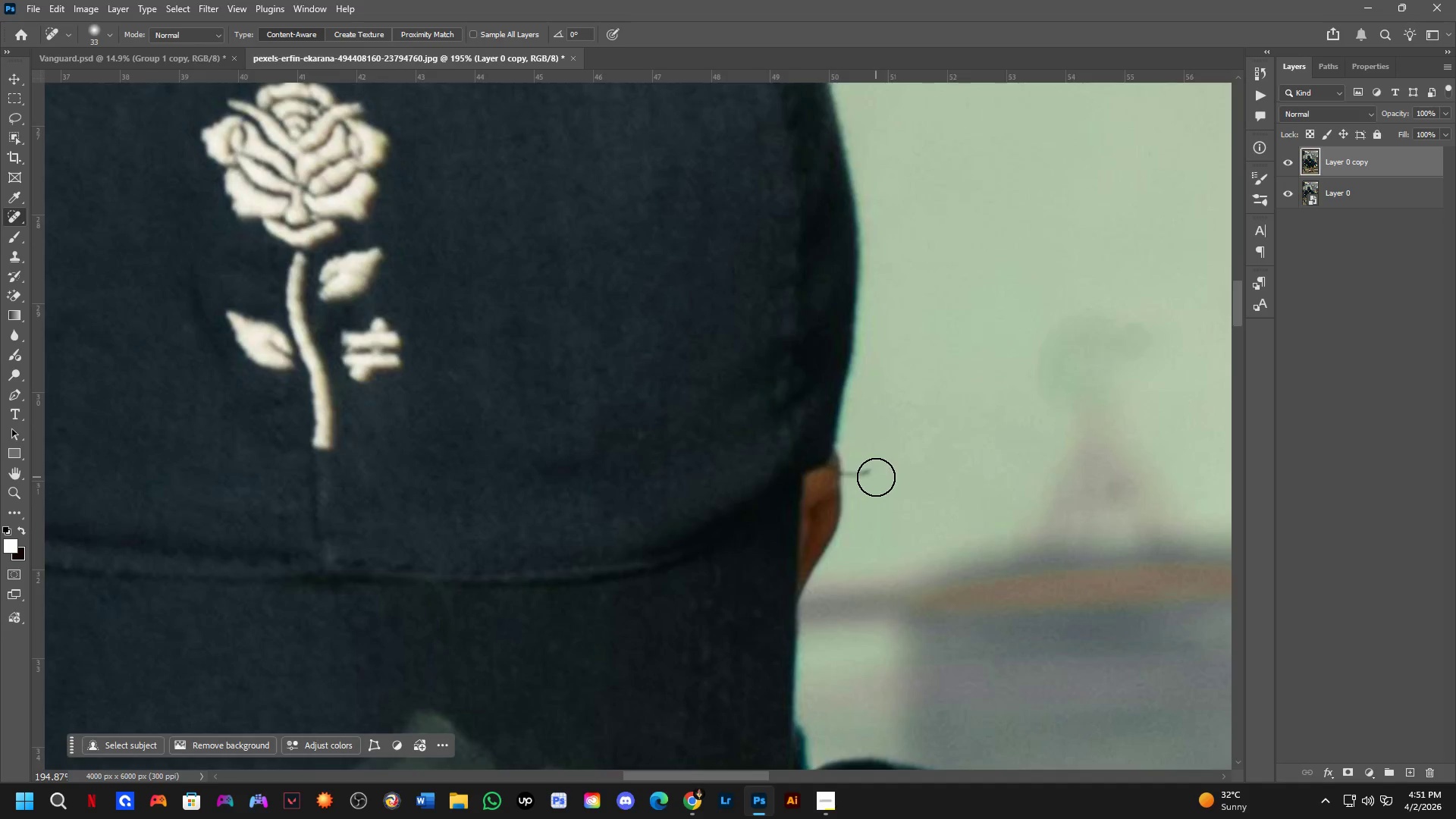 
key(Alt+AltLeft)
 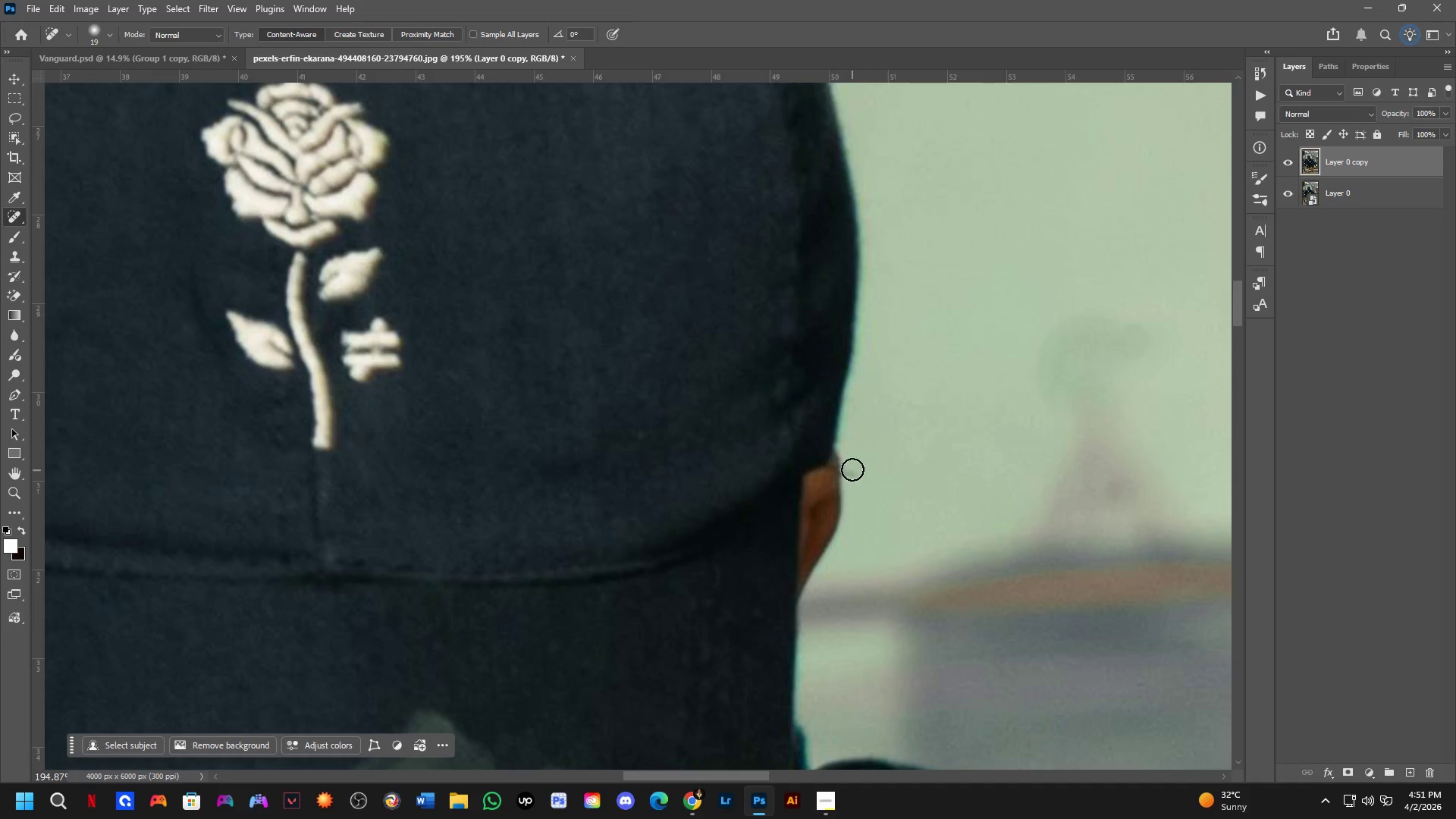 
left_click_drag(start_coordinate=[852, 468], to_coordinate=[858, 495])
 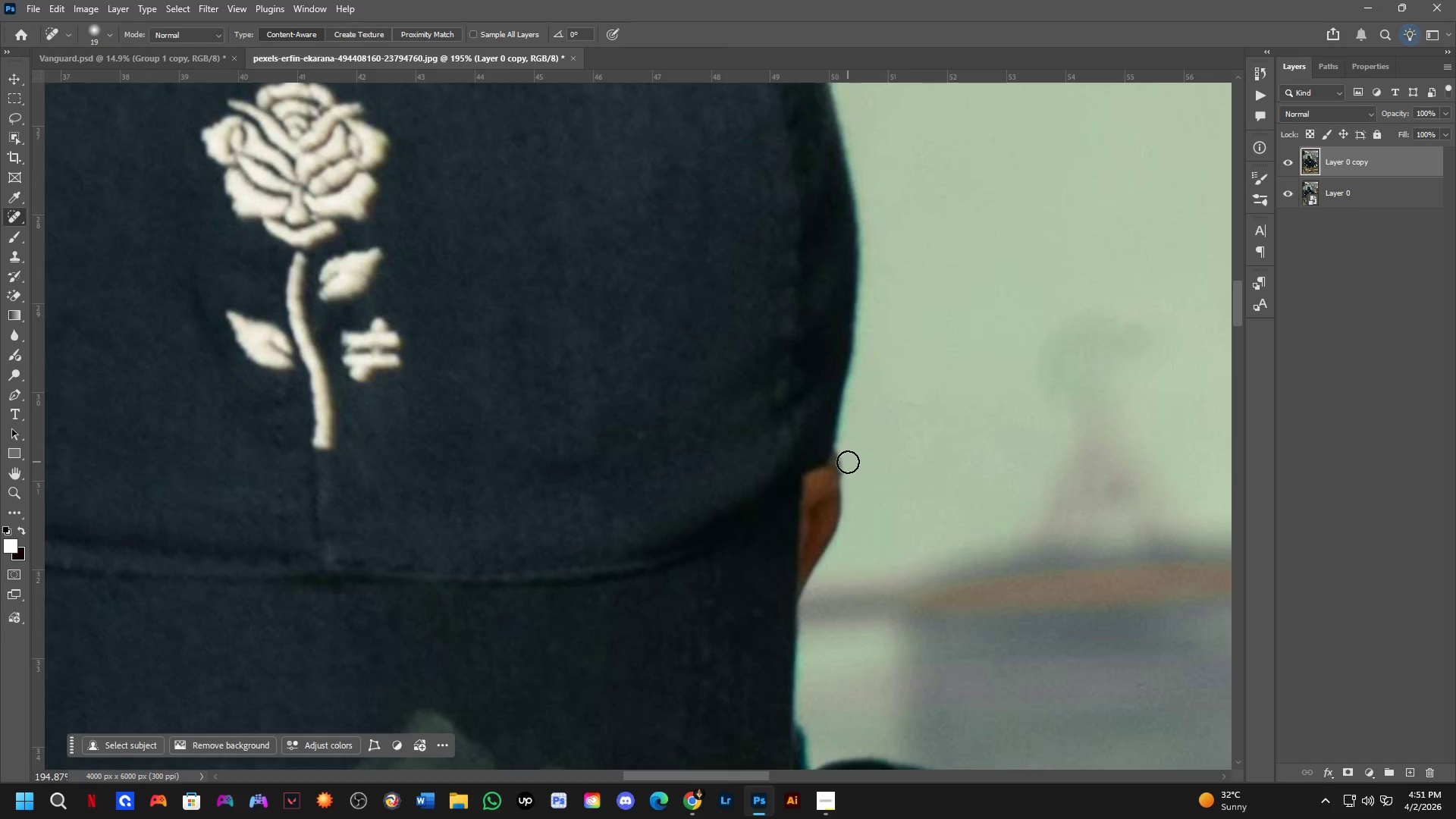 
left_click_drag(start_coordinate=[848, 462], to_coordinate=[851, 510])
 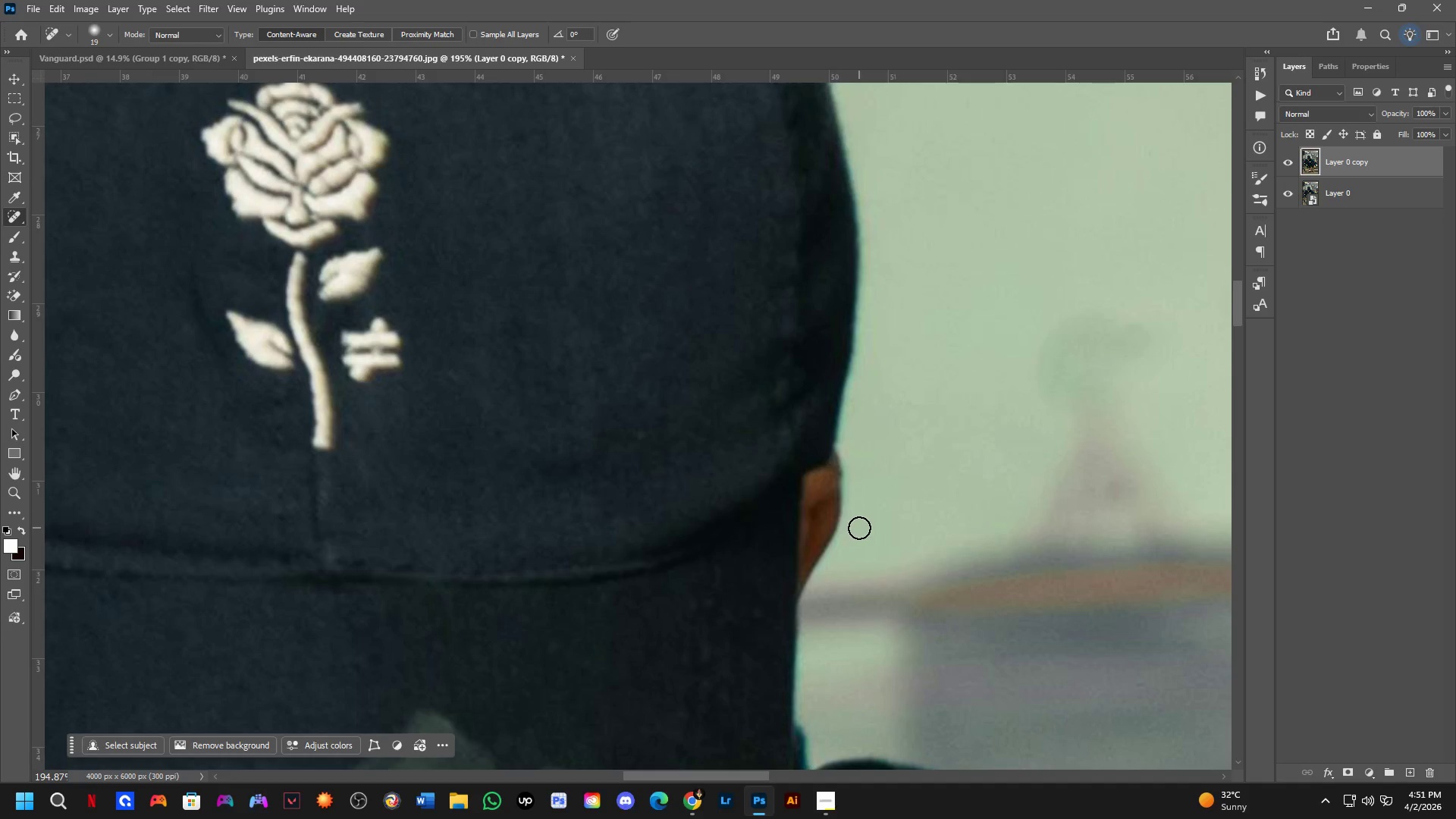 
key(Shift+ShiftLeft)
 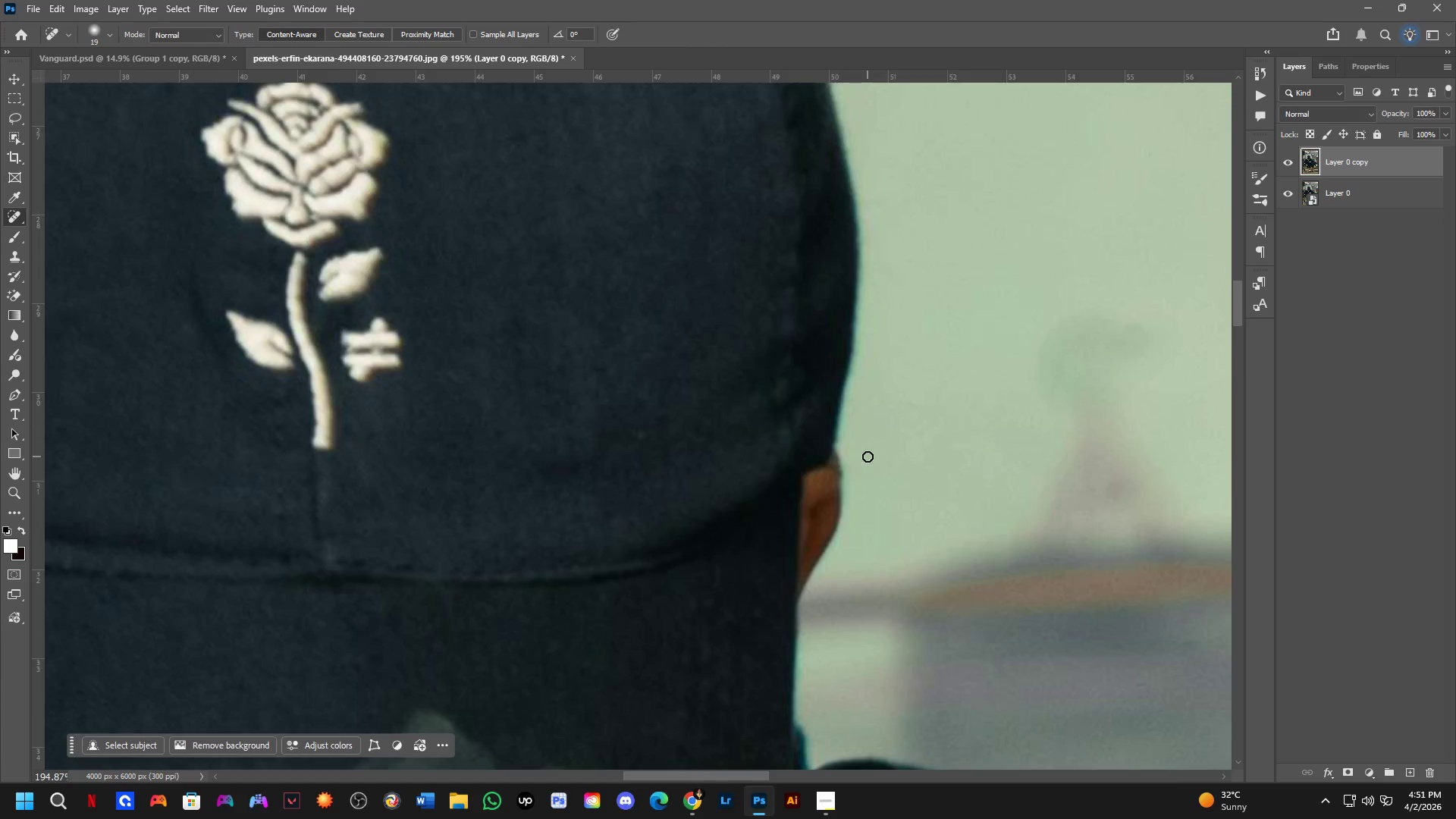 
scroll: coordinate [868, 457], scroll_direction: down, amount: 3.0
 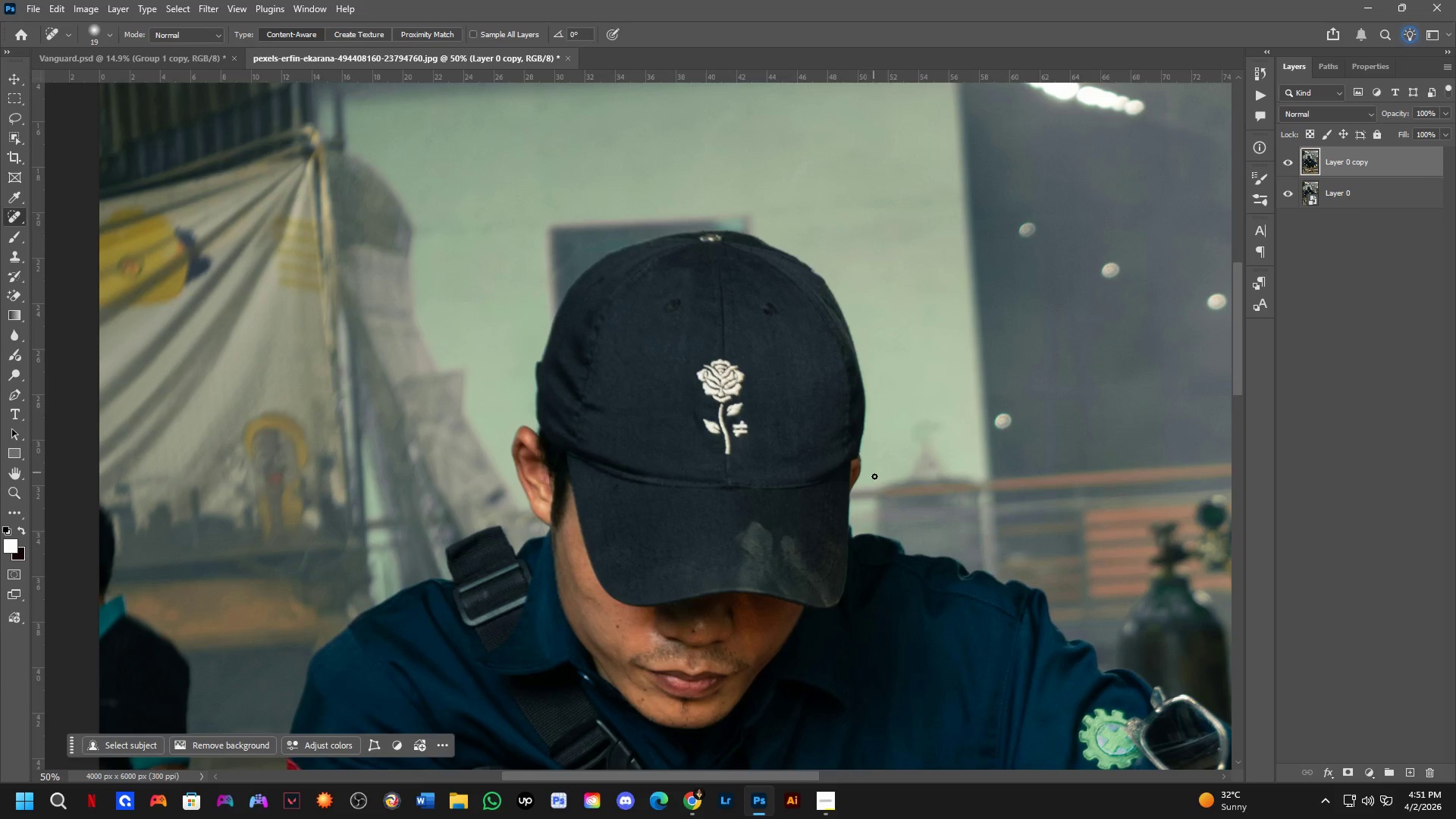 
key(Shift+ShiftLeft)
 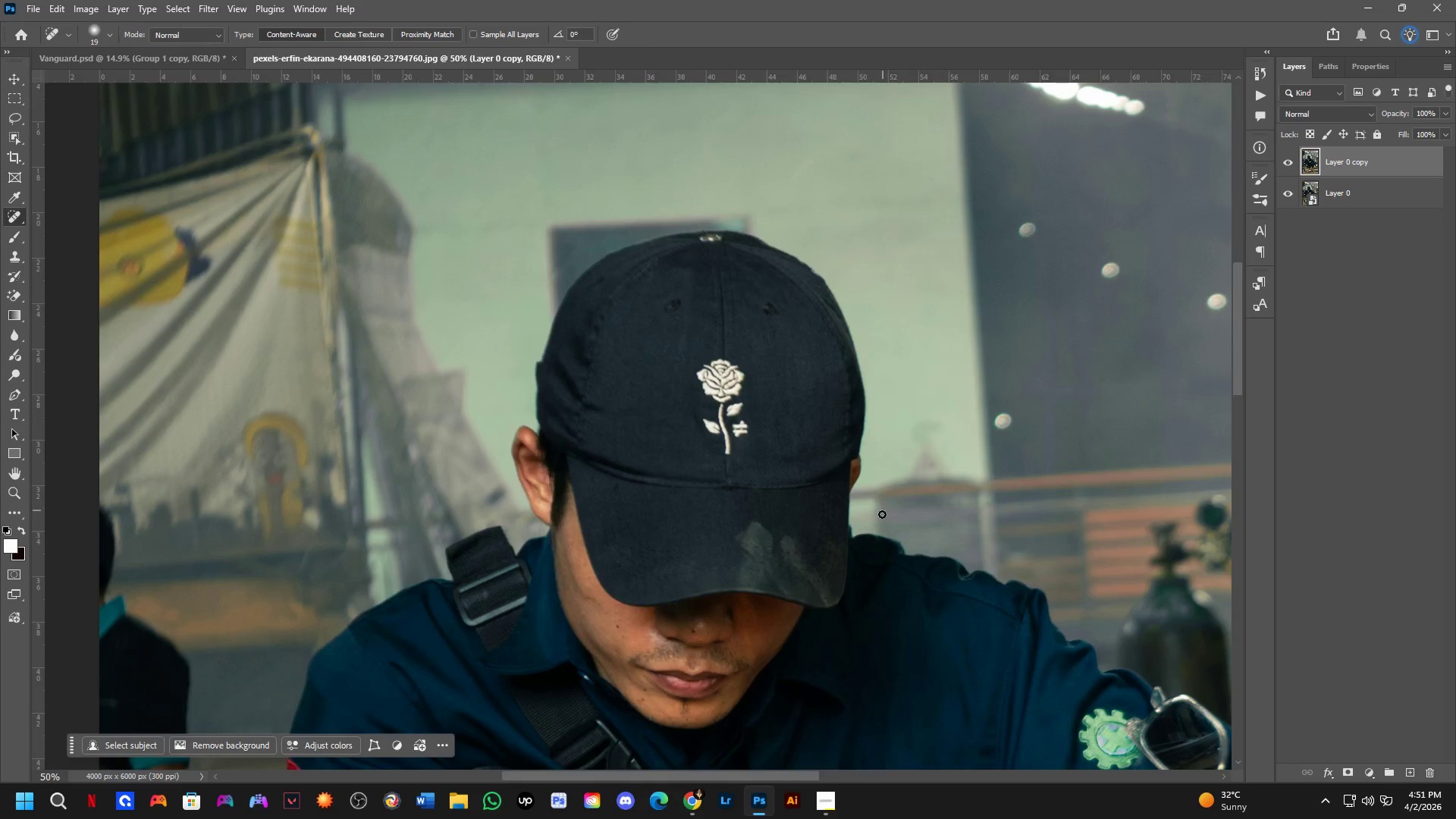 
hold_key(key=Space, duration=1.5)
 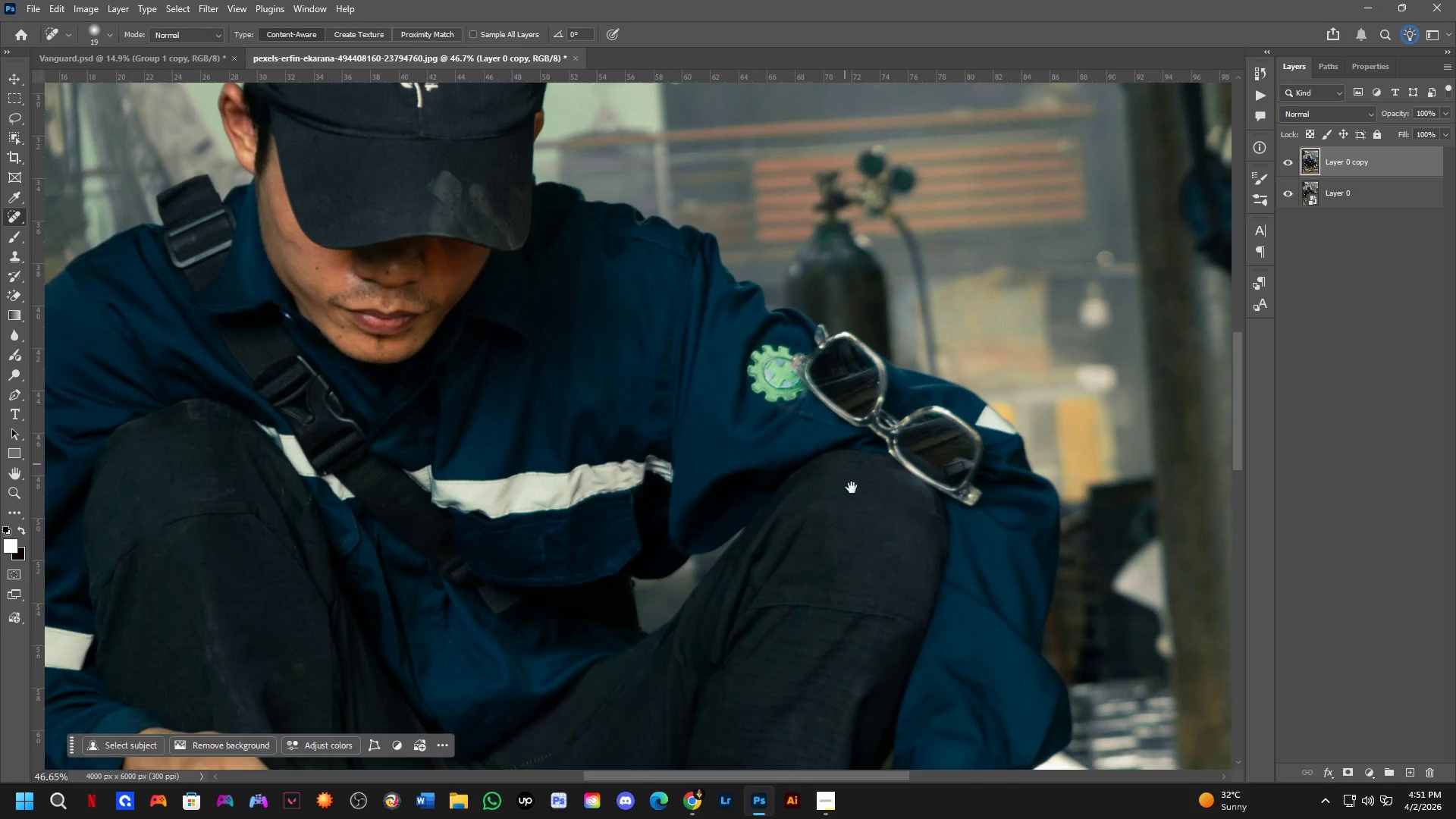 
left_click_drag(start_coordinate=[988, 634], to_coordinate=[790, 217])
 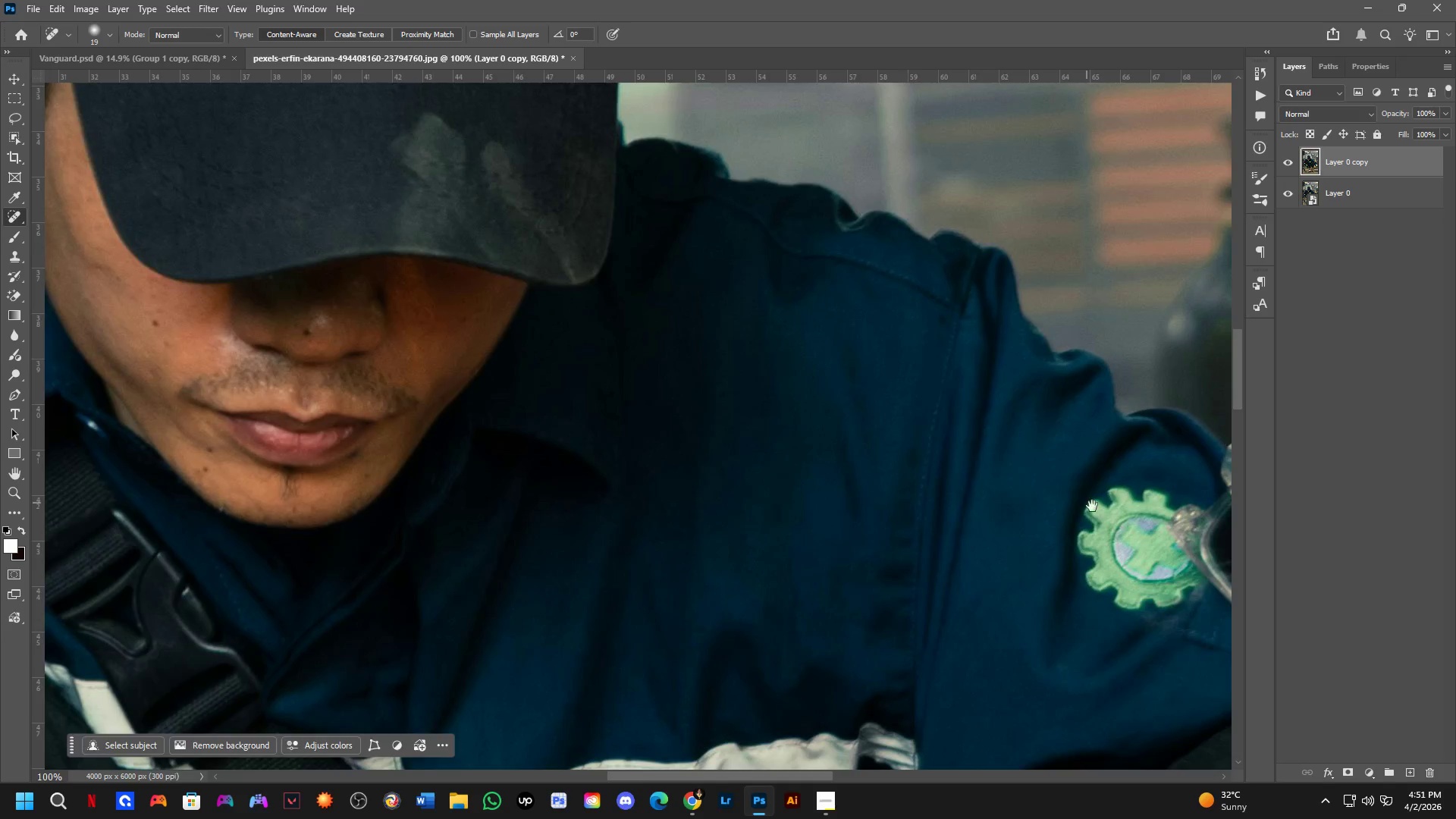 
scroll: coordinate [882, 514], scroll_direction: up, amount: 2.0
 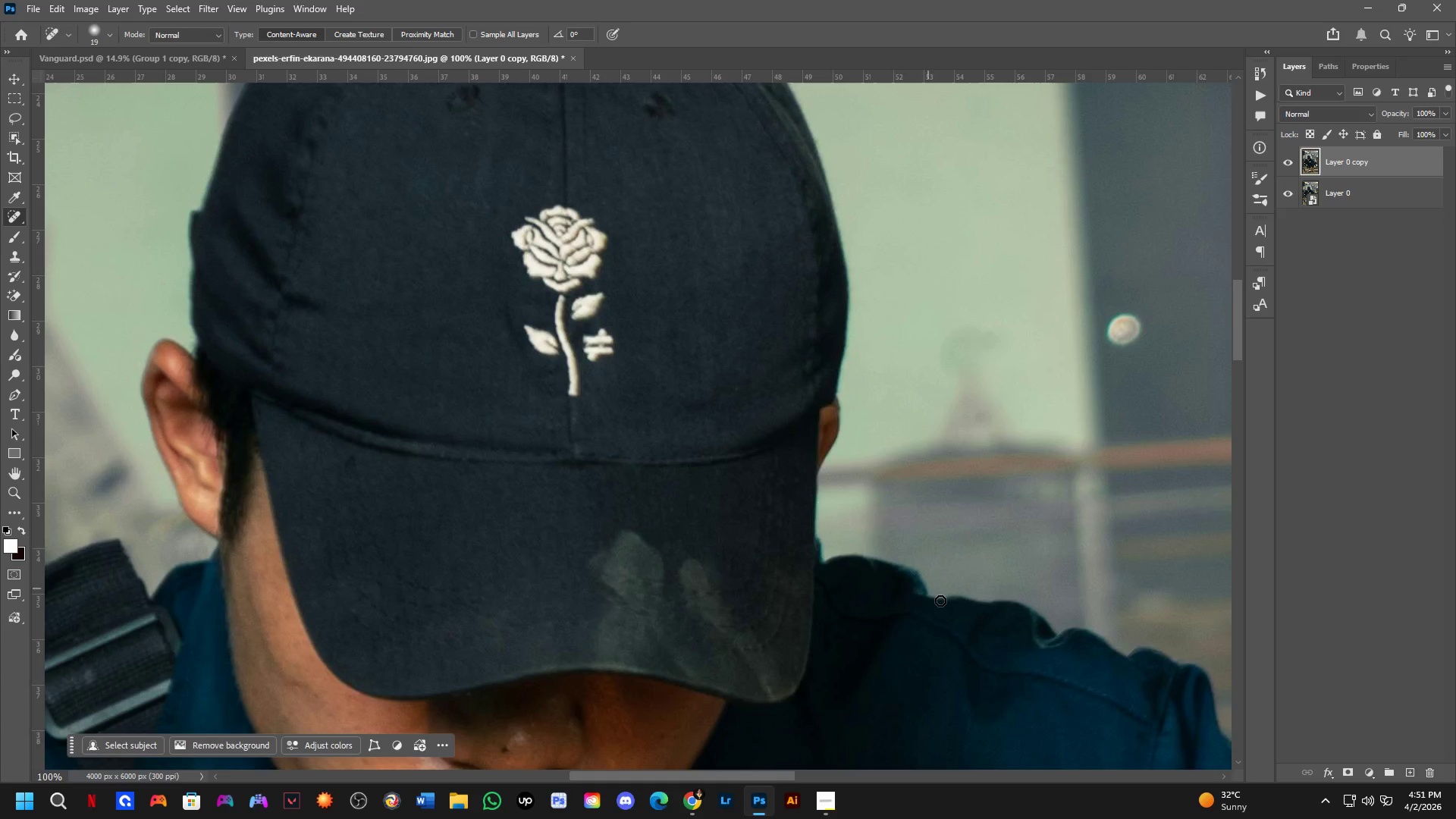 
left_click_drag(start_coordinate=[1087, 502], to_coordinate=[708, 353])
 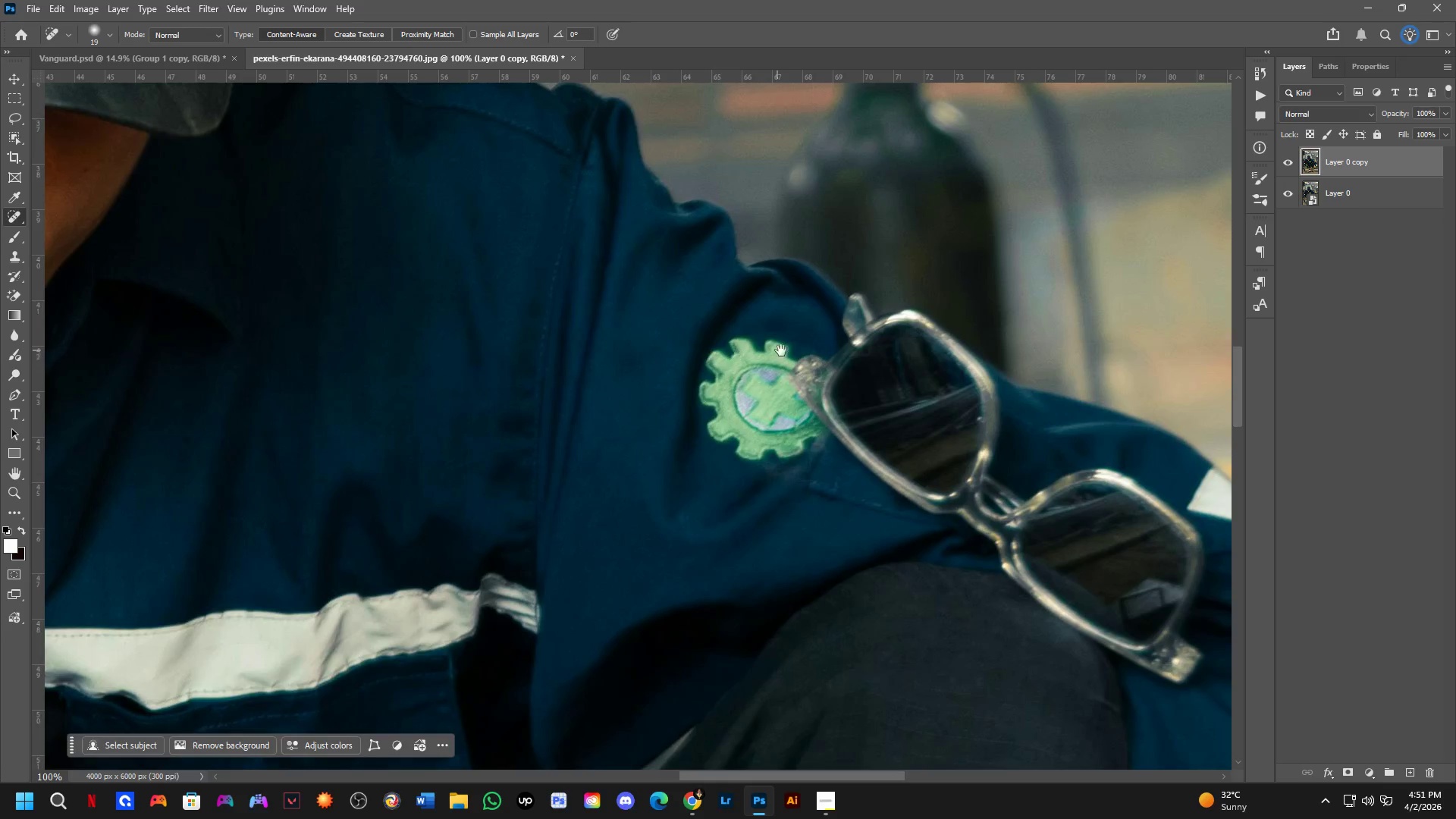 
key(Space)
 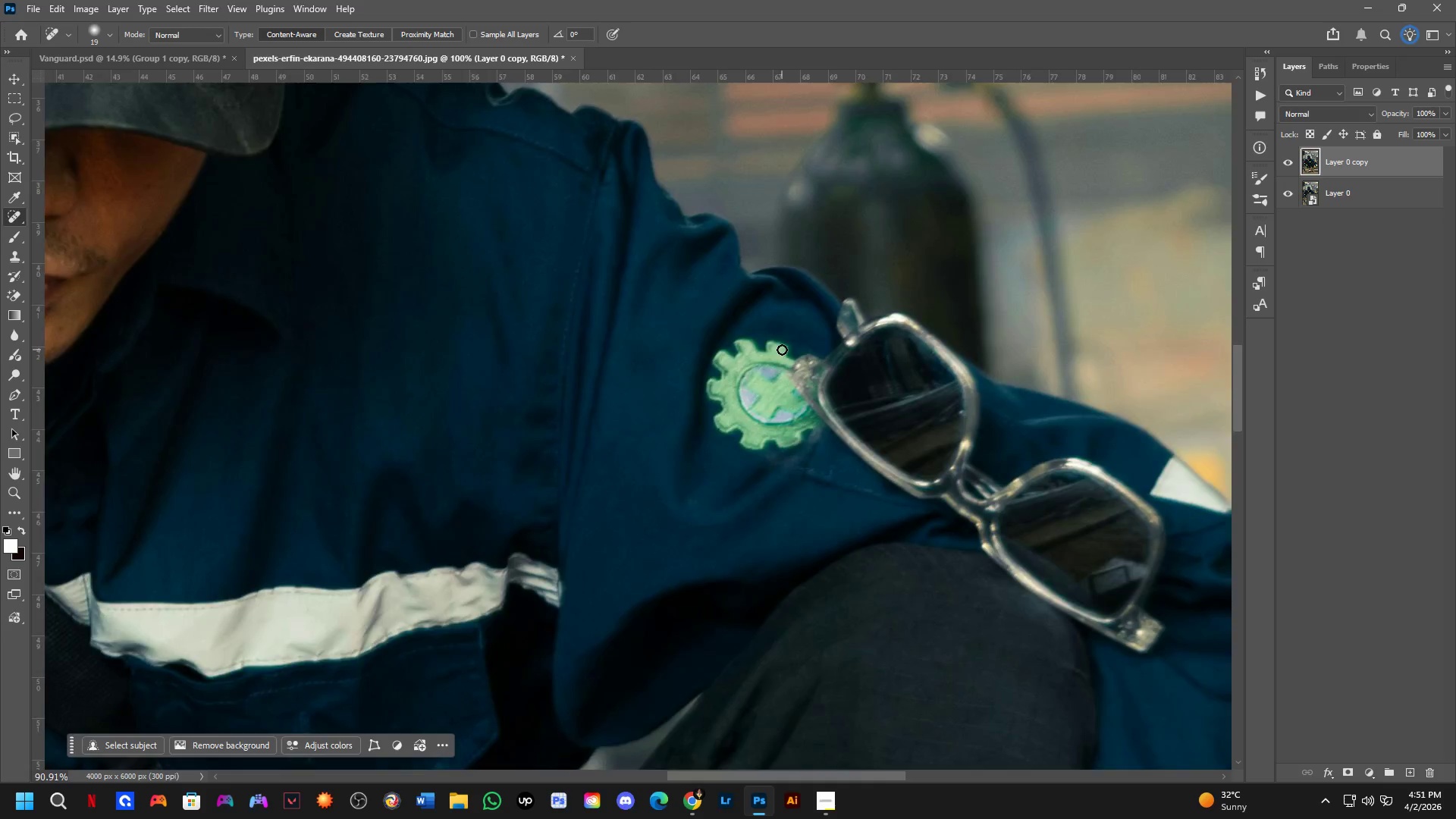 
hold_key(key=Space, duration=1.5)
 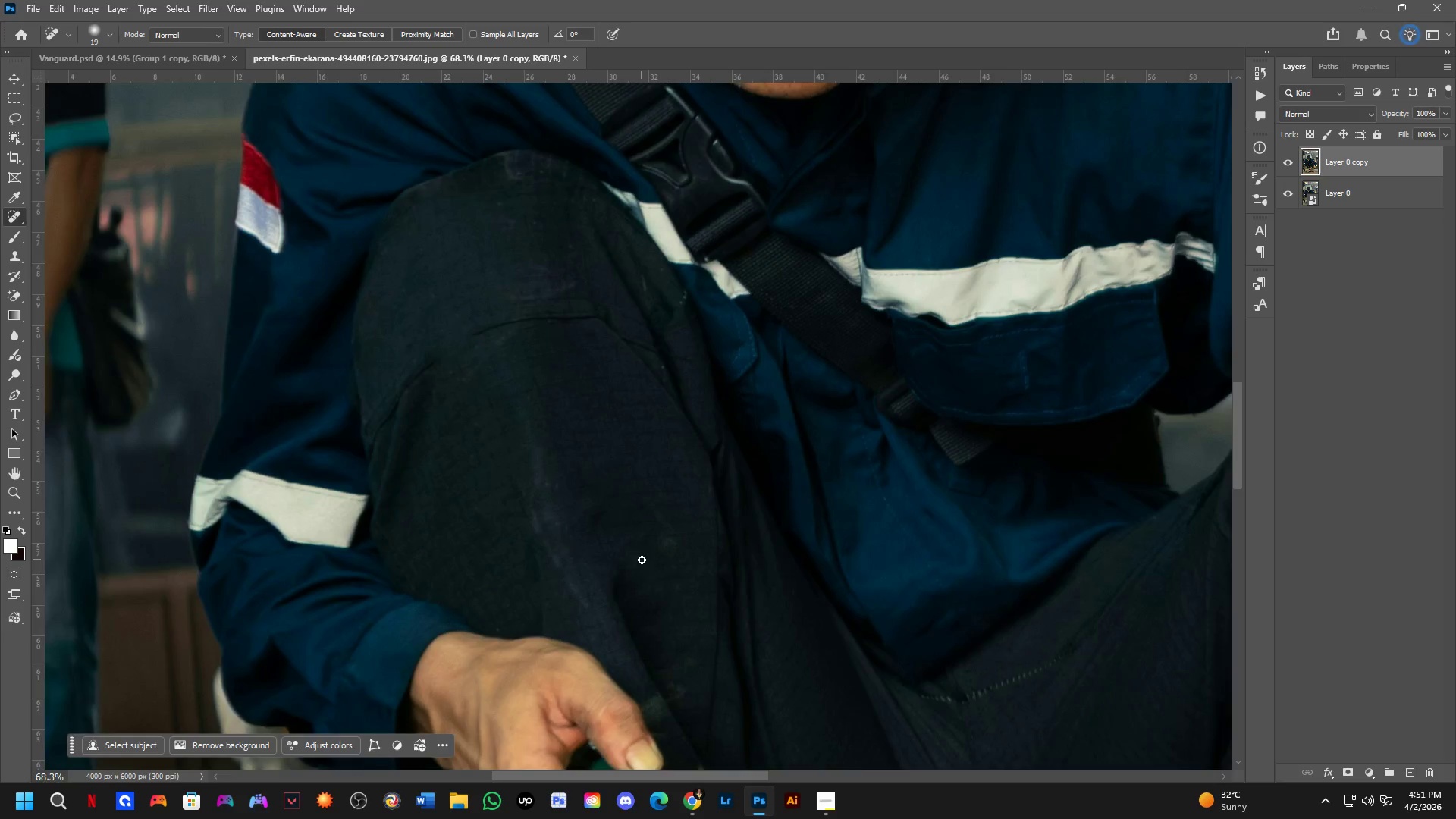 
left_click_drag(start_coordinate=[858, 512], to_coordinate=[916, 281])
 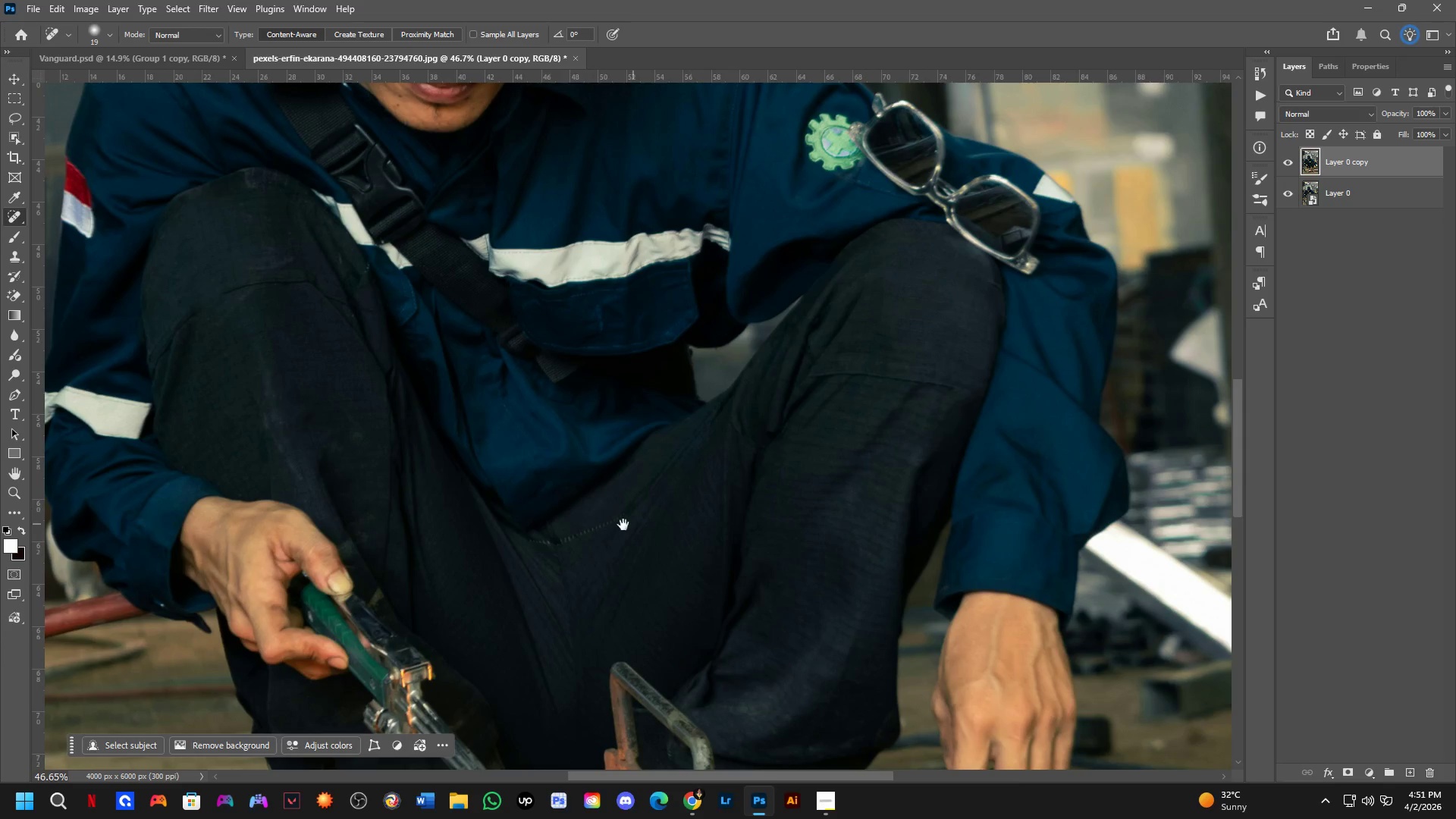 
scroll: coordinate [795, 351], scroll_direction: down, amount: 8.0
 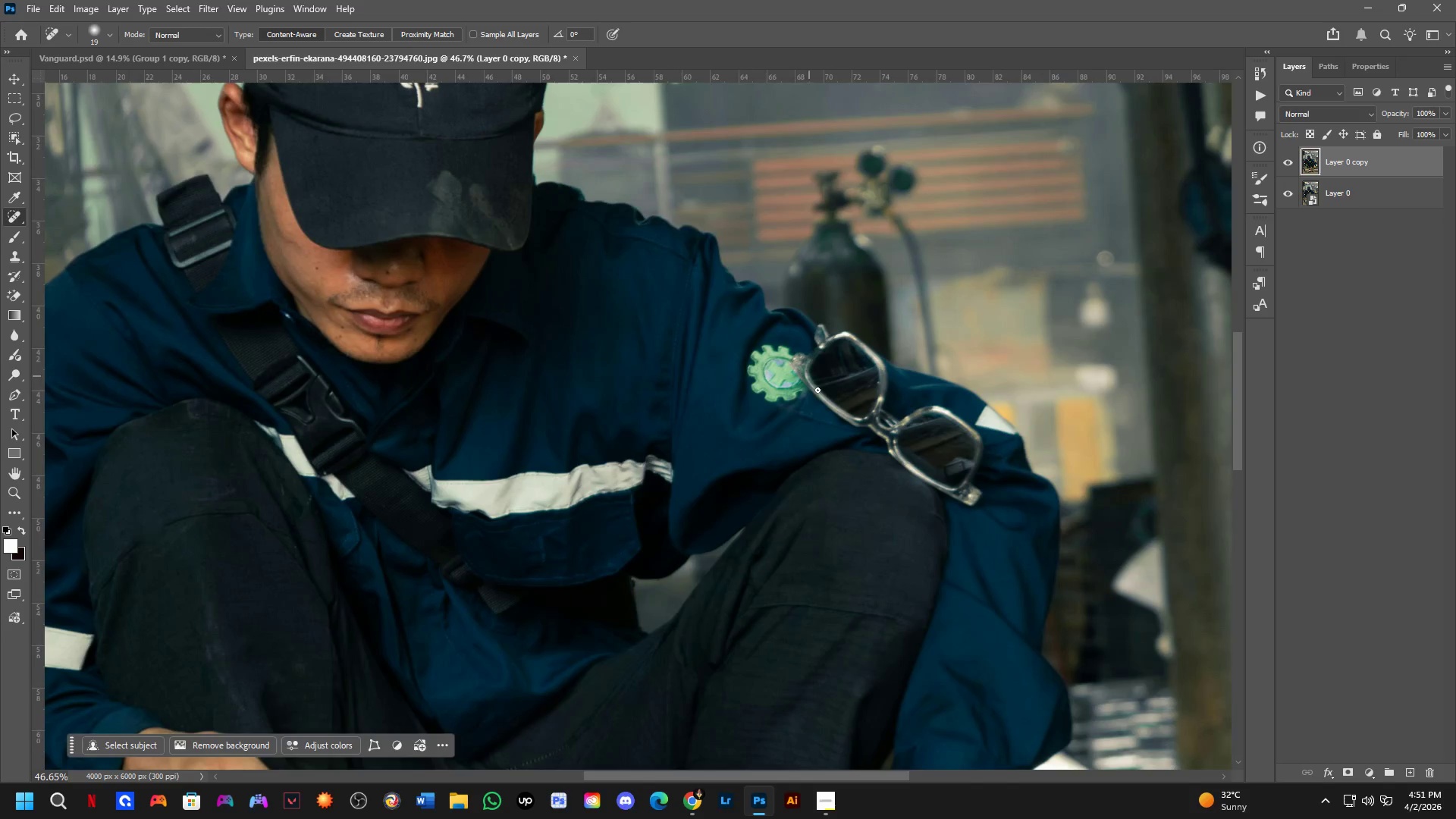 
left_click_drag(start_coordinate=[563, 541], to_coordinate=[866, 654])
 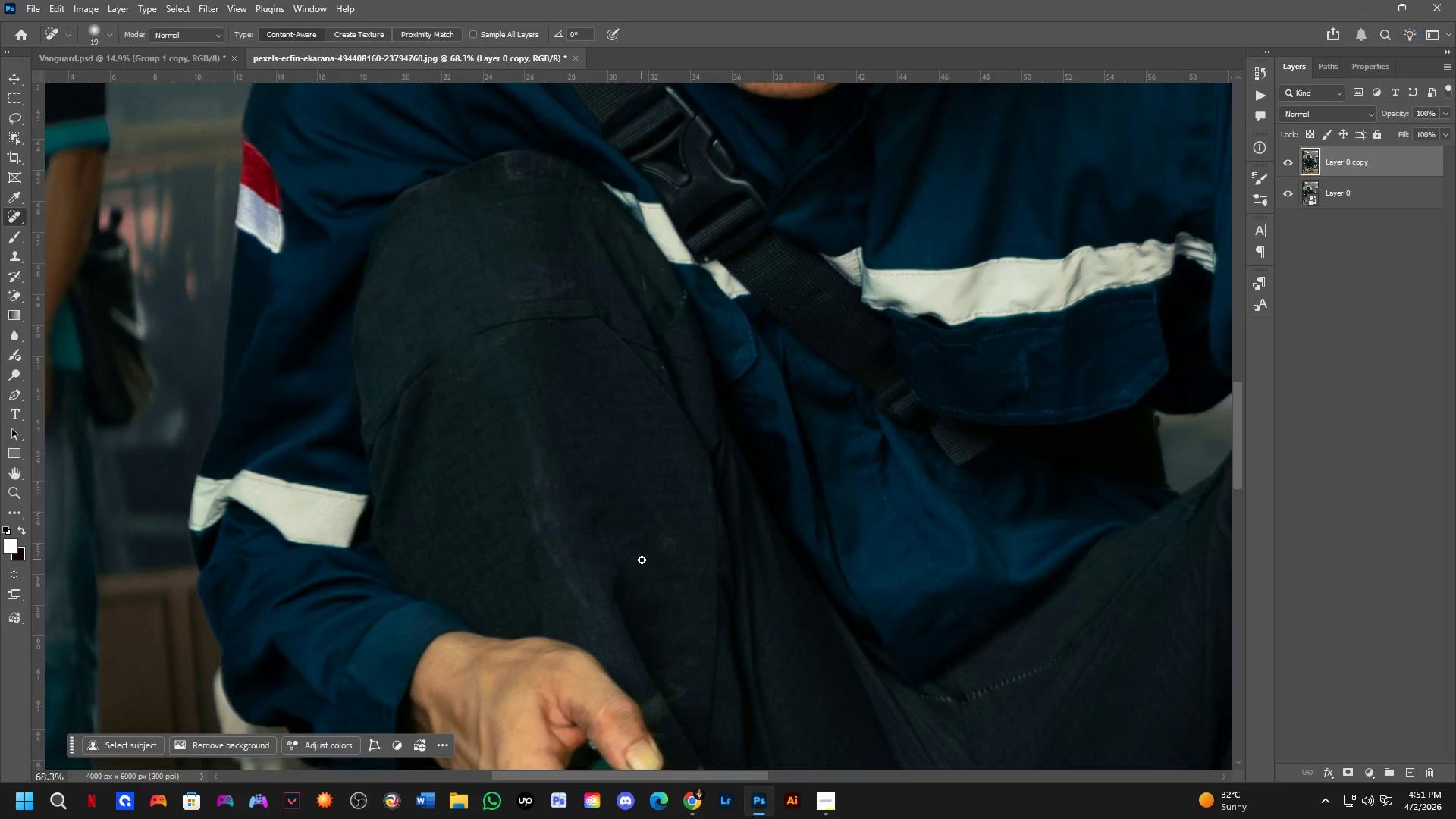 
key(Space)
 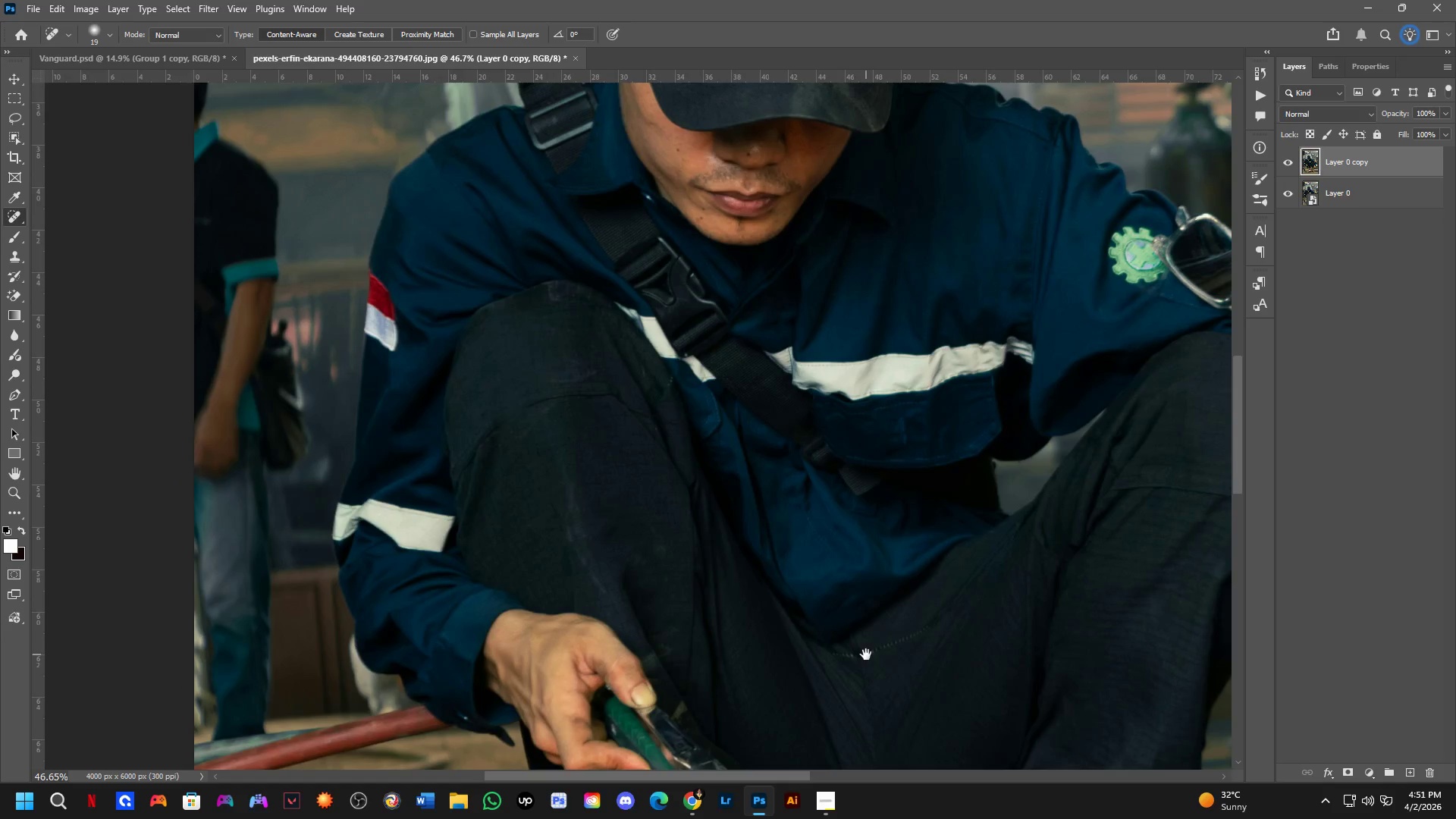 
key(Space)
 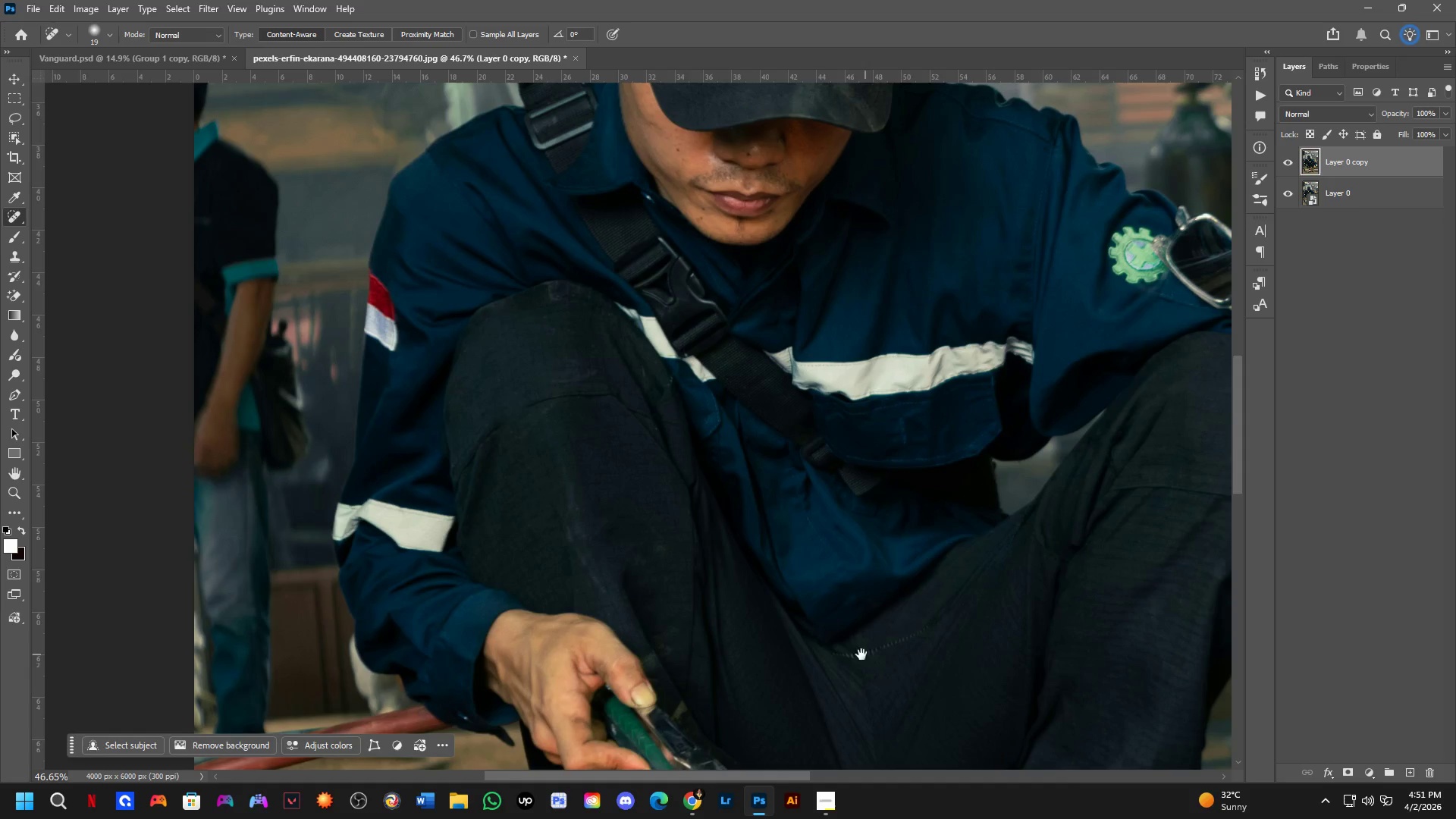 
key(Space)
 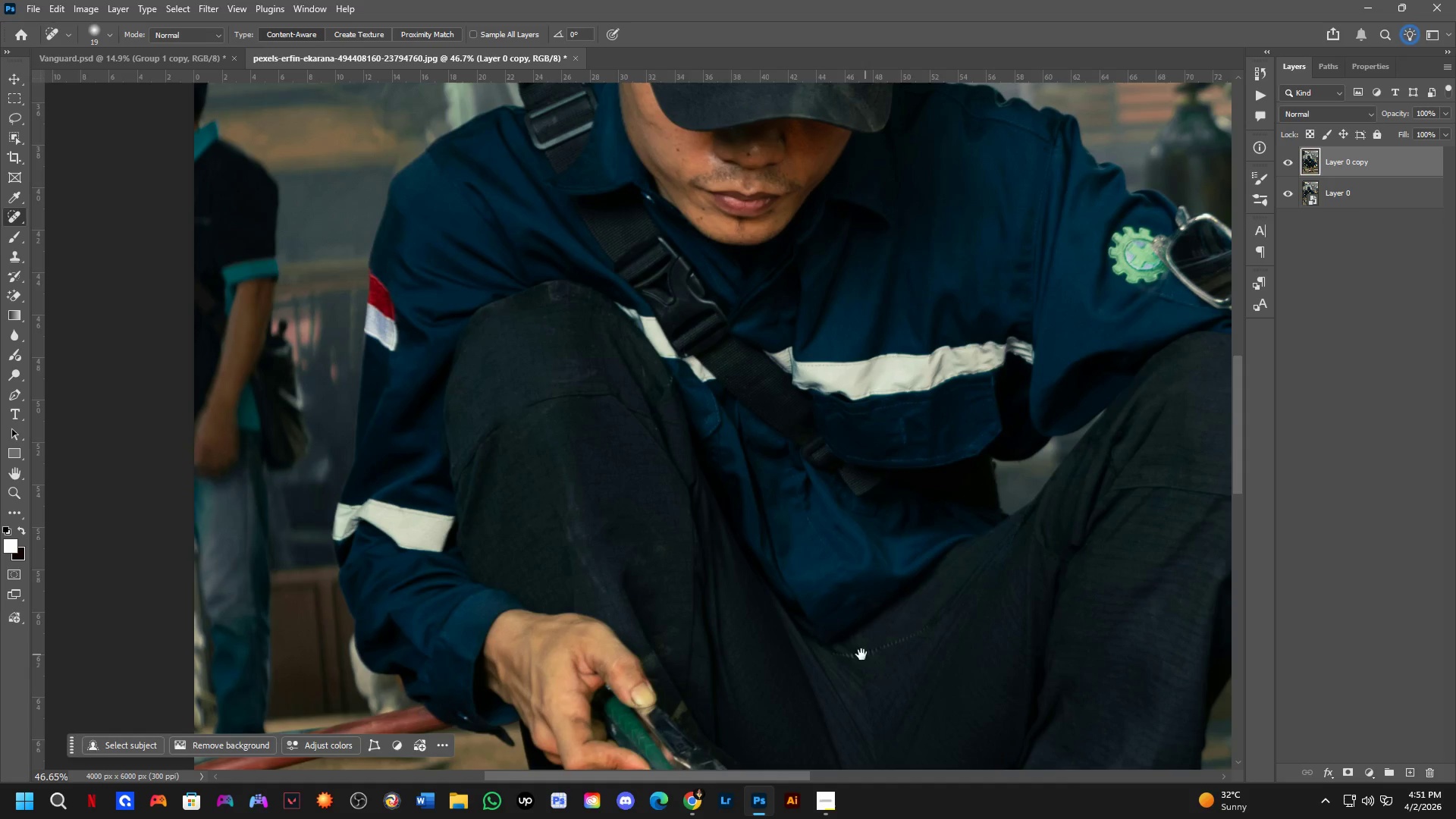 
key(Space)
 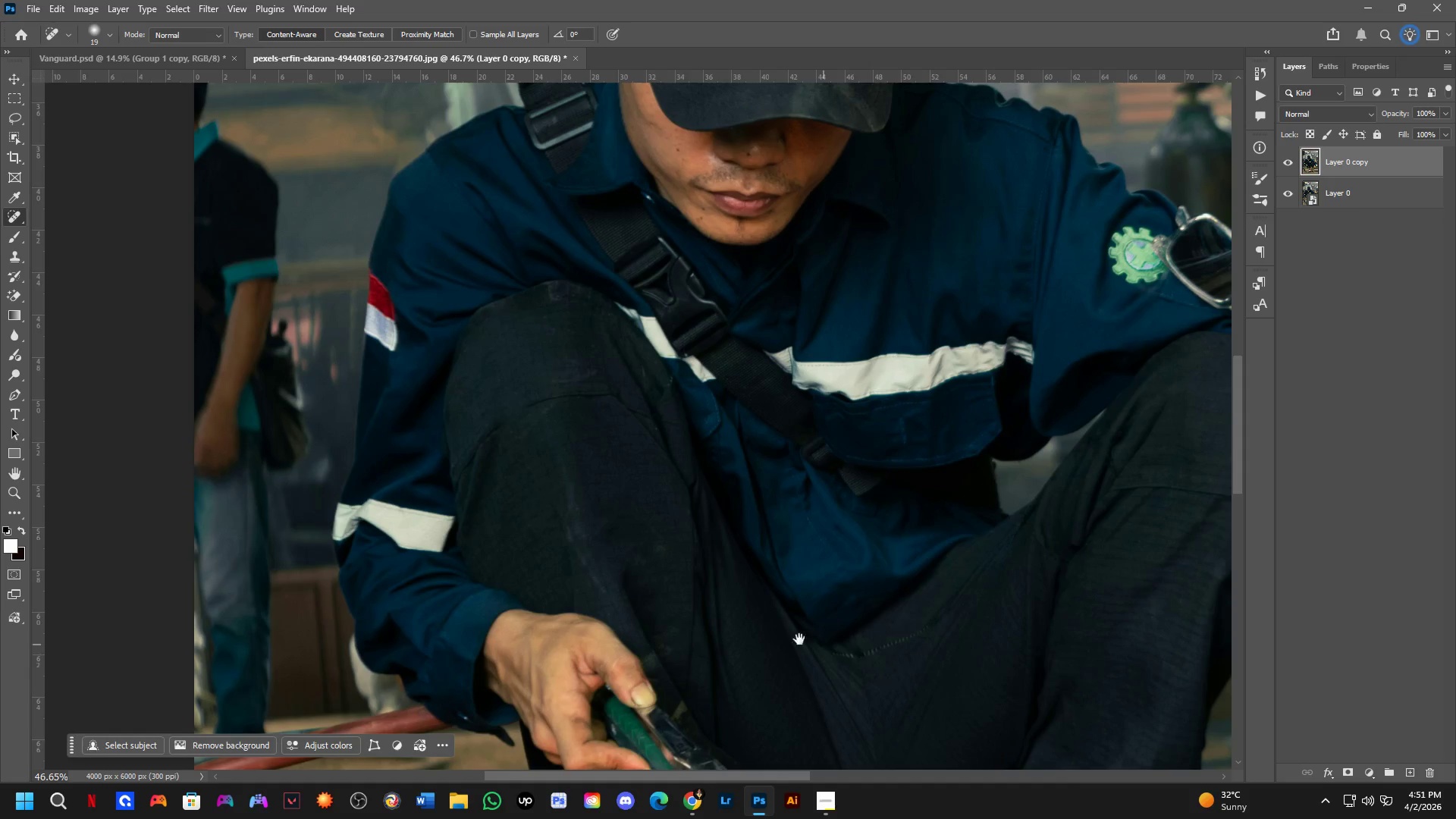 
key(Space)
 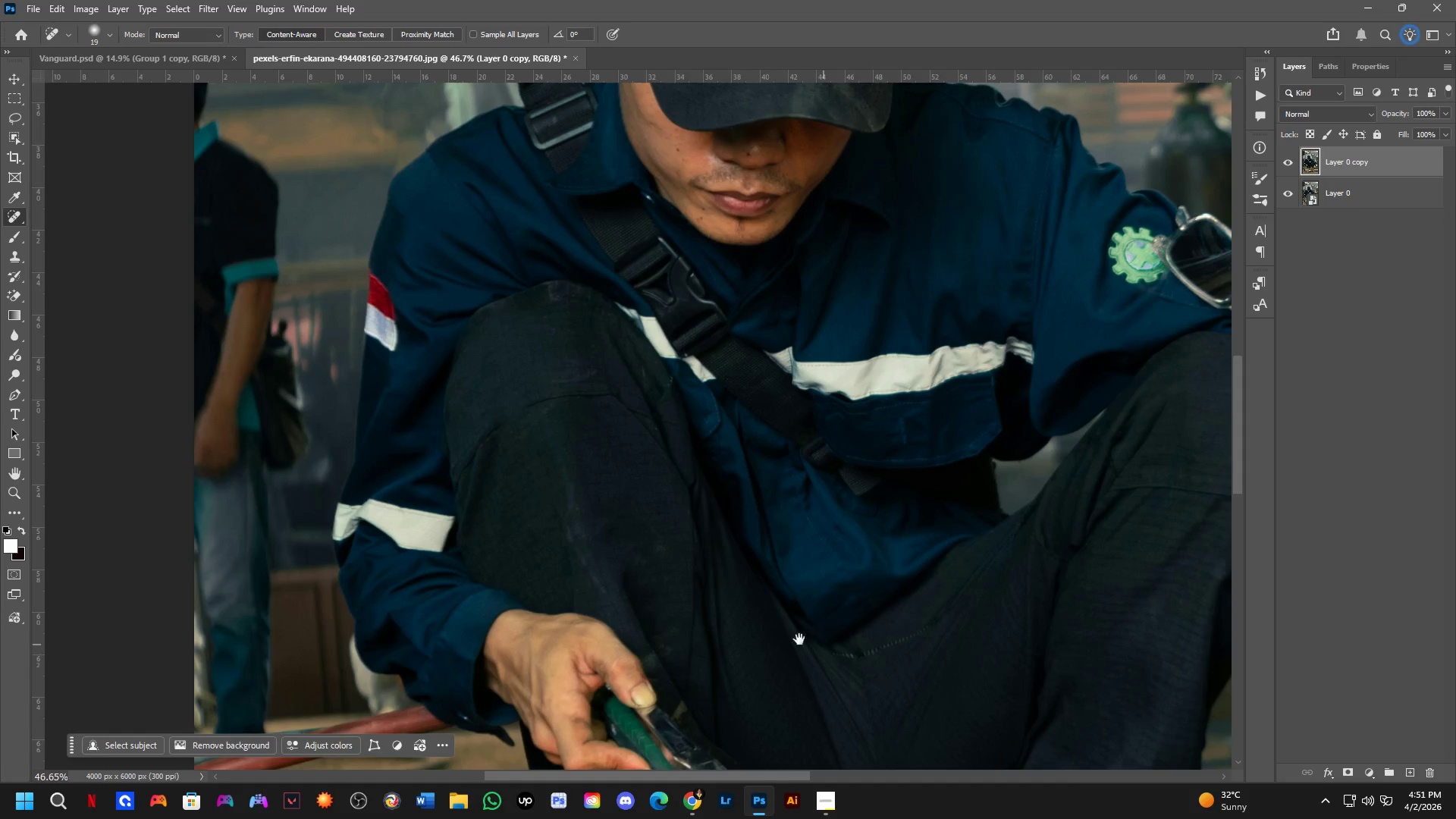 
key(Space)
 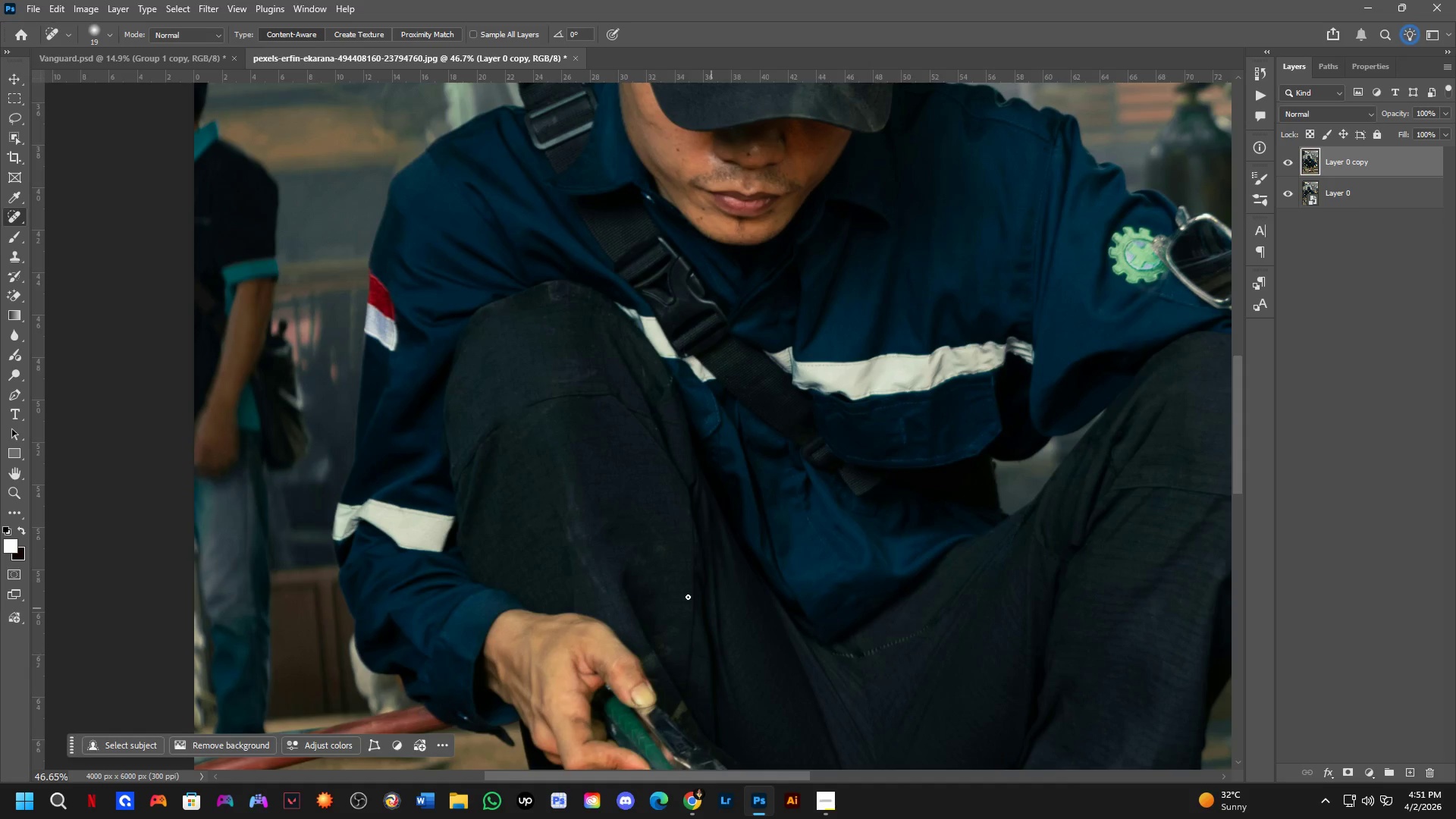 
key(Space)
 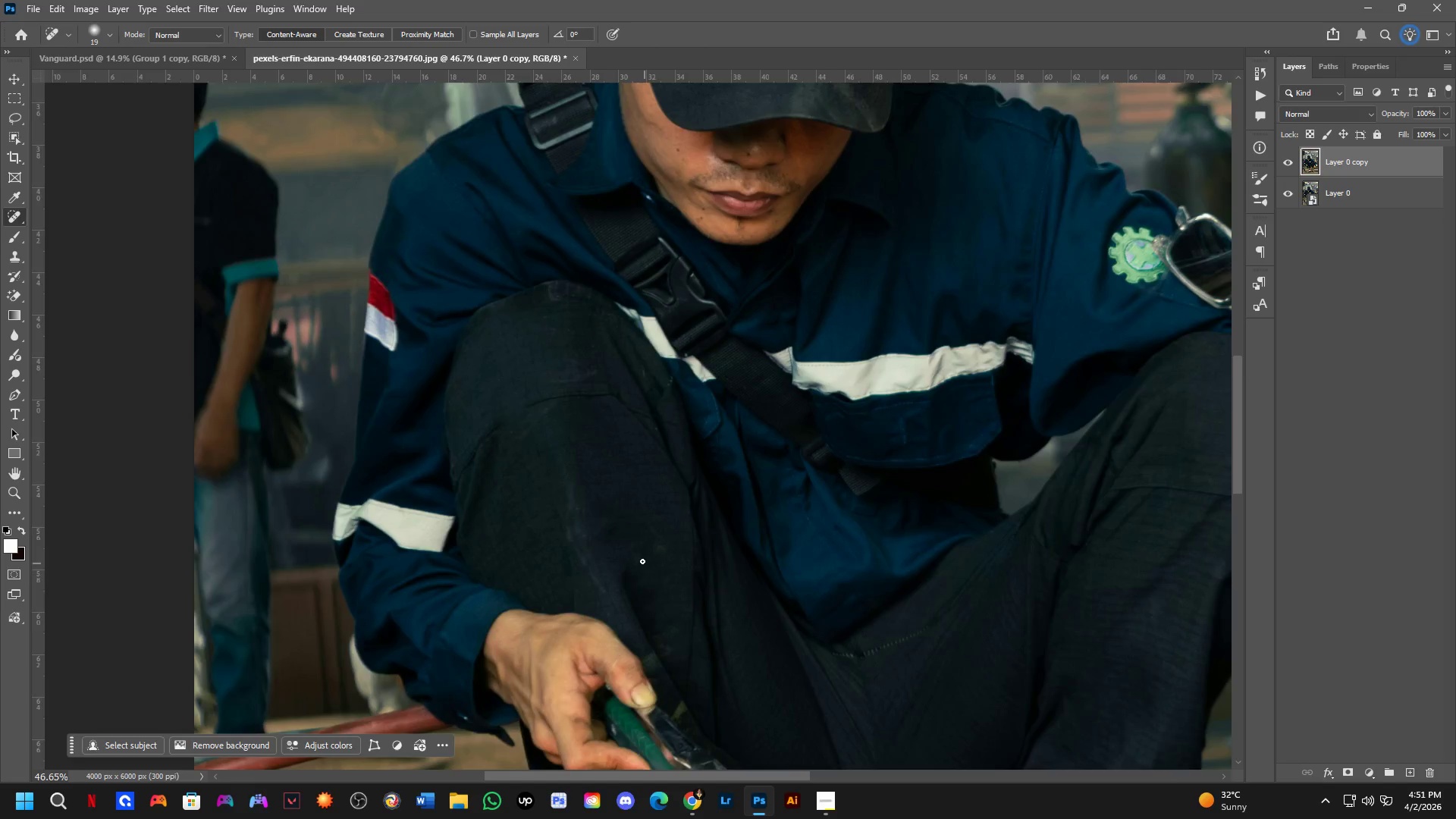 
hold_key(key=AltLeft, duration=0.39)
 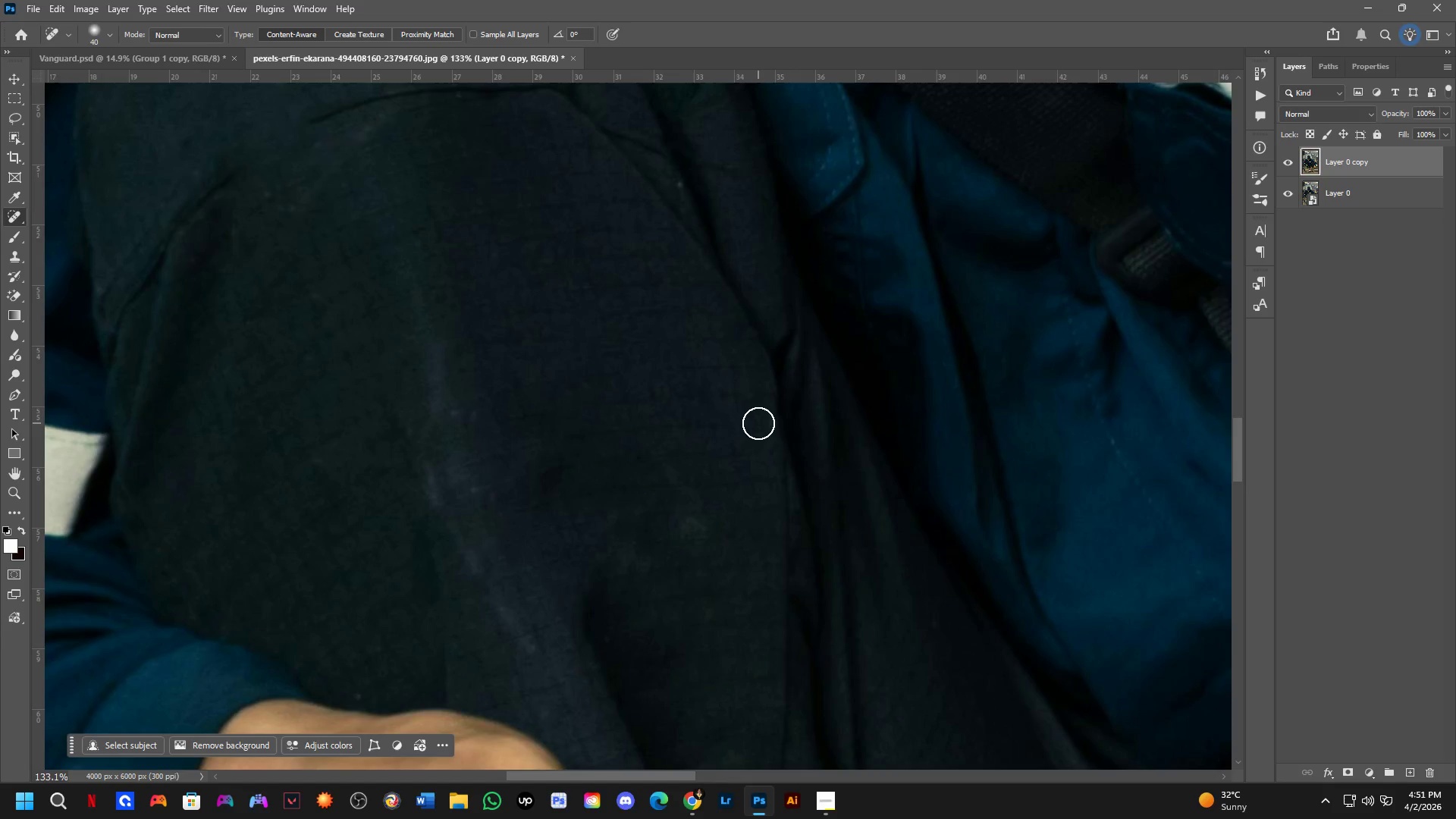 
scroll: coordinate [649, 560], scroll_direction: up, amount: 11.0
 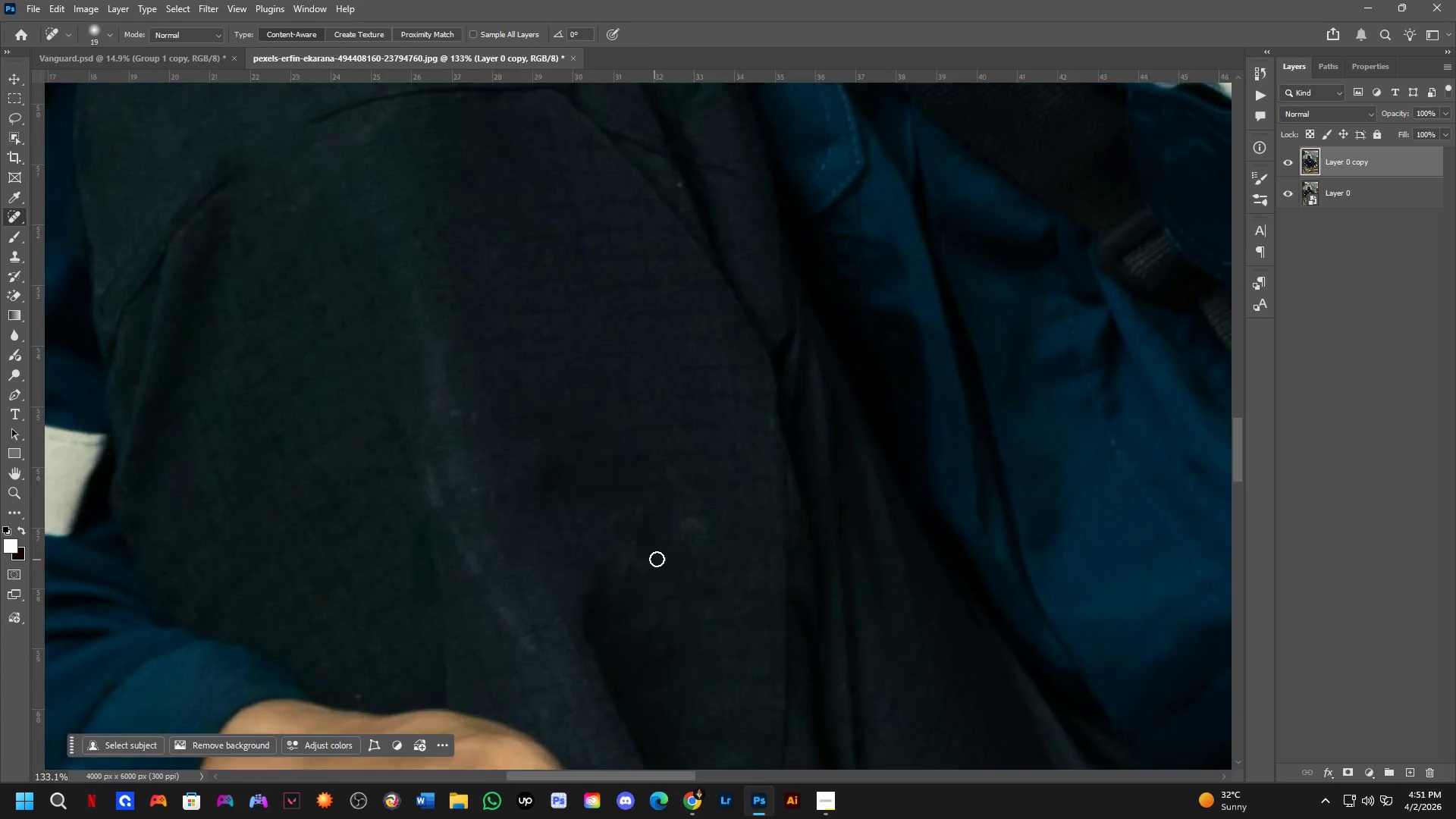 
left_click_drag(start_coordinate=[761, 420], to_coordinate=[763, 428])
 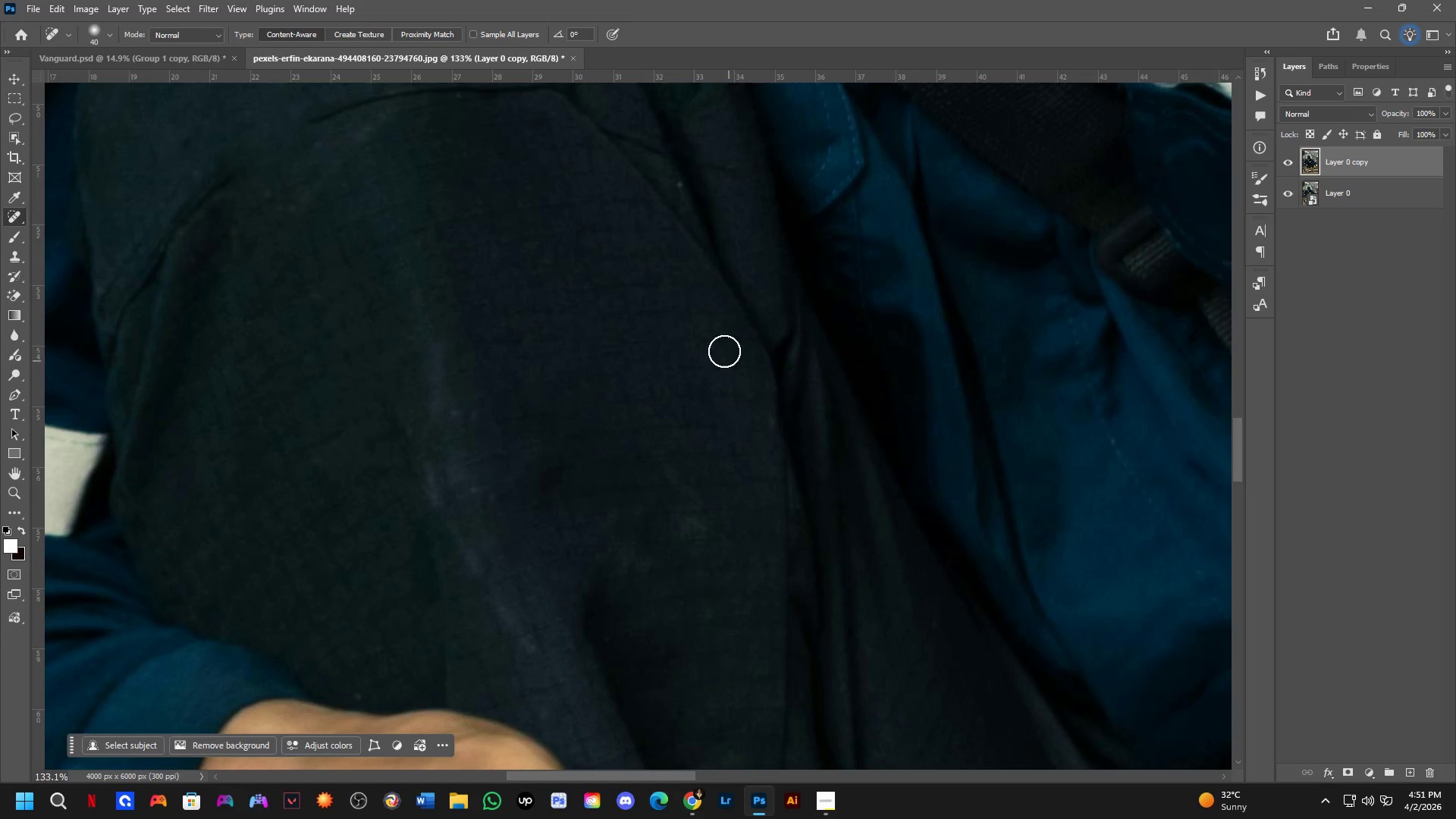 
hold_key(key=Space, duration=0.5)
 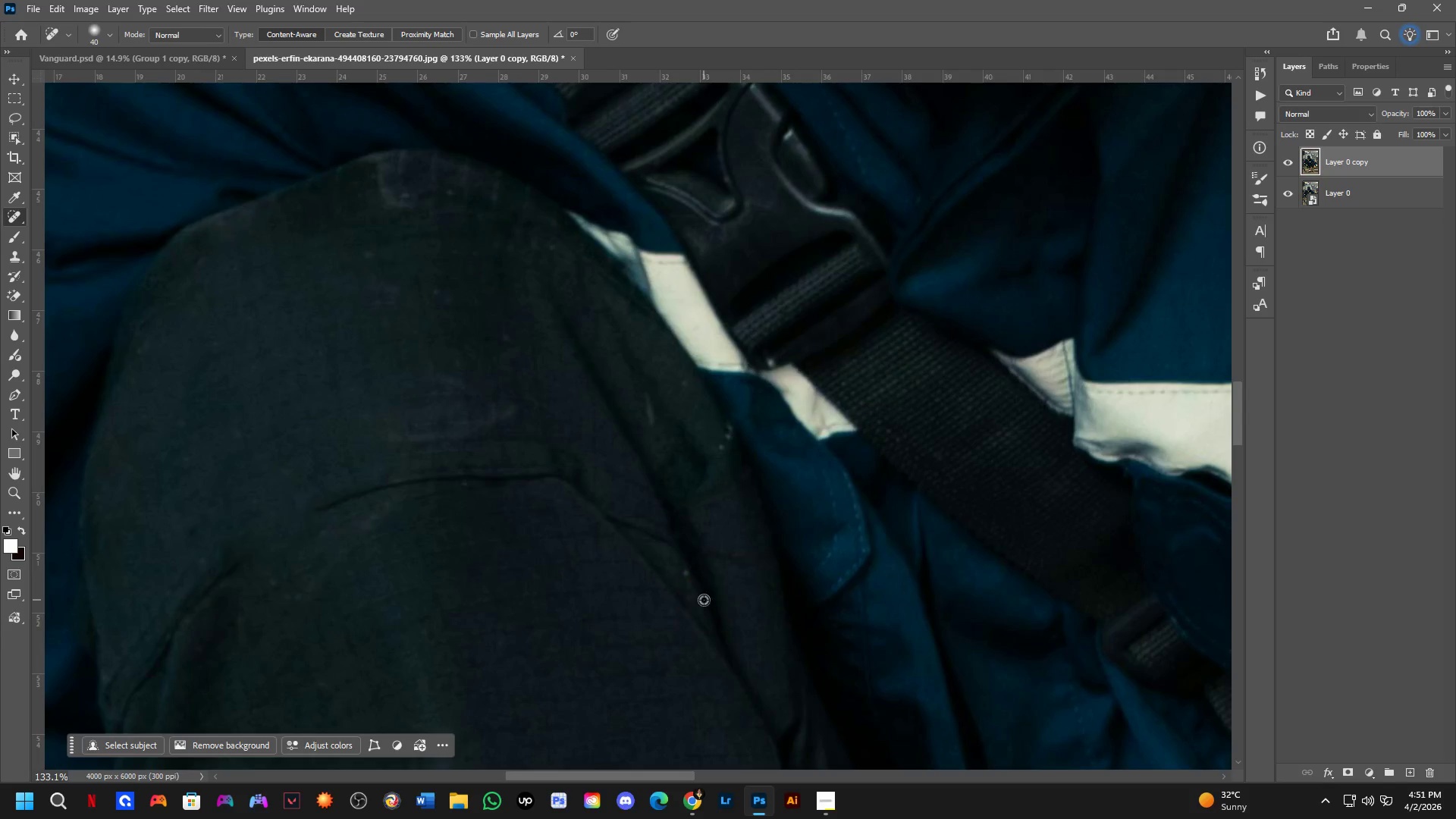 
left_click_drag(start_coordinate=[694, 255], to_coordinate=[700, 643])
 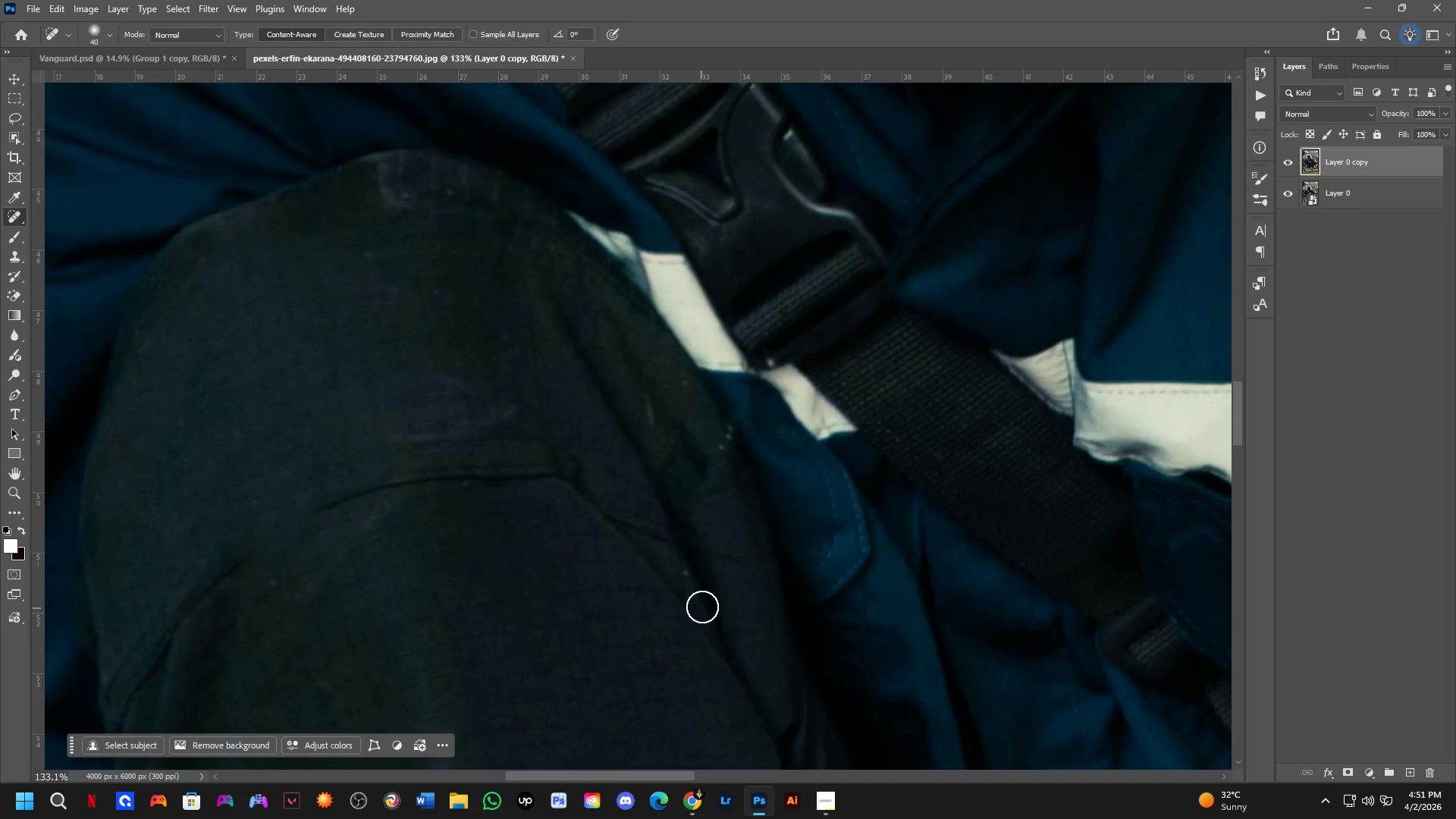 
hold_key(key=AltLeft, duration=0.33)
 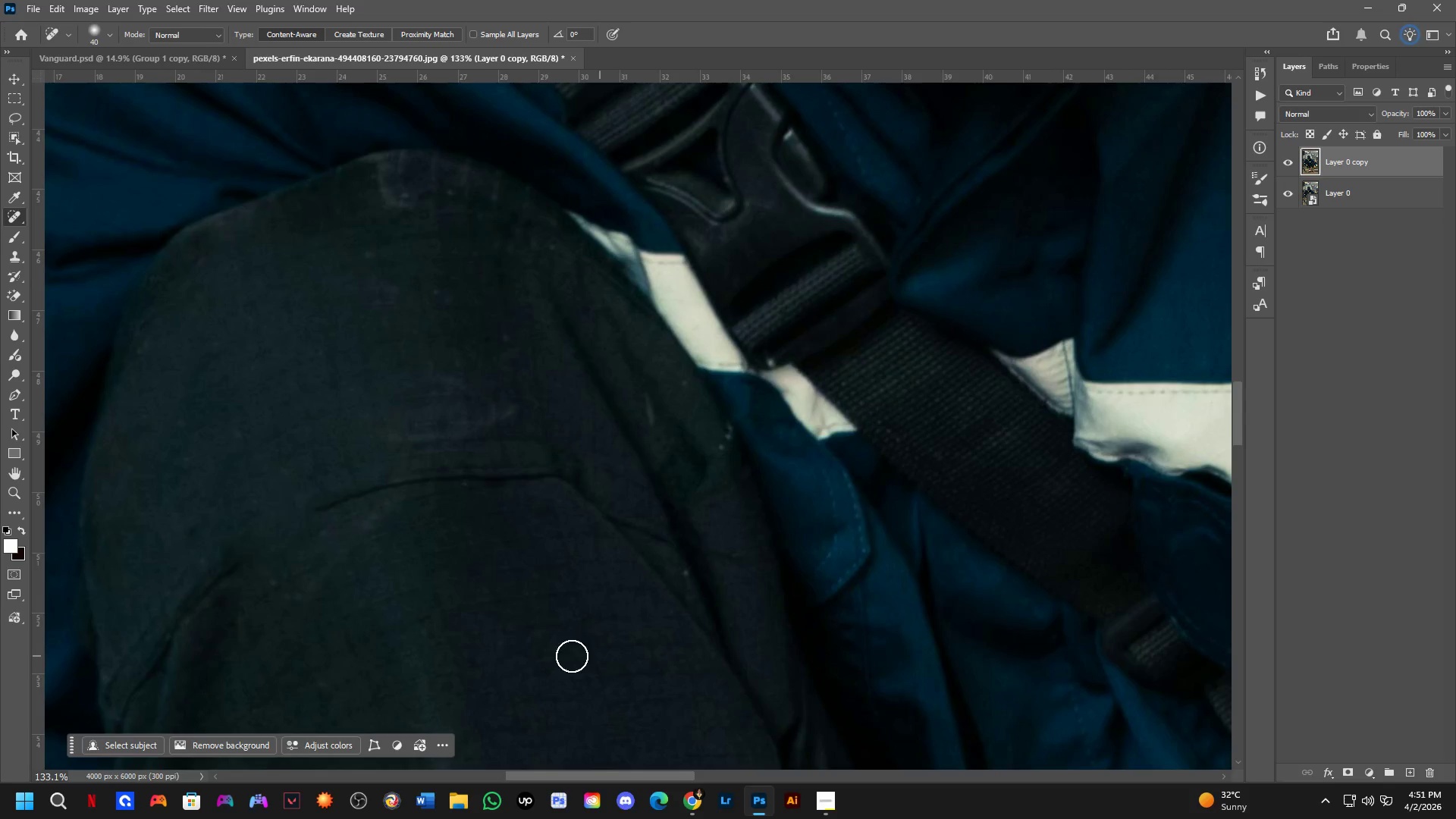 
hold_key(key=Space, duration=0.56)
 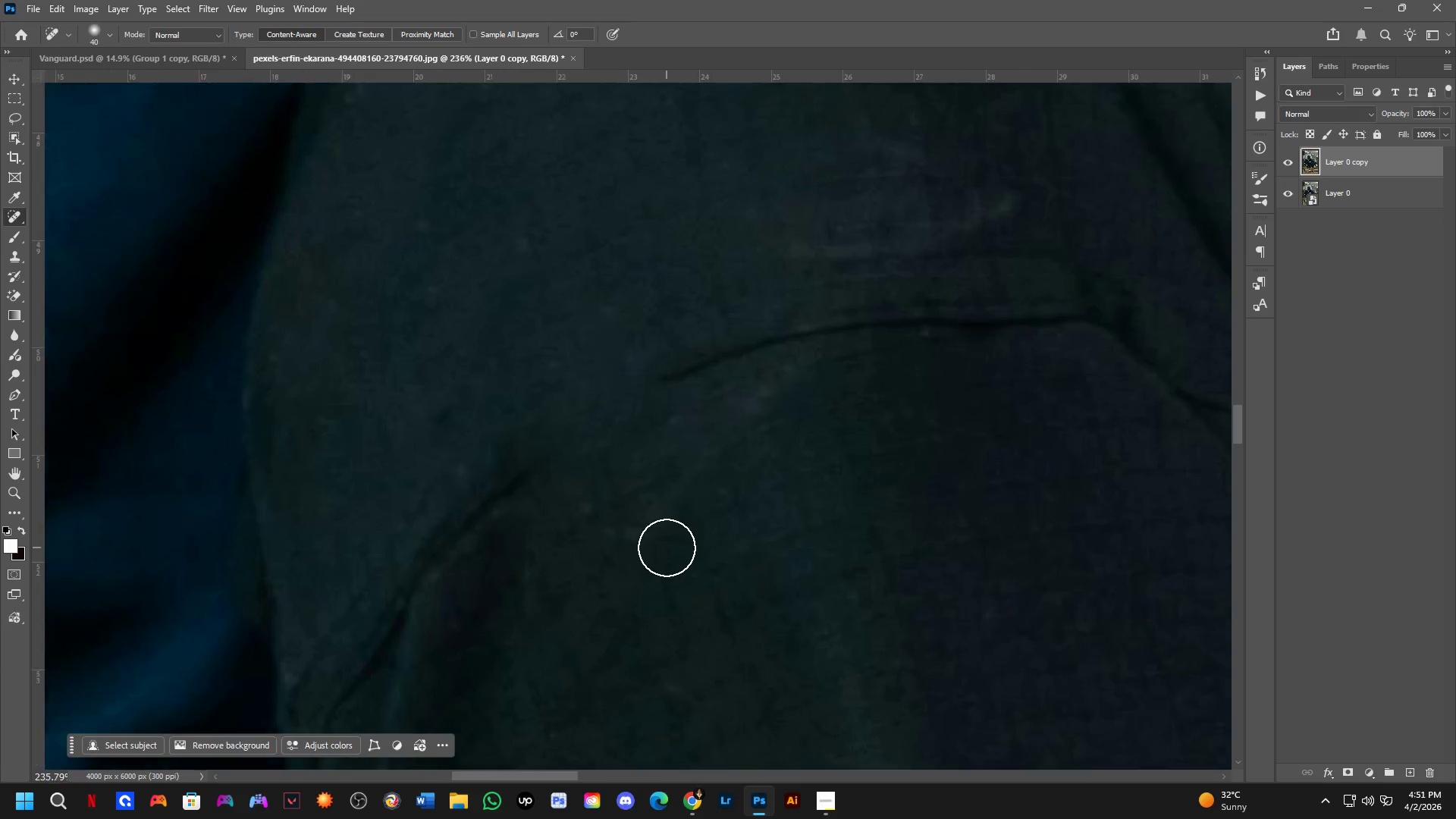 
left_click_drag(start_coordinate=[321, 574], to_coordinate=[668, 513])
 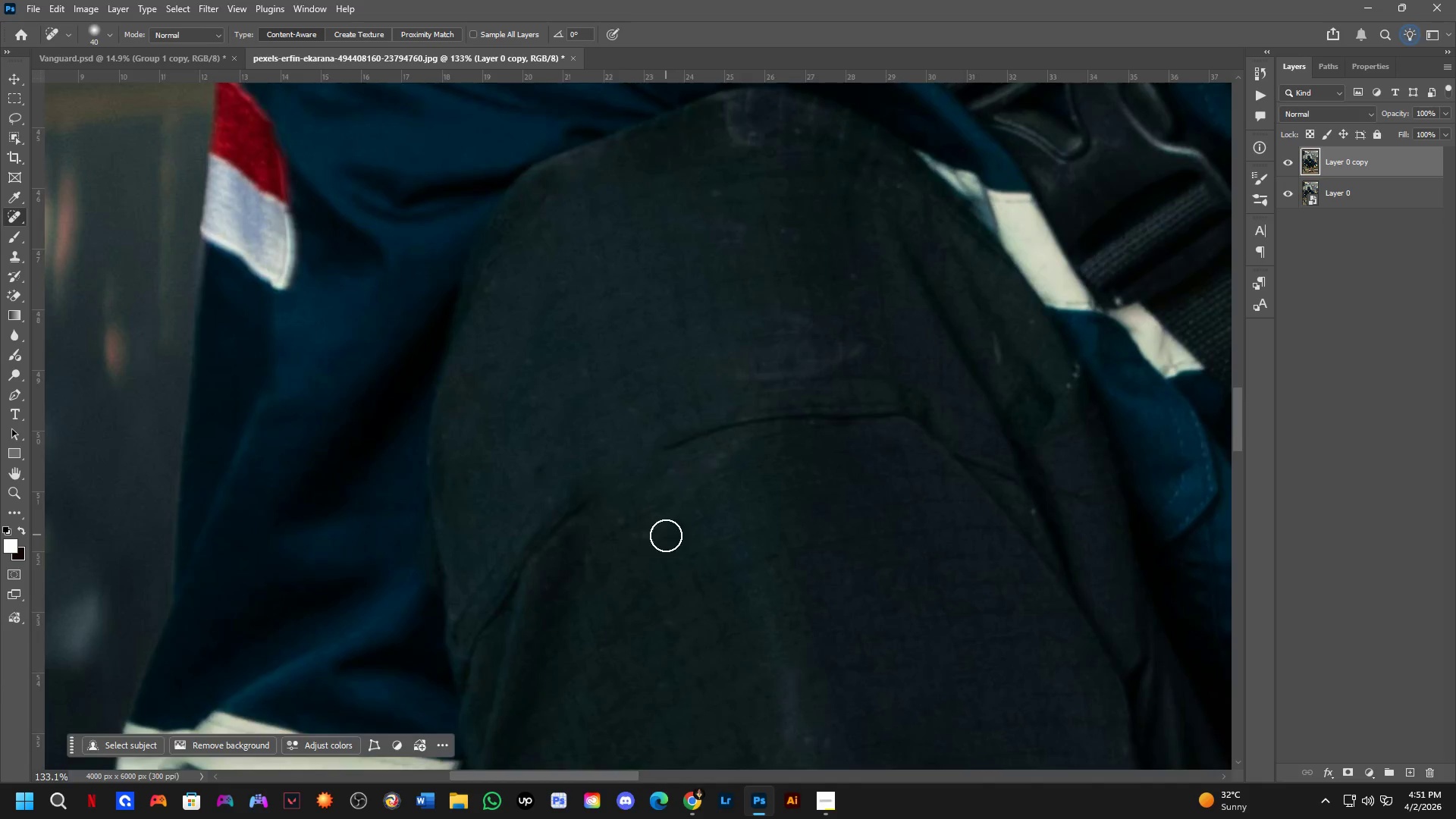 
hold_key(key=AltLeft, duration=0.33)
 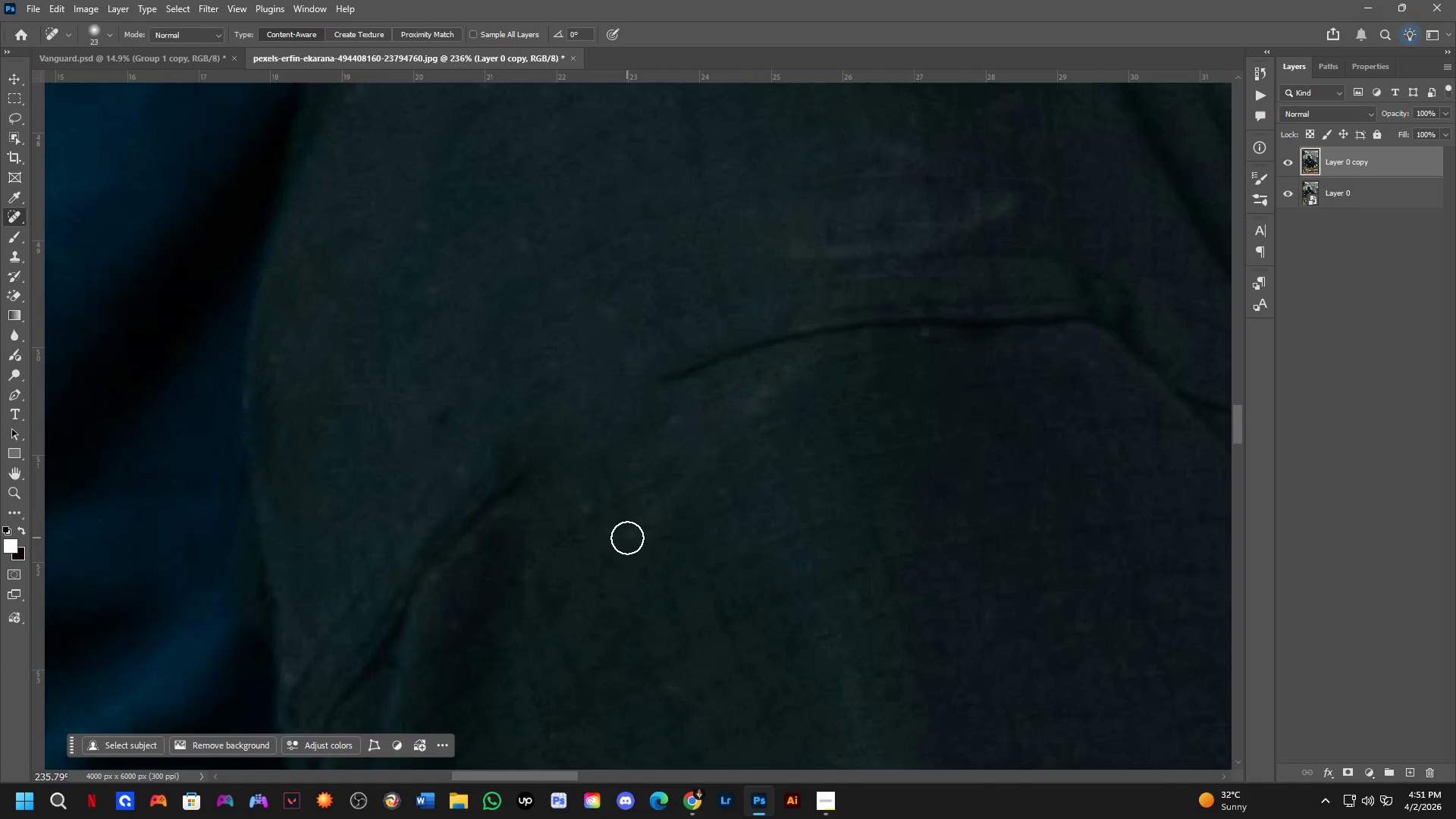 
scroll: coordinate [663, 546], scroll_direction: up, amount: 6.0
 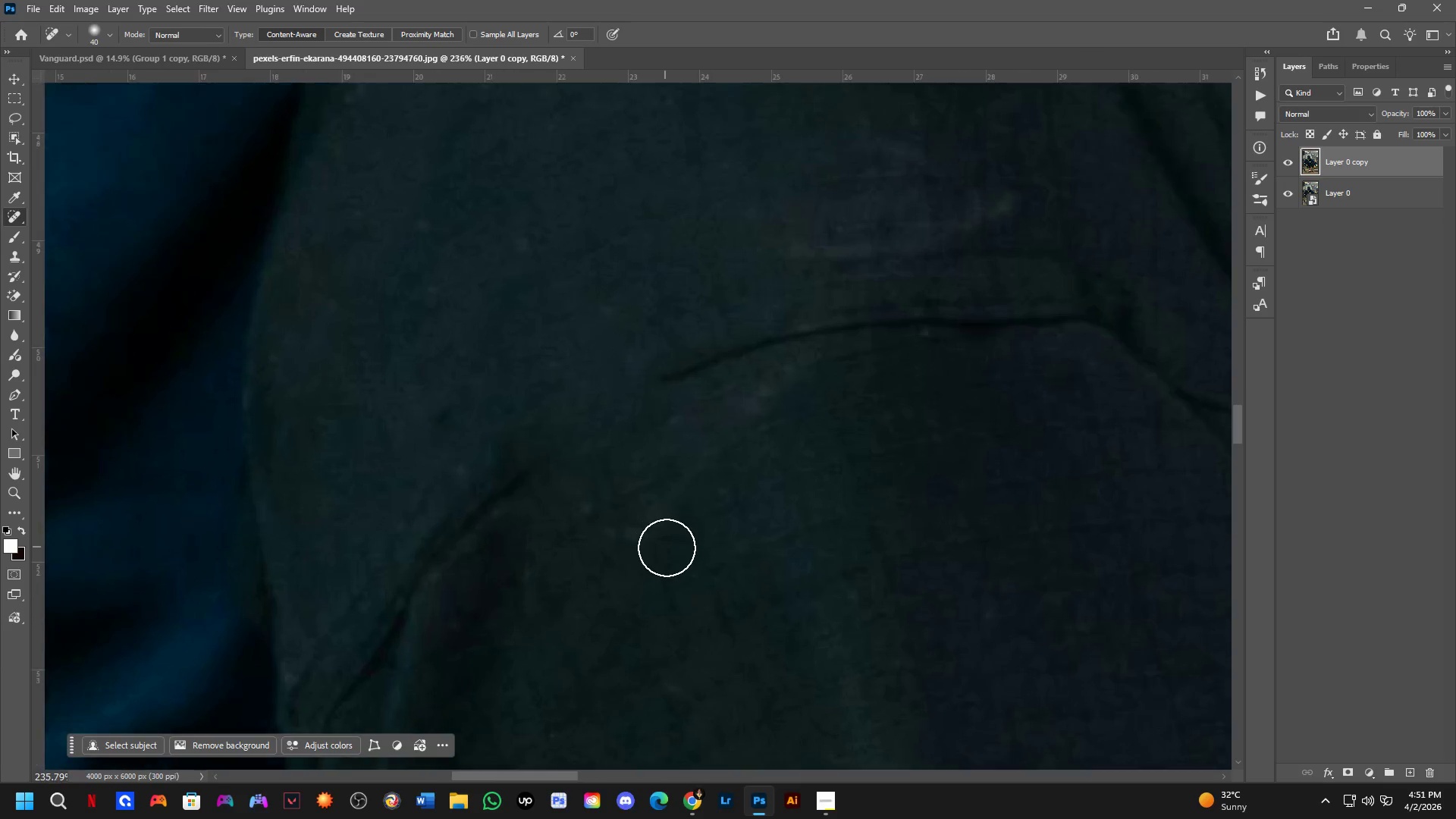 
left_click_drag(start_coordinate=[627, 538], to_coordinate=[612, 535])
 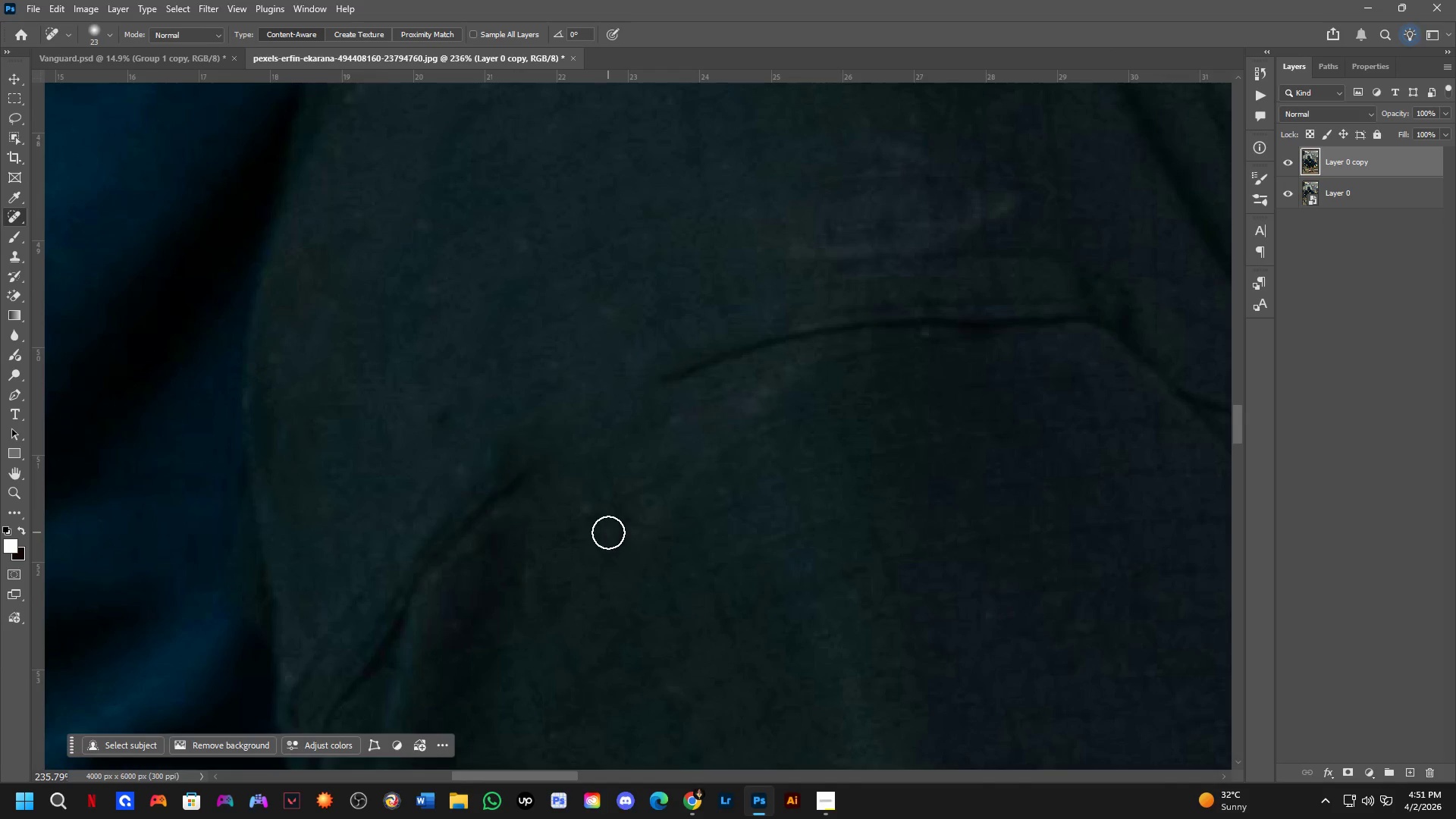 
left_click_drag(start_coordinate=[608, 532], to_coordinate=[618, 514])
 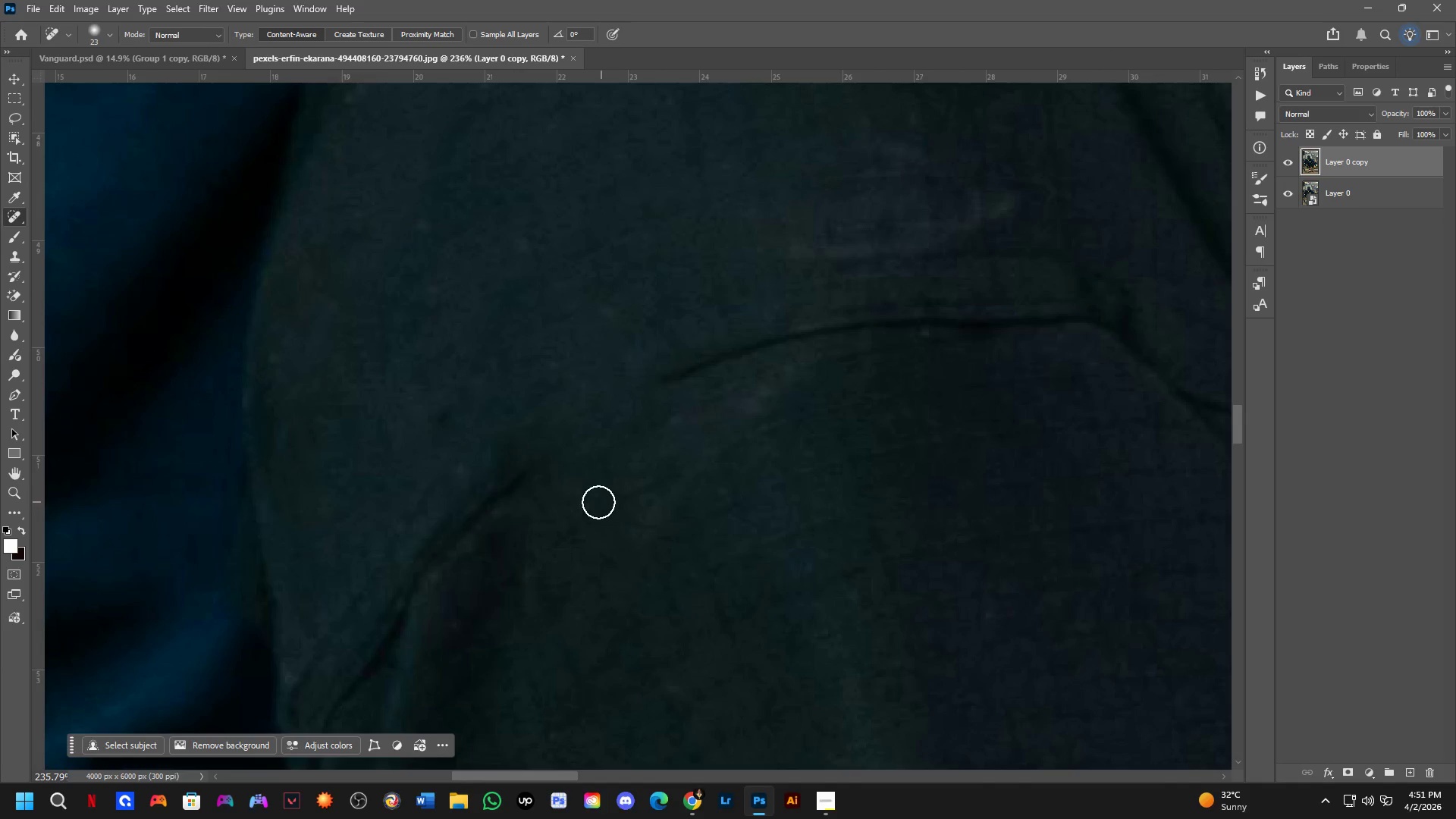 
left_click_drag(start_coordinate=[578, 505], to_coordinate=[572, 513])
 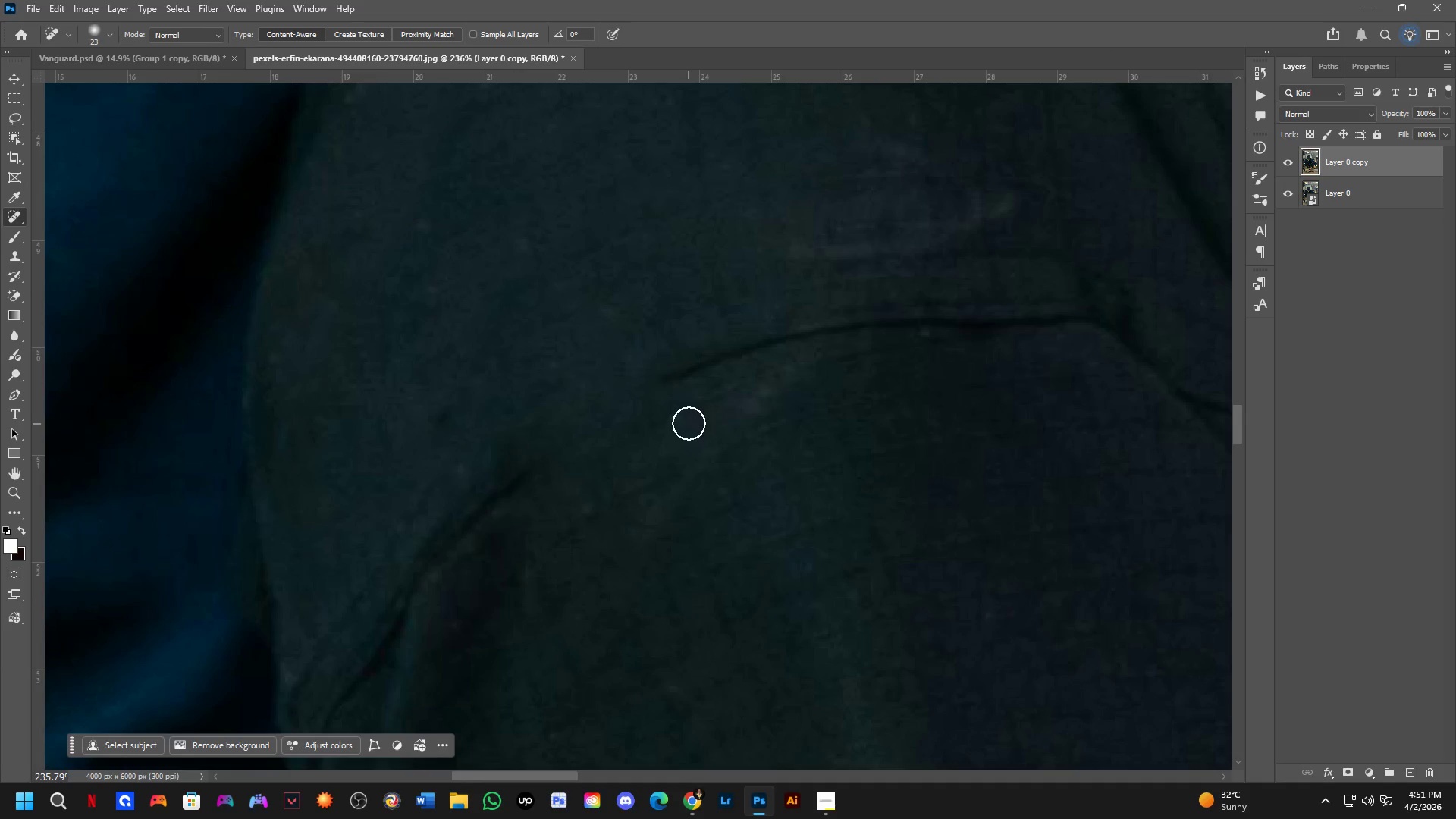 
left_click_drag(start_coordinate=[678, 423], to_coordinate=[657, 427])
 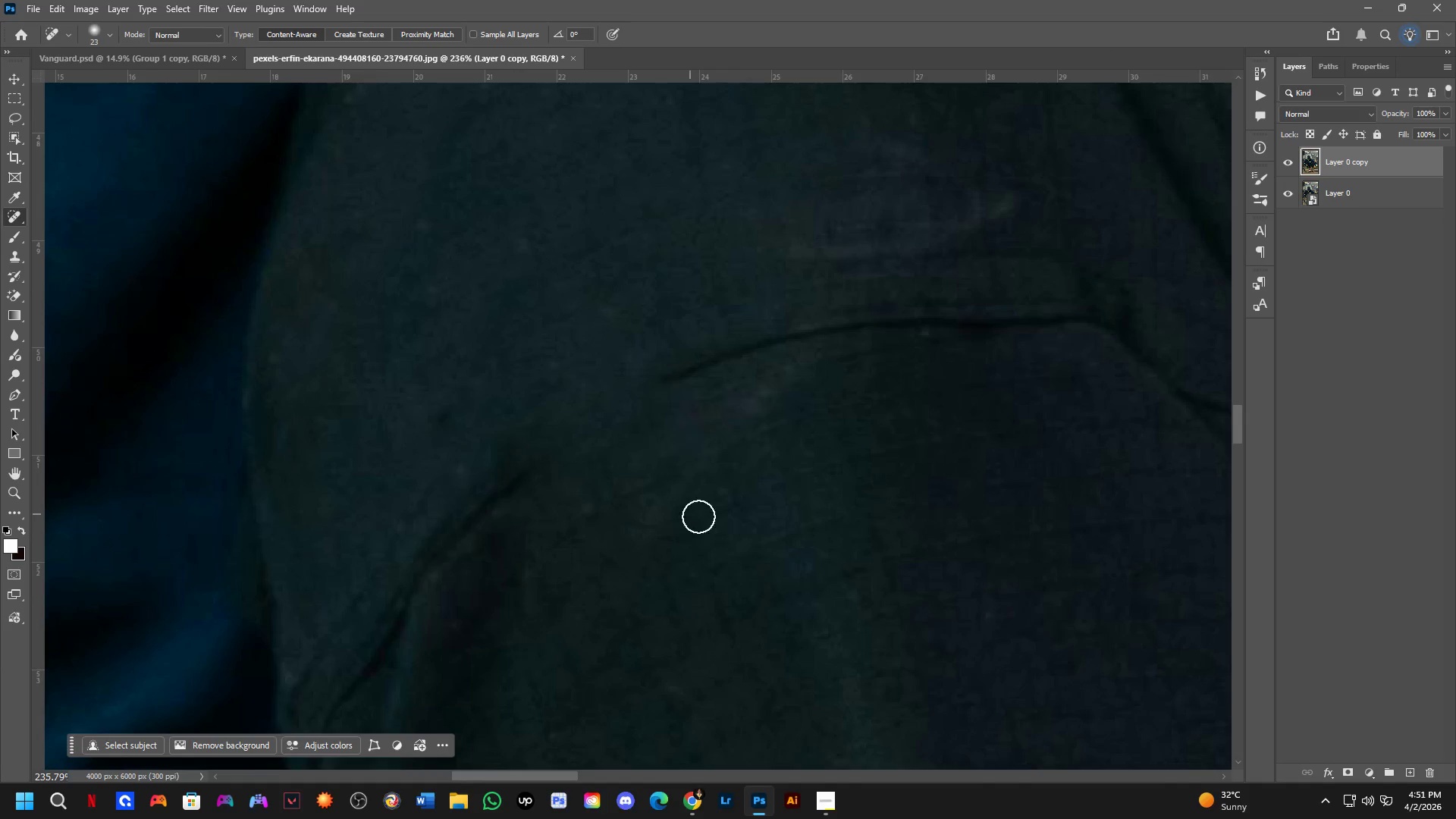 
hold_key(key=Space, duration=0.56)
 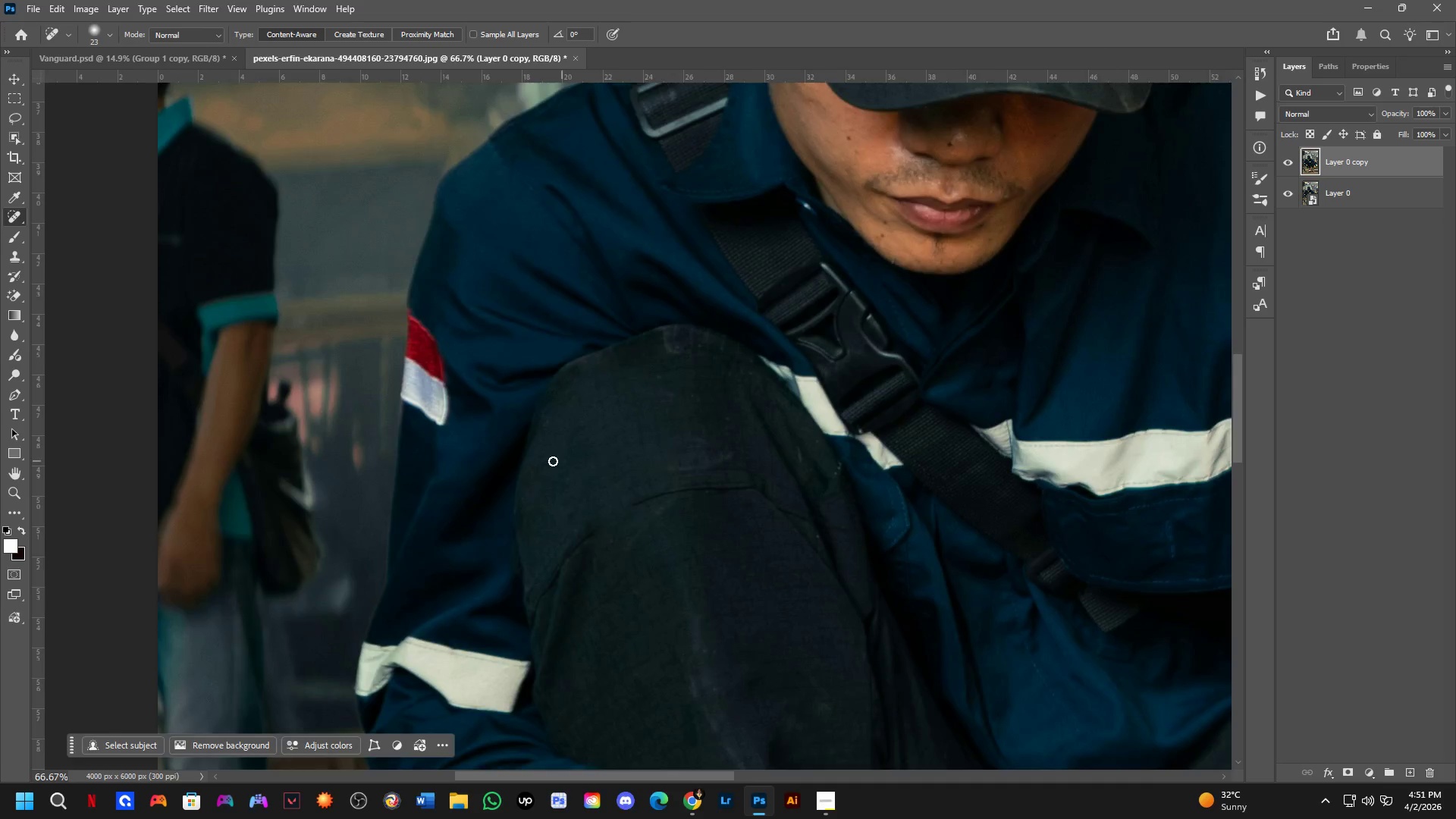 
left_click_drag(start_coordinate=[744, 434], to_coordinate=[735, 684])
 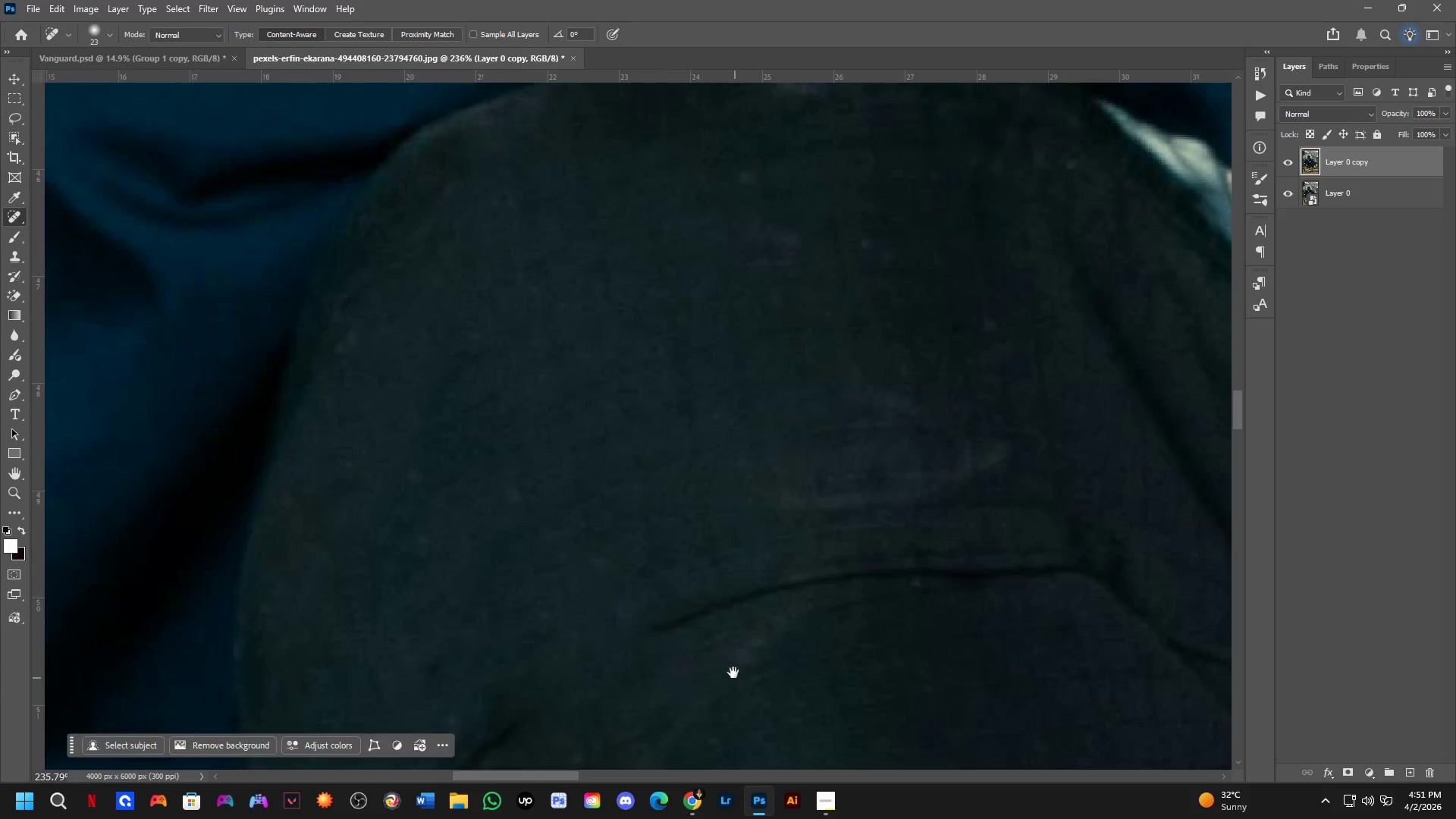 
key(Shift+ShiftLeft)
 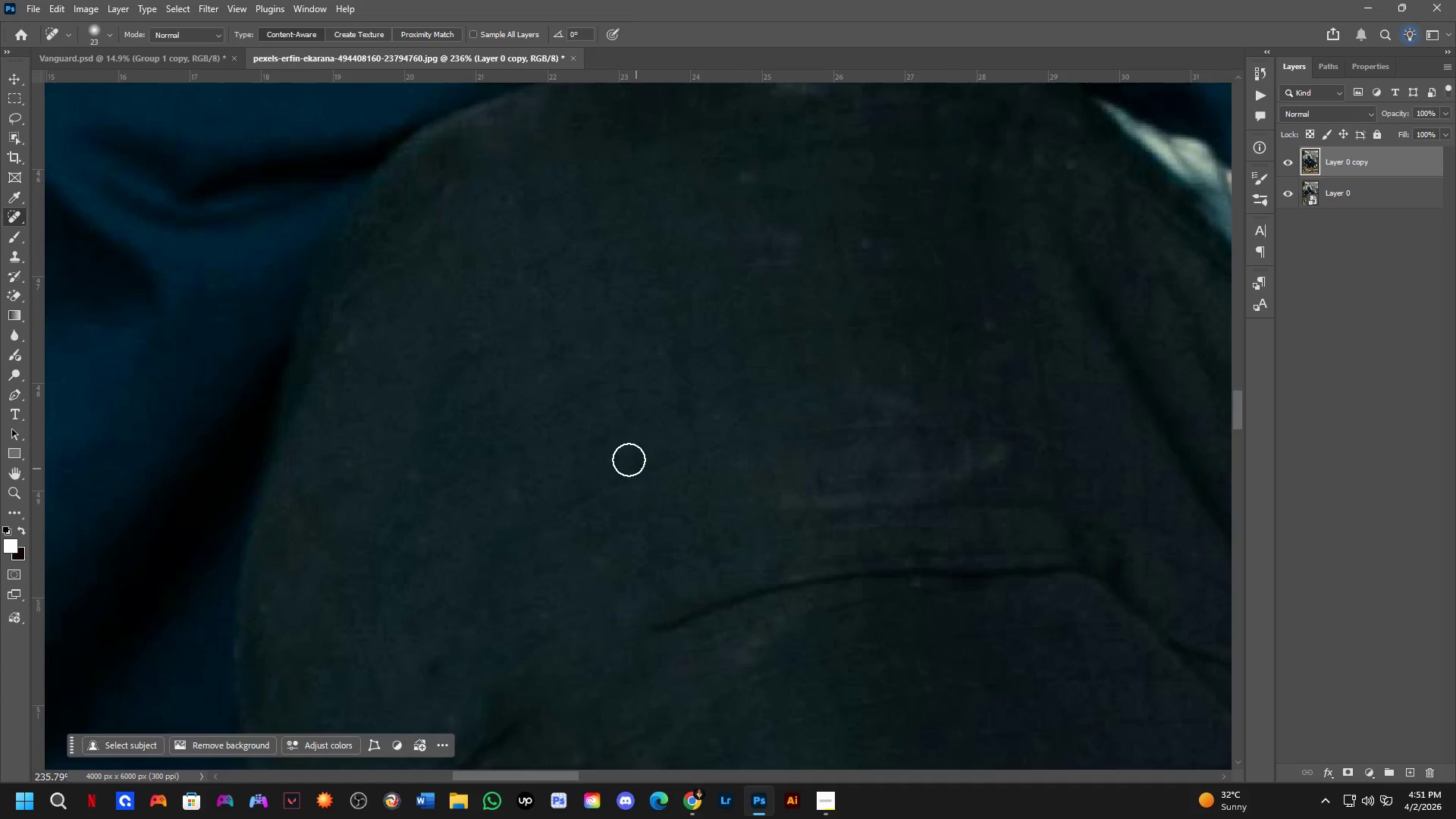 
key(Shift+ShiftLeft)
 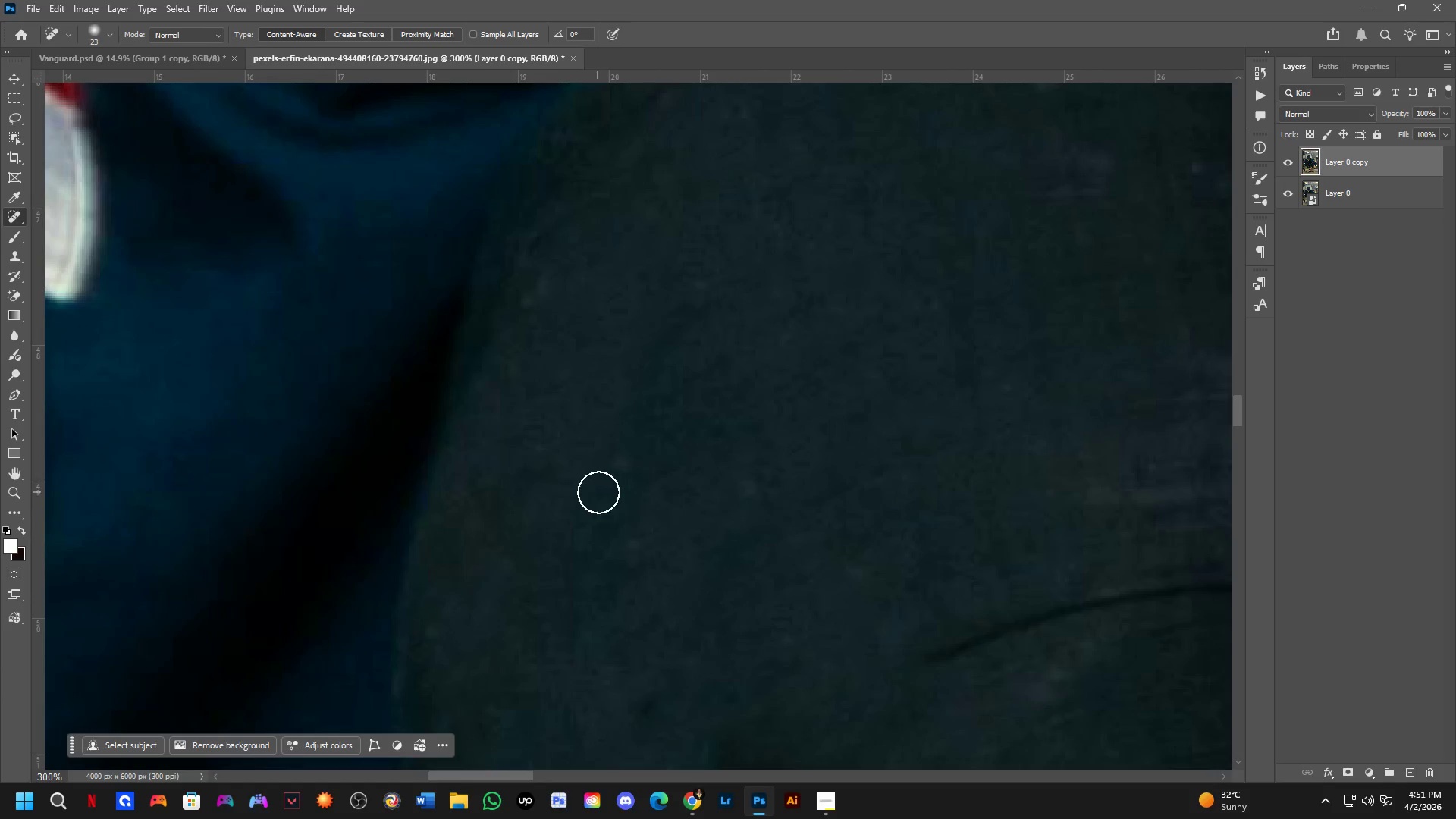 
hold_key(key=AltLeft, duration=0.36)
 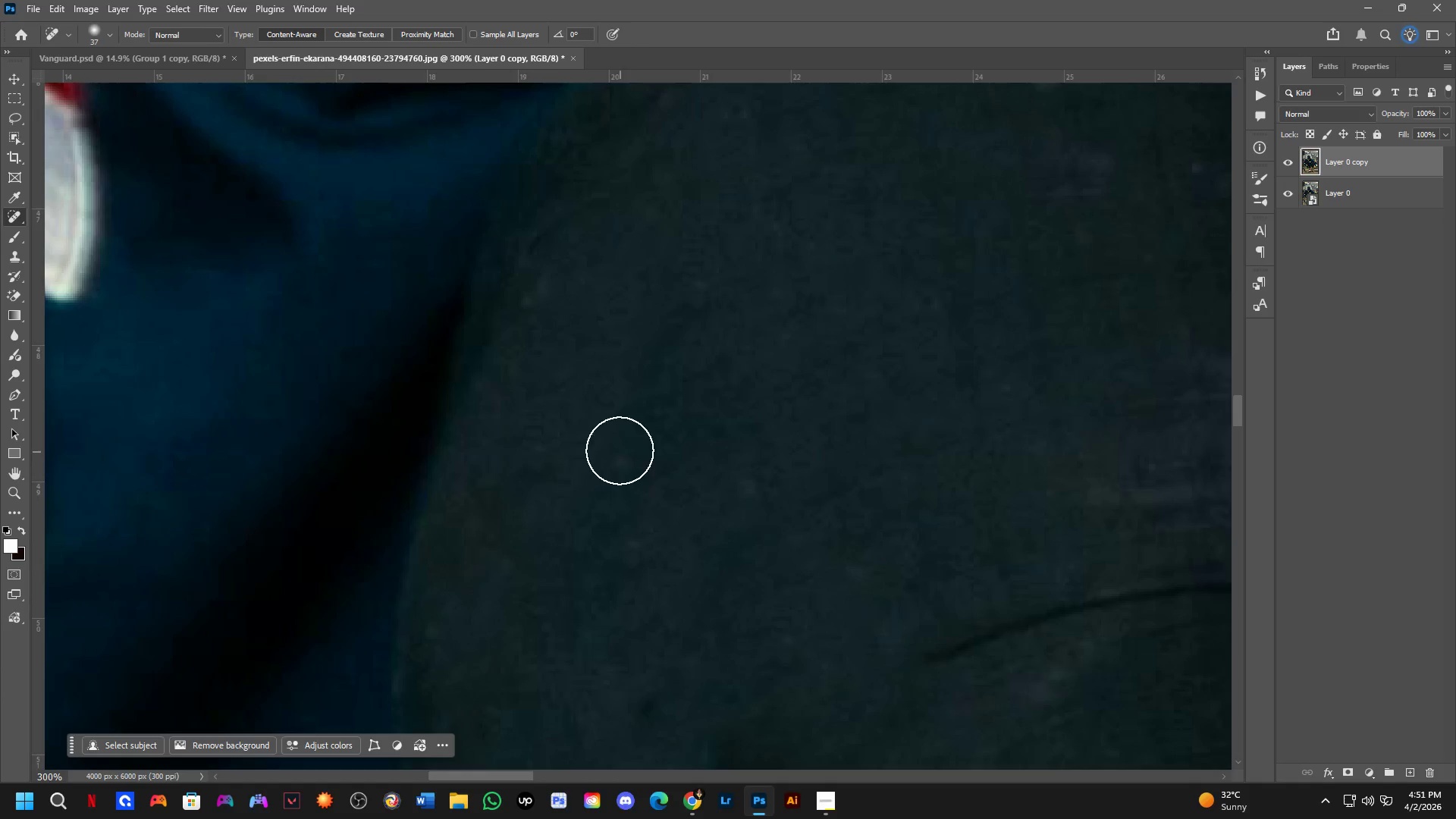 
scroll: coordinate [549, 461], scroll_direction: up, amount: 1.0
 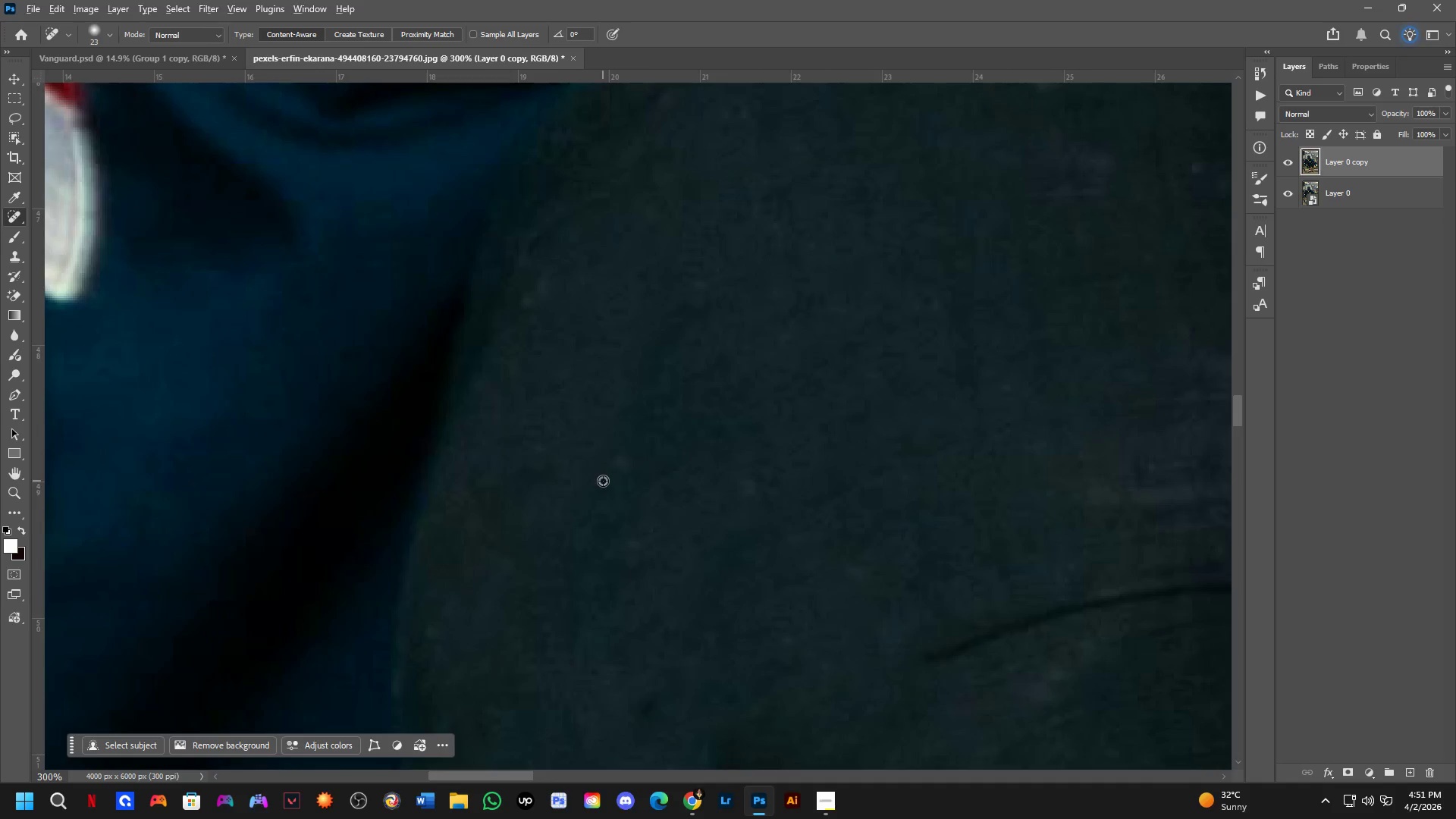 
left_click_drag(start_coordinate=[618, 450], to_coordinate=[599, 475])
 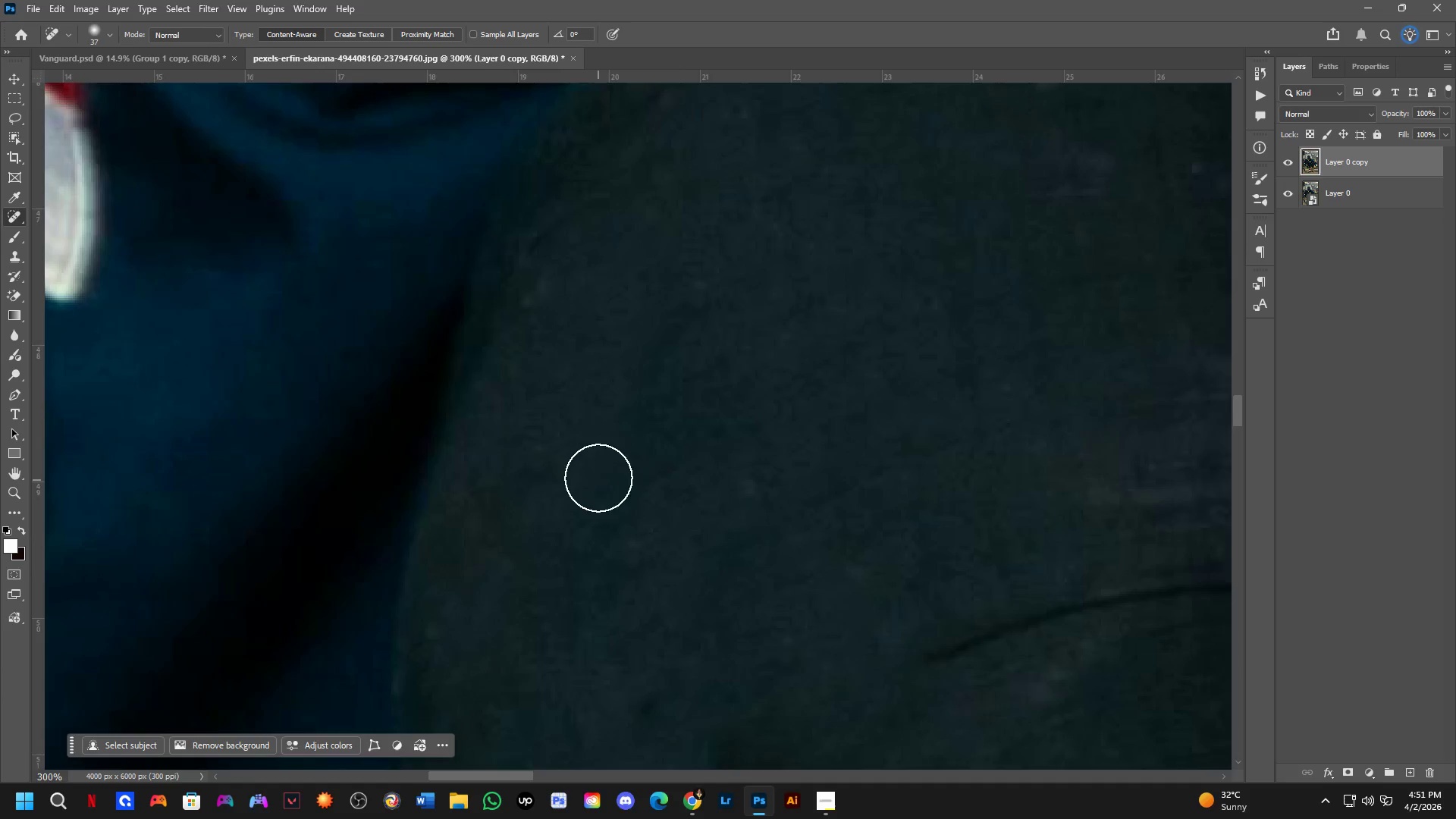 
scroll: coordinate [597, 461], scroll_direction: down, amount: 4.0
 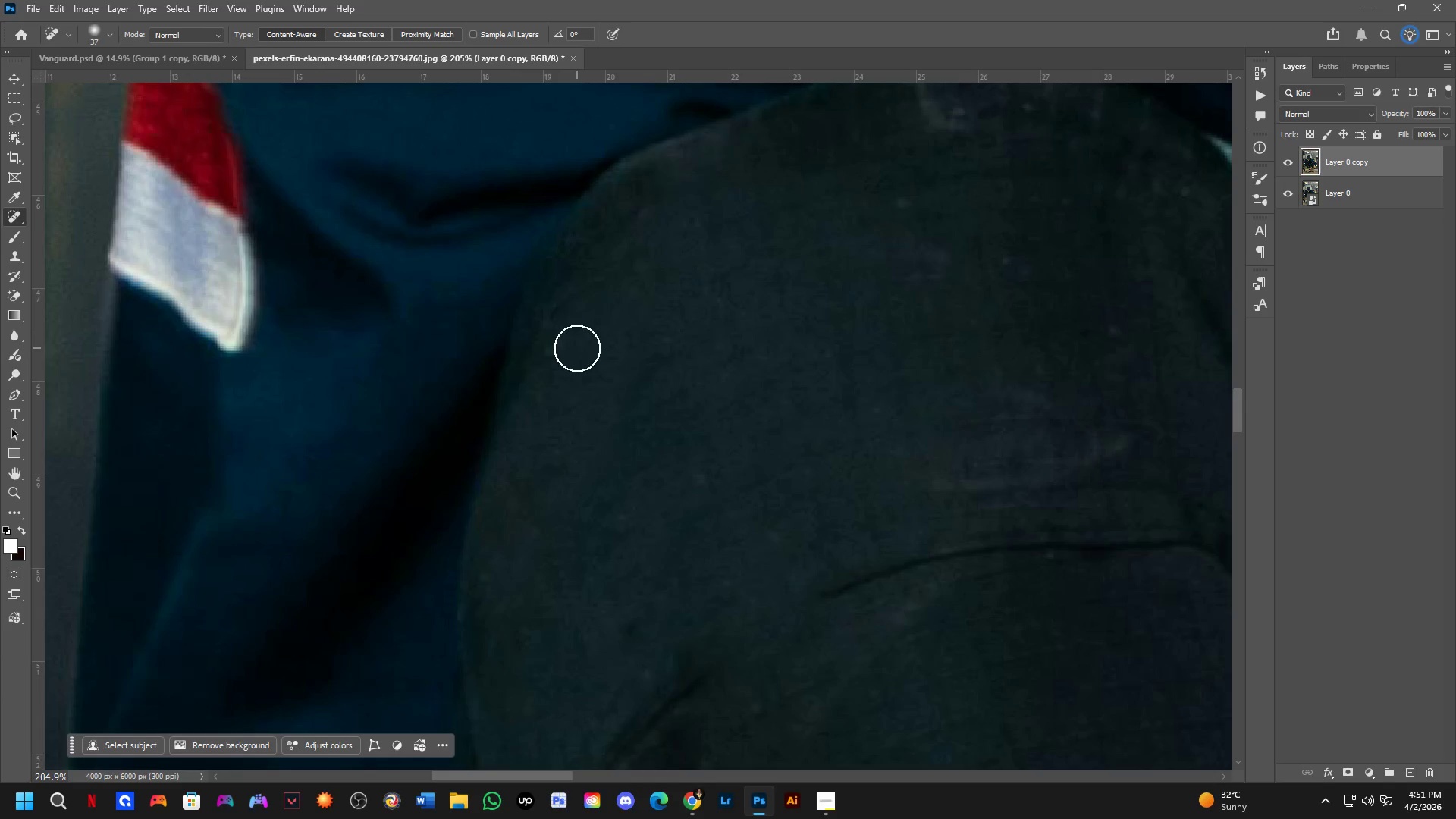 
left_click_drag(start_coordinate=[568, 339], to_coordinate=[560, 344])
 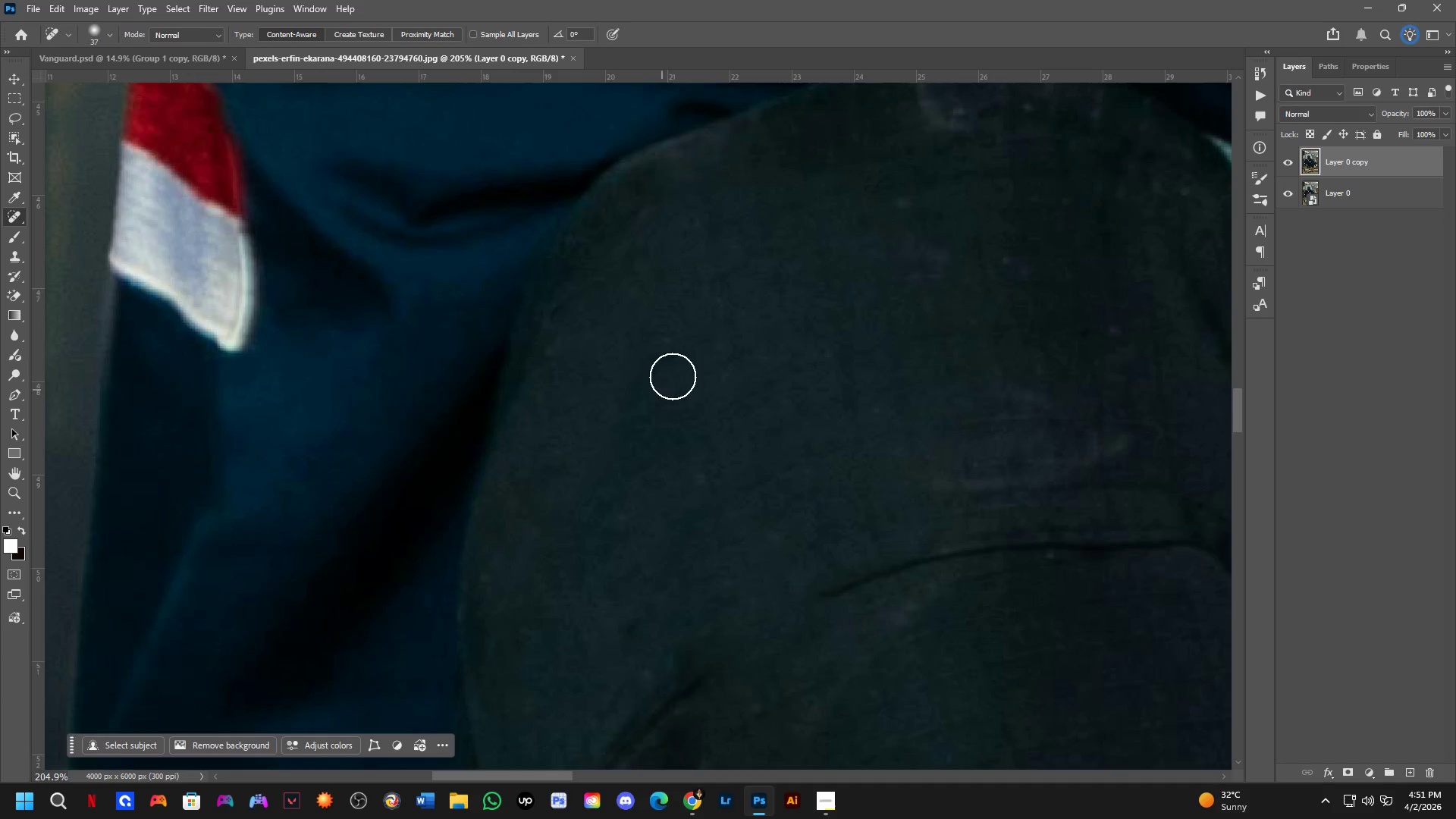 
left_click_drag(start_coordinate=[680, 344], to_coordinate=[662, 359])
 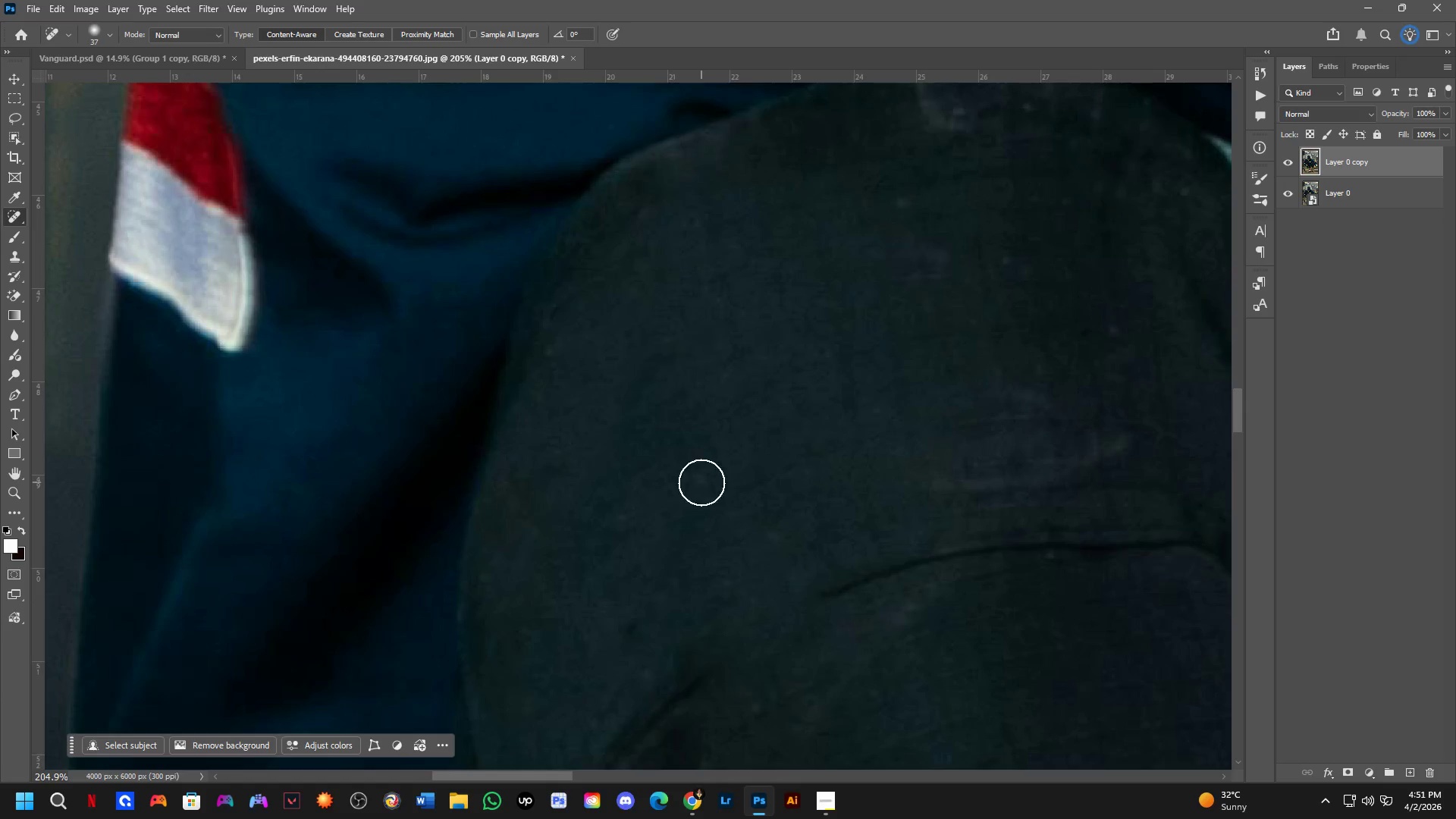 
left_click_drag(start_coordinate=[711, 474], to_coordinate=[704, 497])
 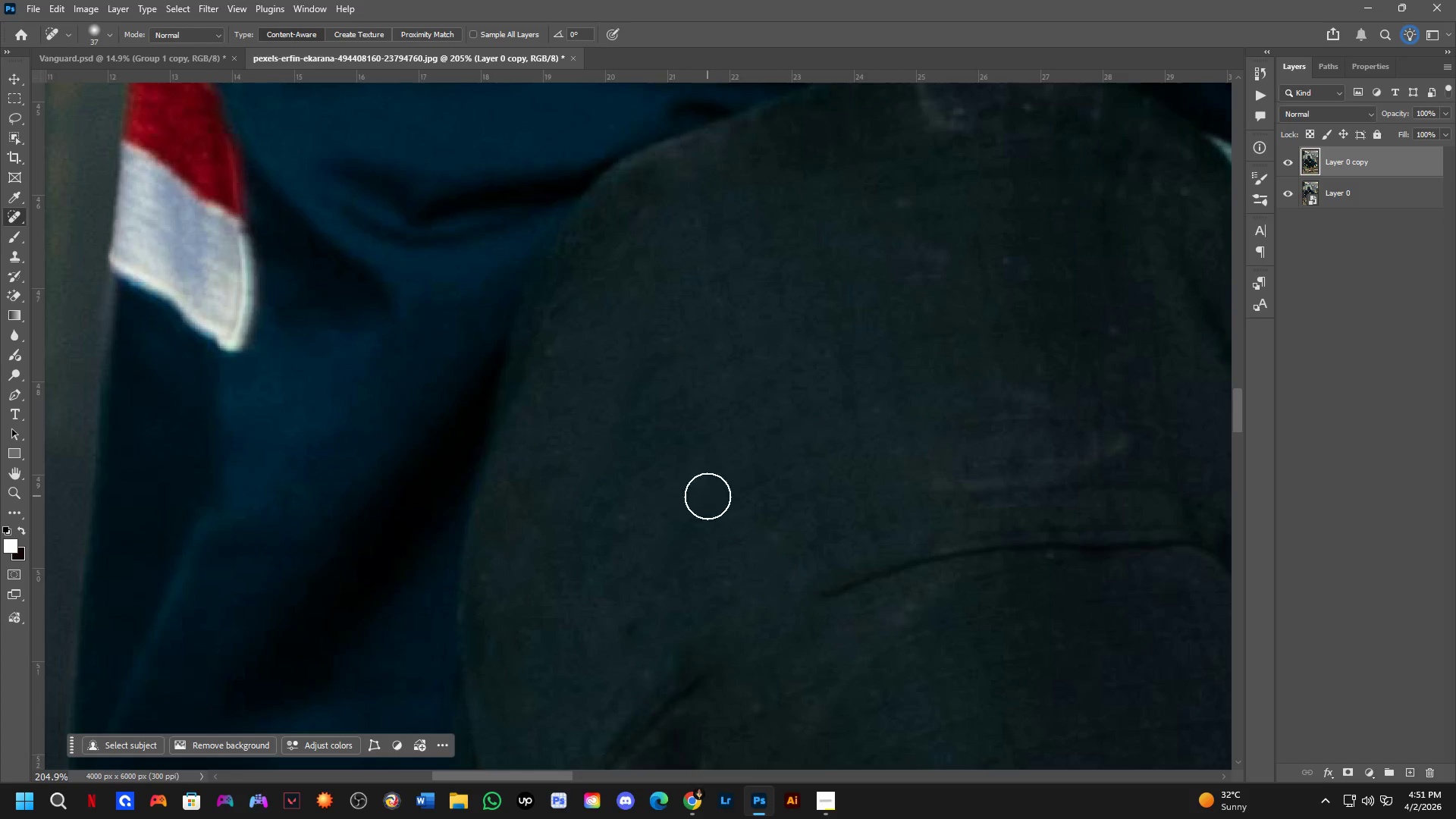 
key(Shift+ShiftLeft)
 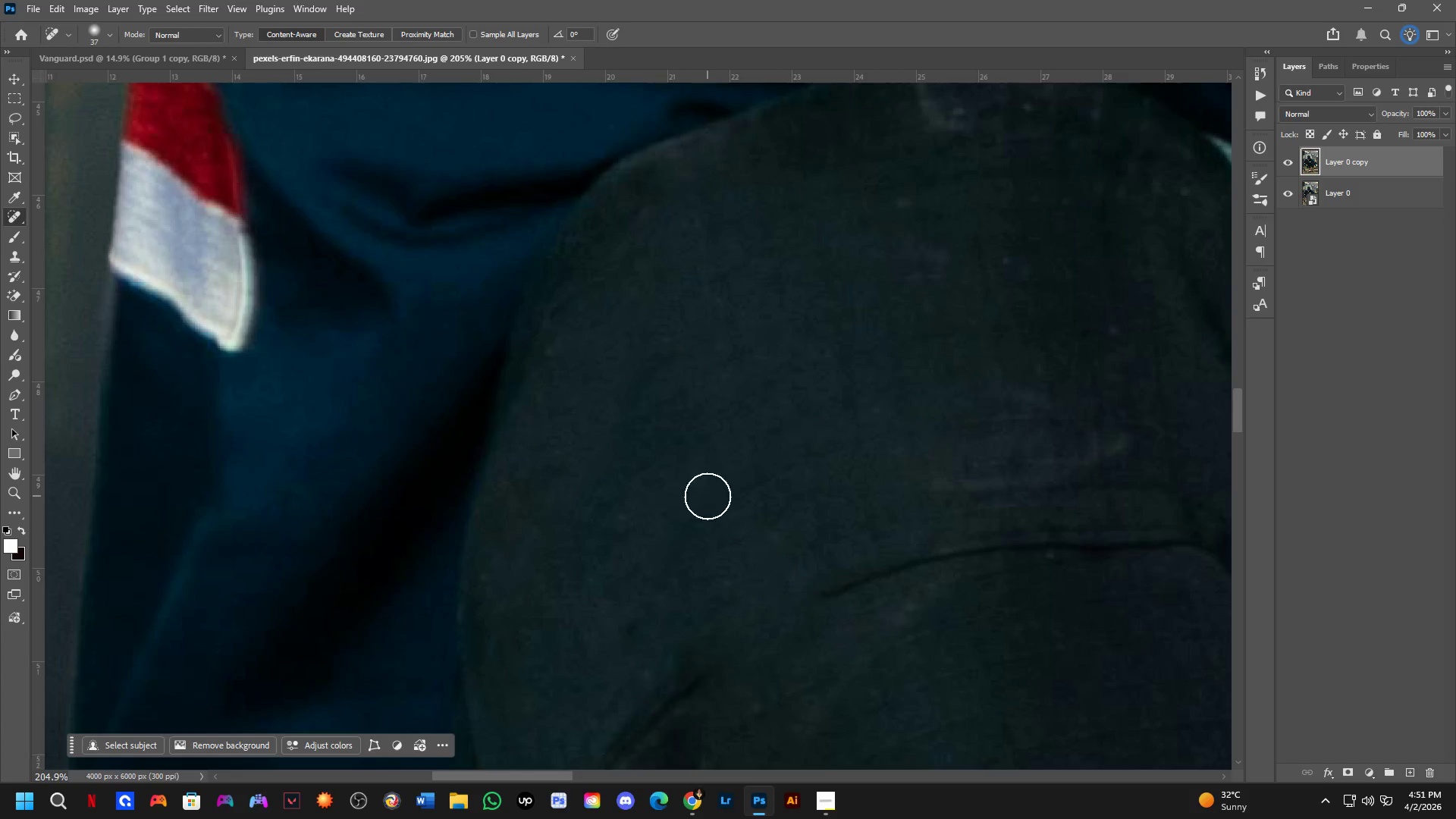 
scroll: coordinate [717, 499], scroll_direction: down, amount: 4.0
 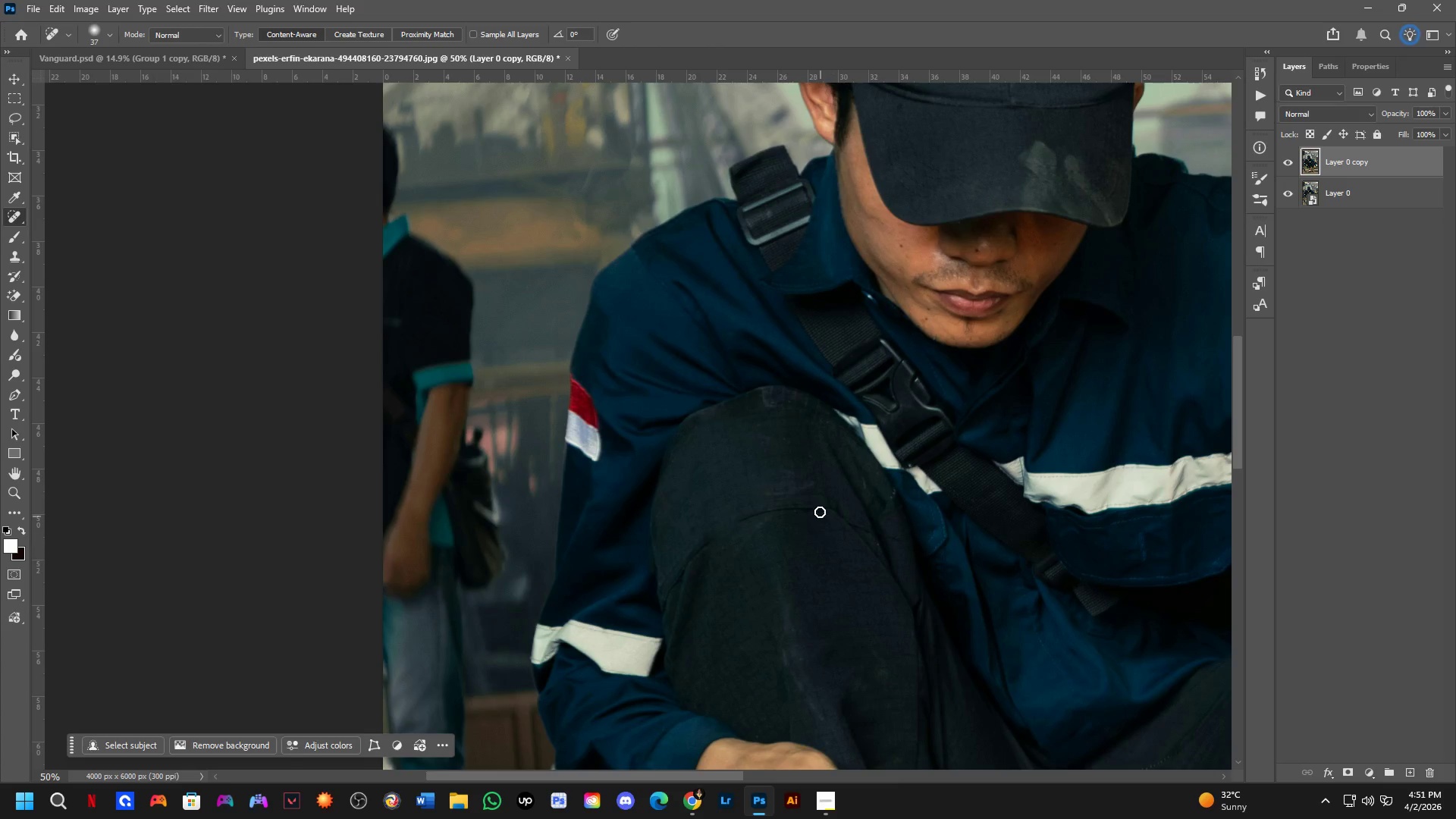 
scroll: coordinate [829, 557], scroll_direction: up, amount: 4.0
 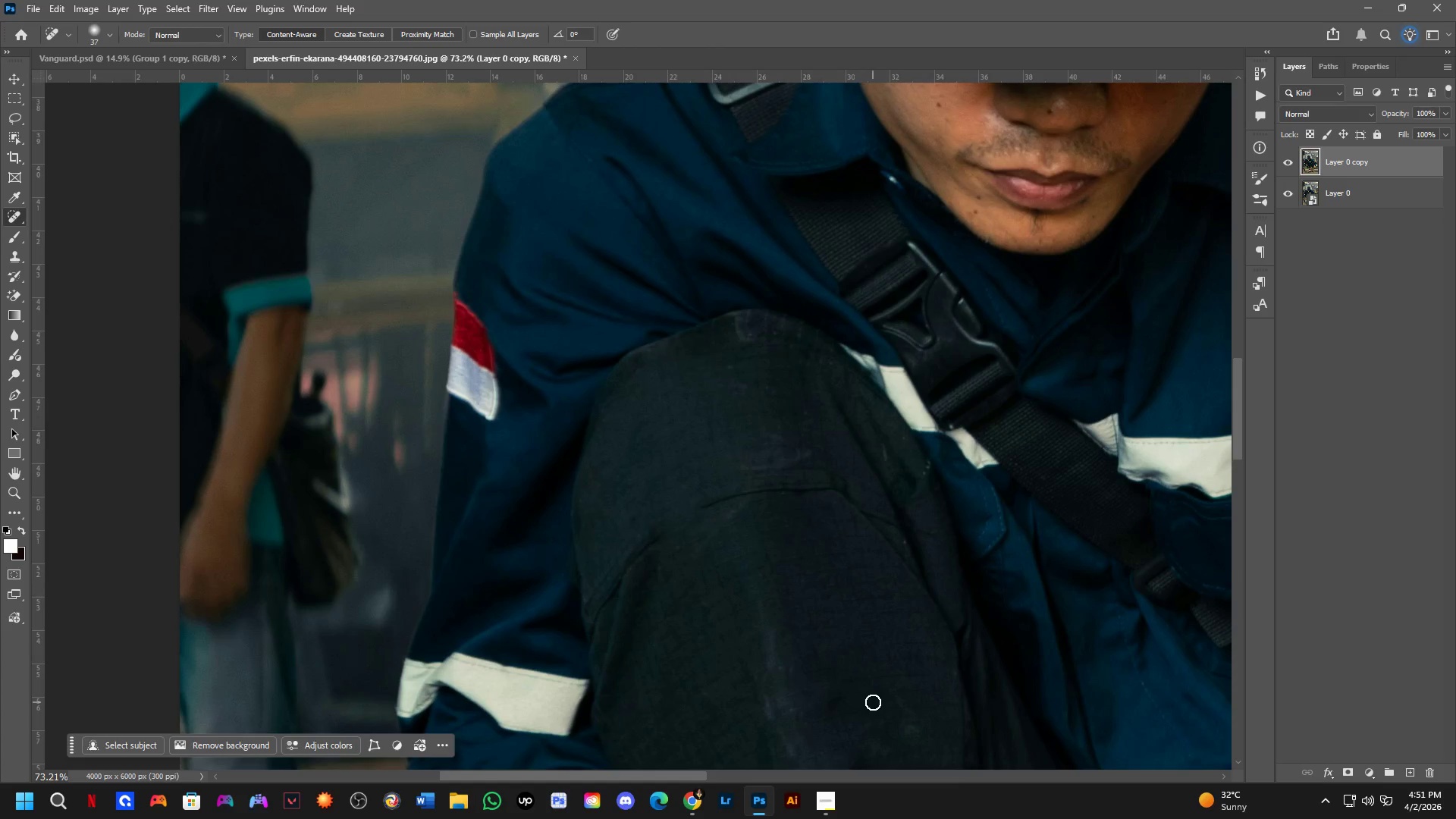 
wait(5.1)
 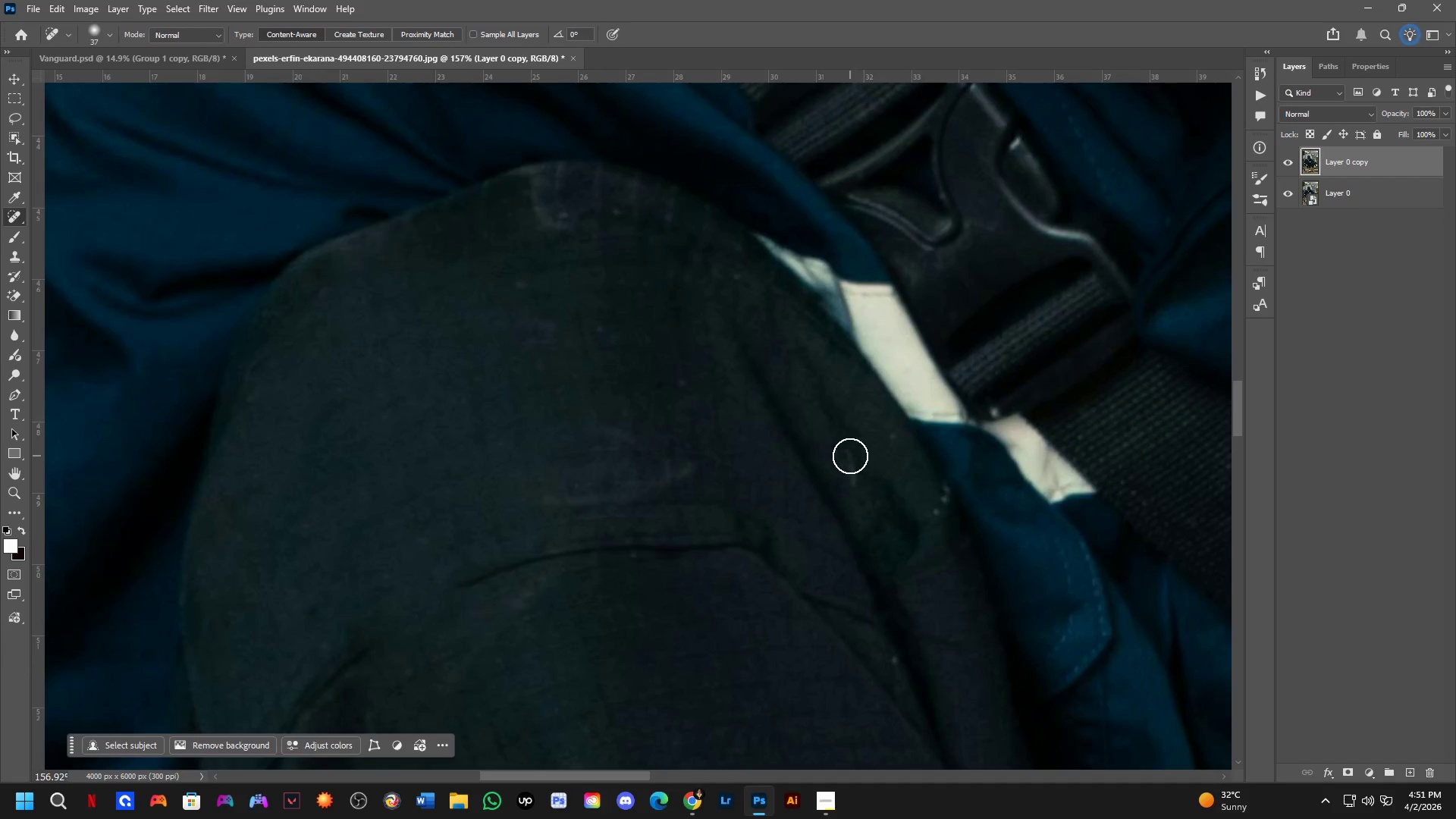 
left_click_drag(start_coordinate=[843, 453], to_coordinate=[860, 516])
 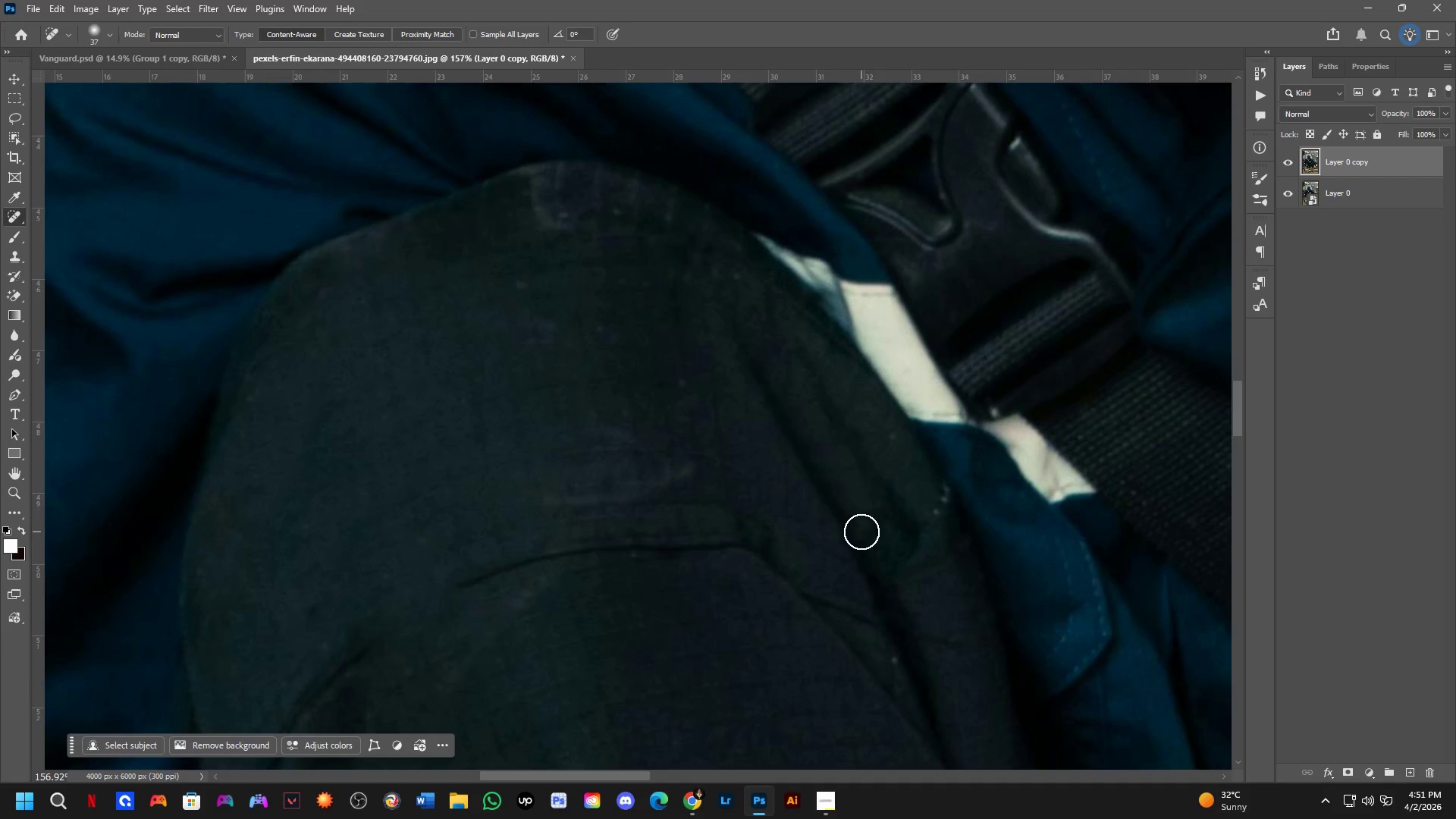 
scroll: coordinate [880, 448], scroll_direction: up, amount: 8.0
 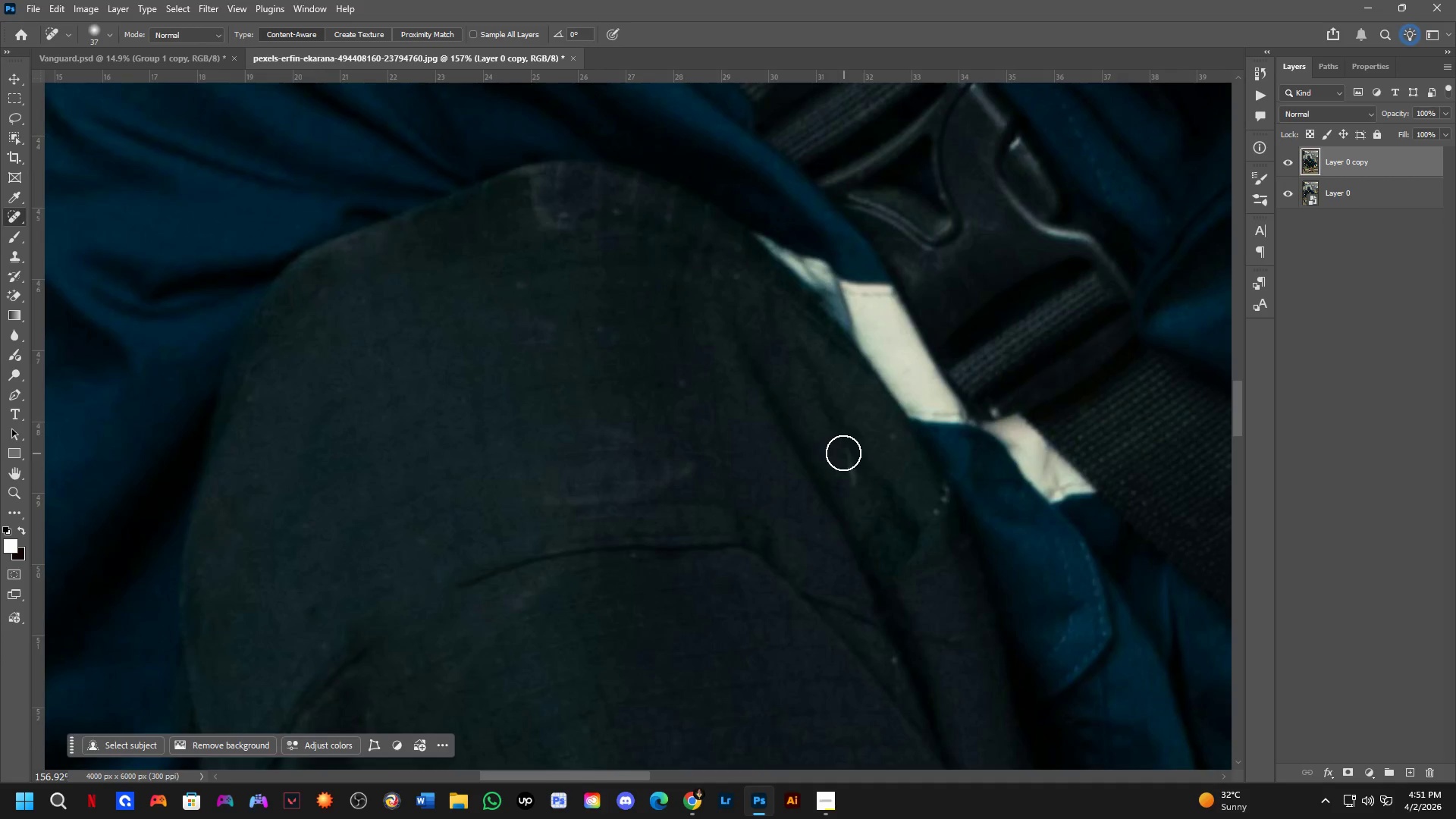 
hold_key(key=Space, duration=0.56)
 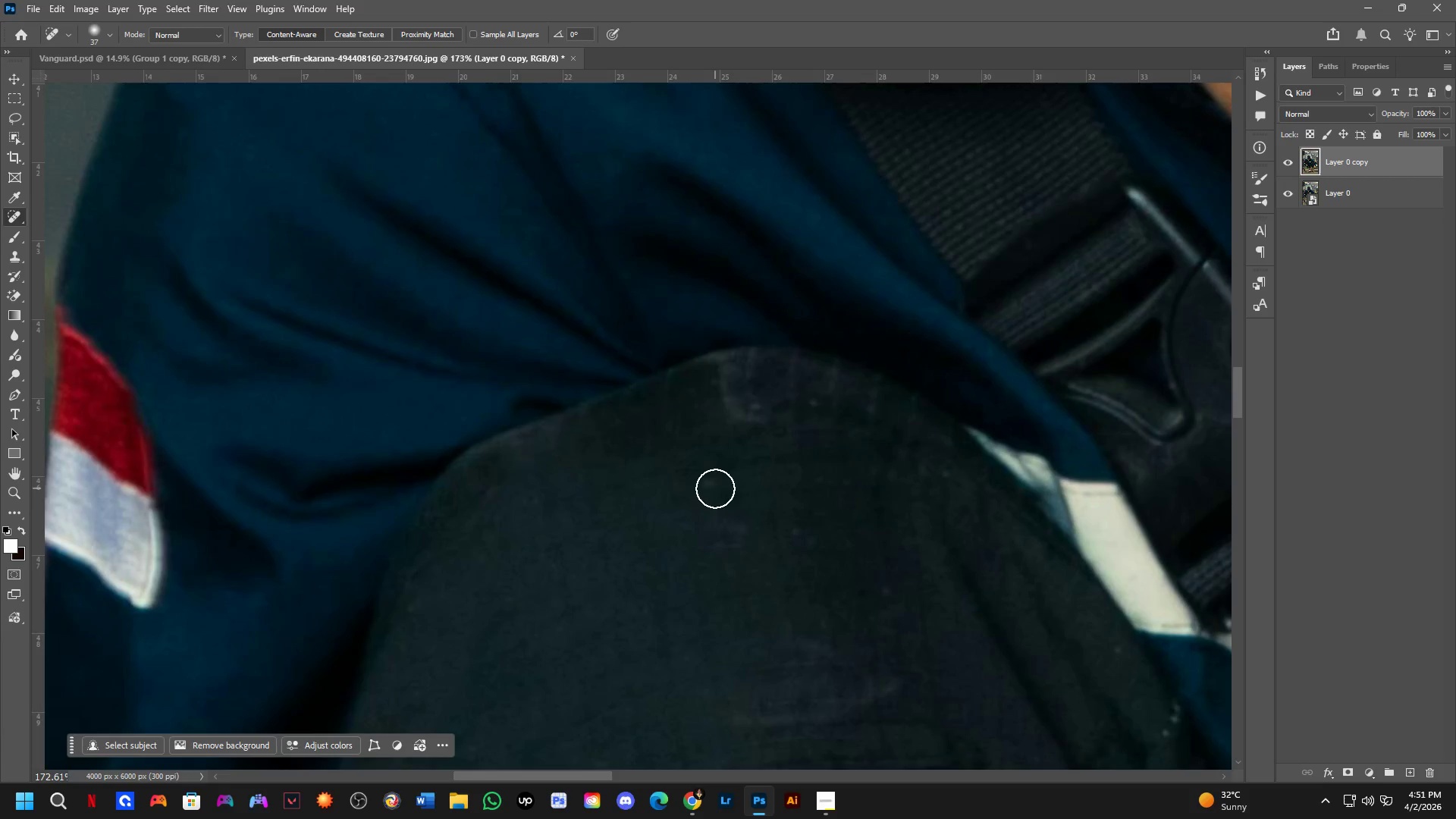 
left_click_drag(start_coordinate=[681, 492], to_coordinate=[795, 645])
 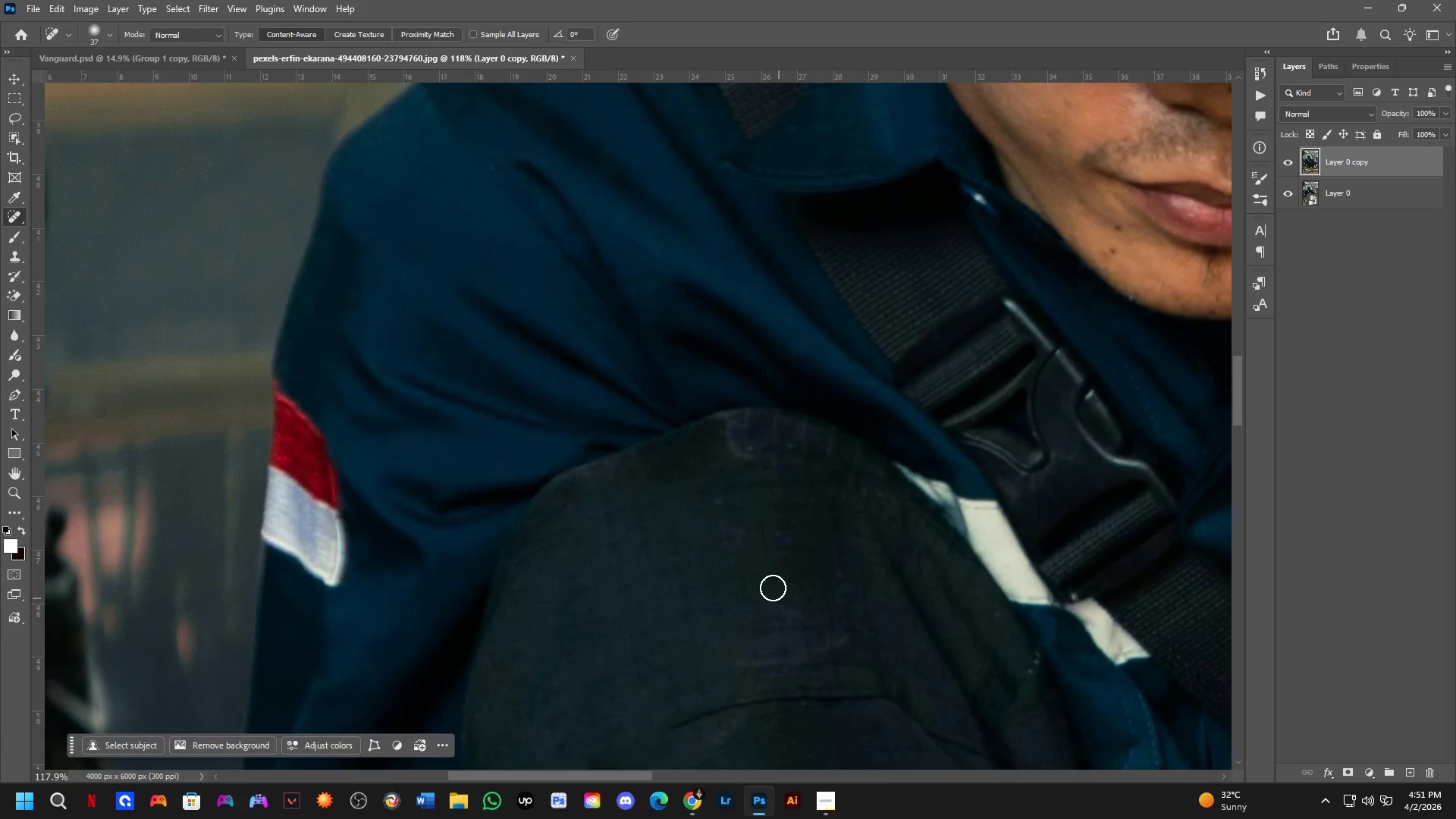 
scroll: coordinate [851, 541], scroll_direction: down, amount: 3.0
 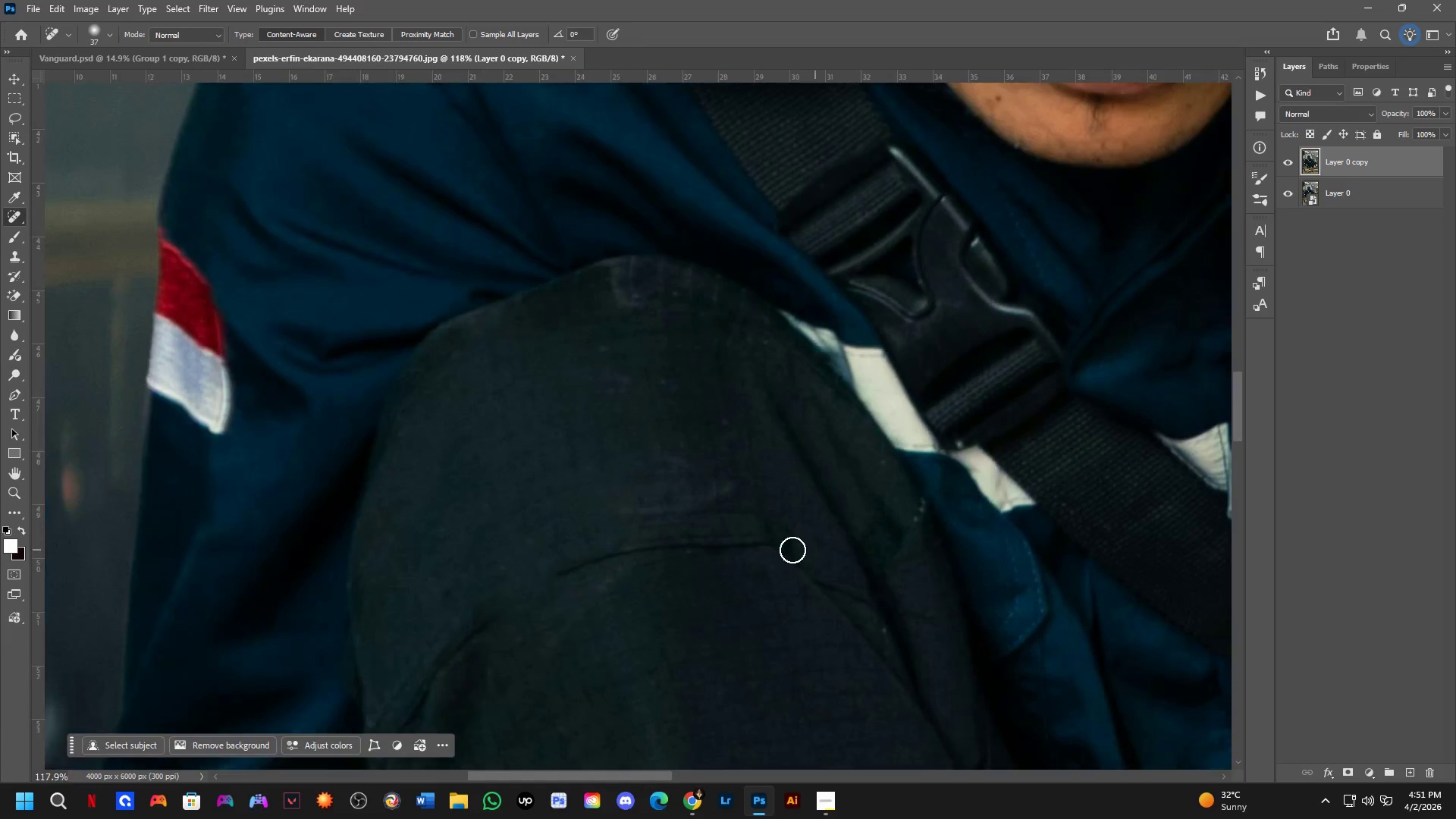 
left_click_drag(start_coordinate=[715, 488], to_coordinate=[699, 488])
 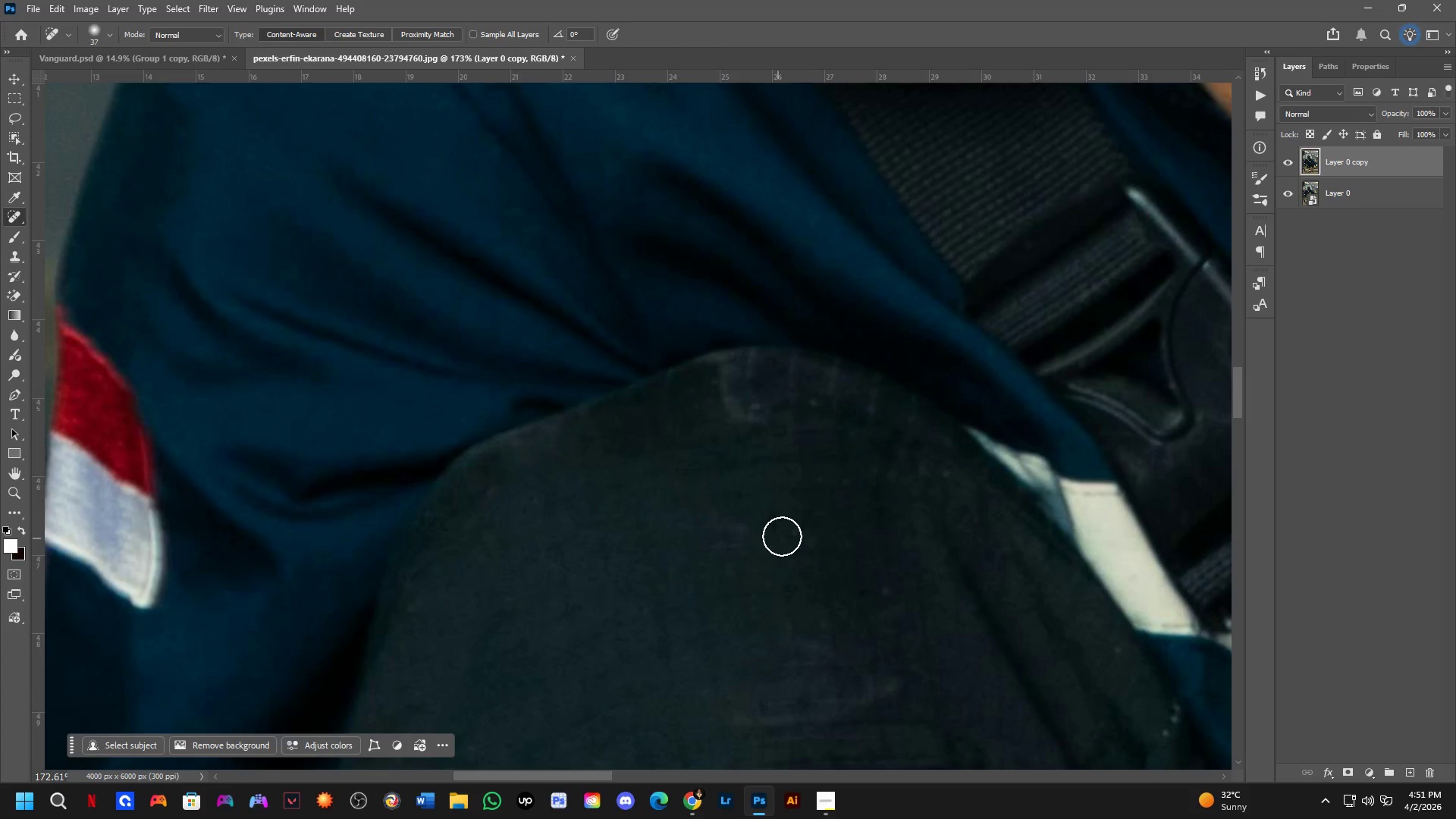 
scroll: coordinate [733, 533], scroll_direction: up, amount: 4.0
 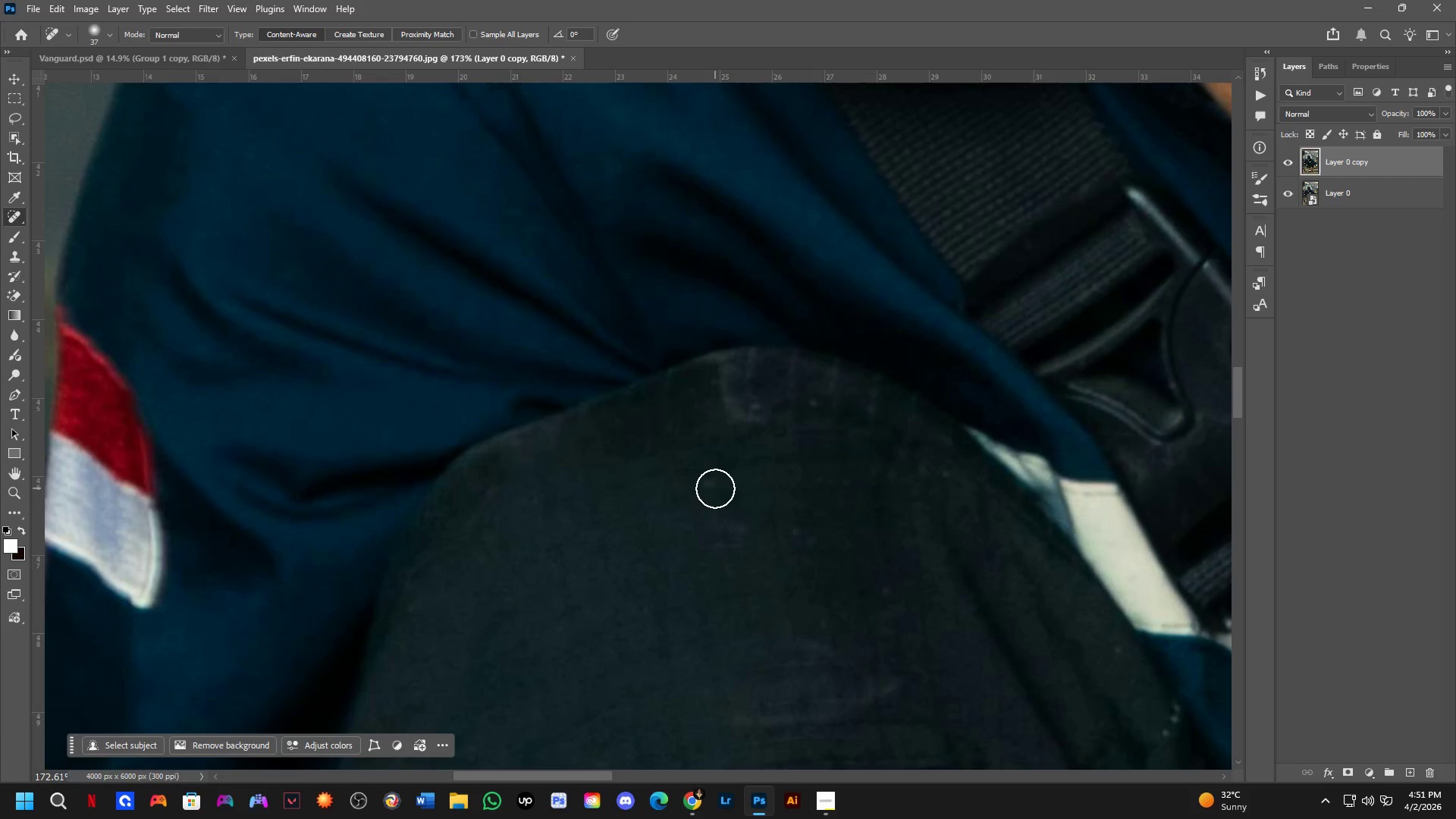 
left_click_drag(start_coordinate=[792, 528], to_coordinate=[819, 535])
 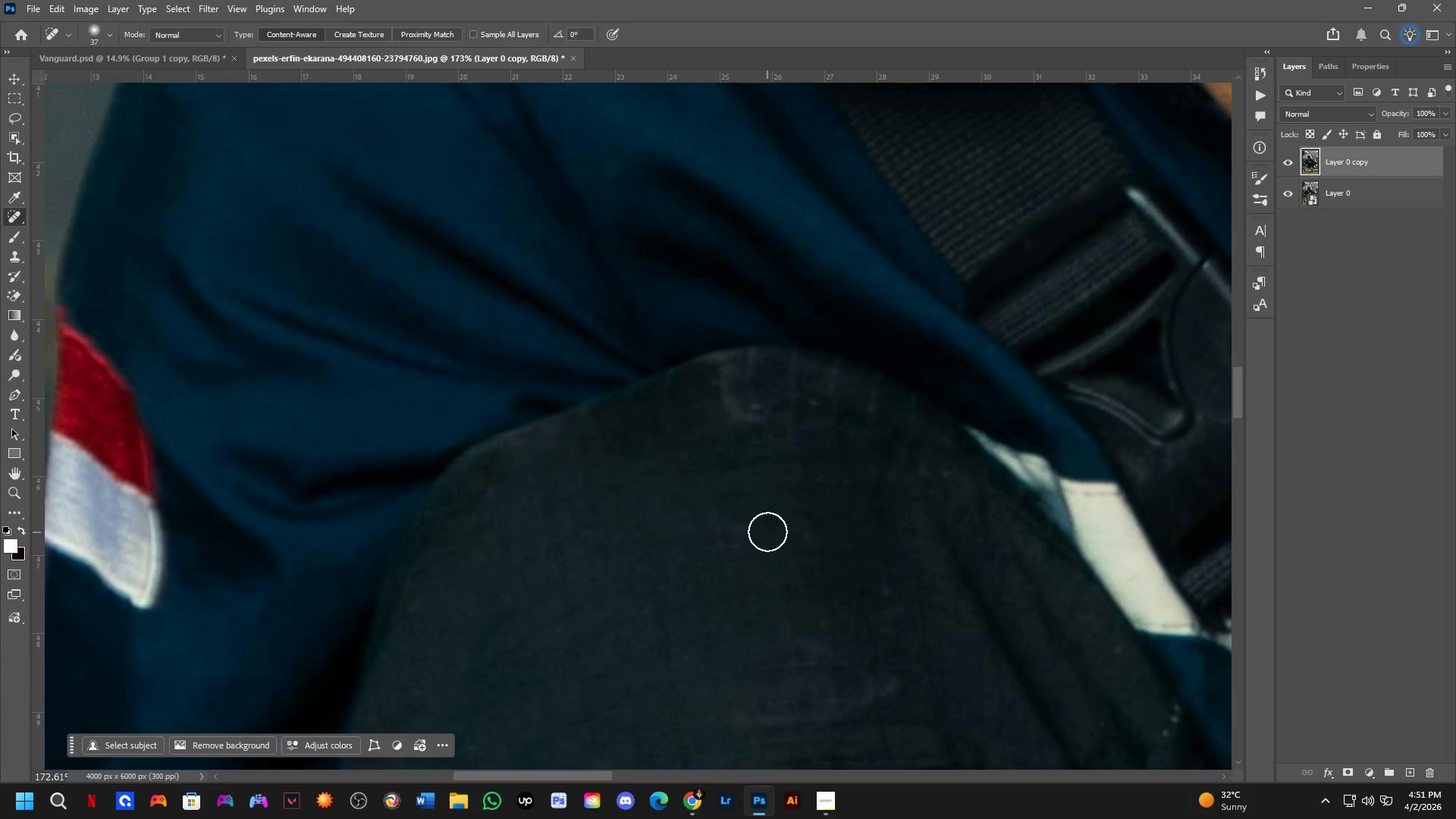 
left_click_drag(start_coordinate=[758, 526], to_coordinate=[732, 521])
 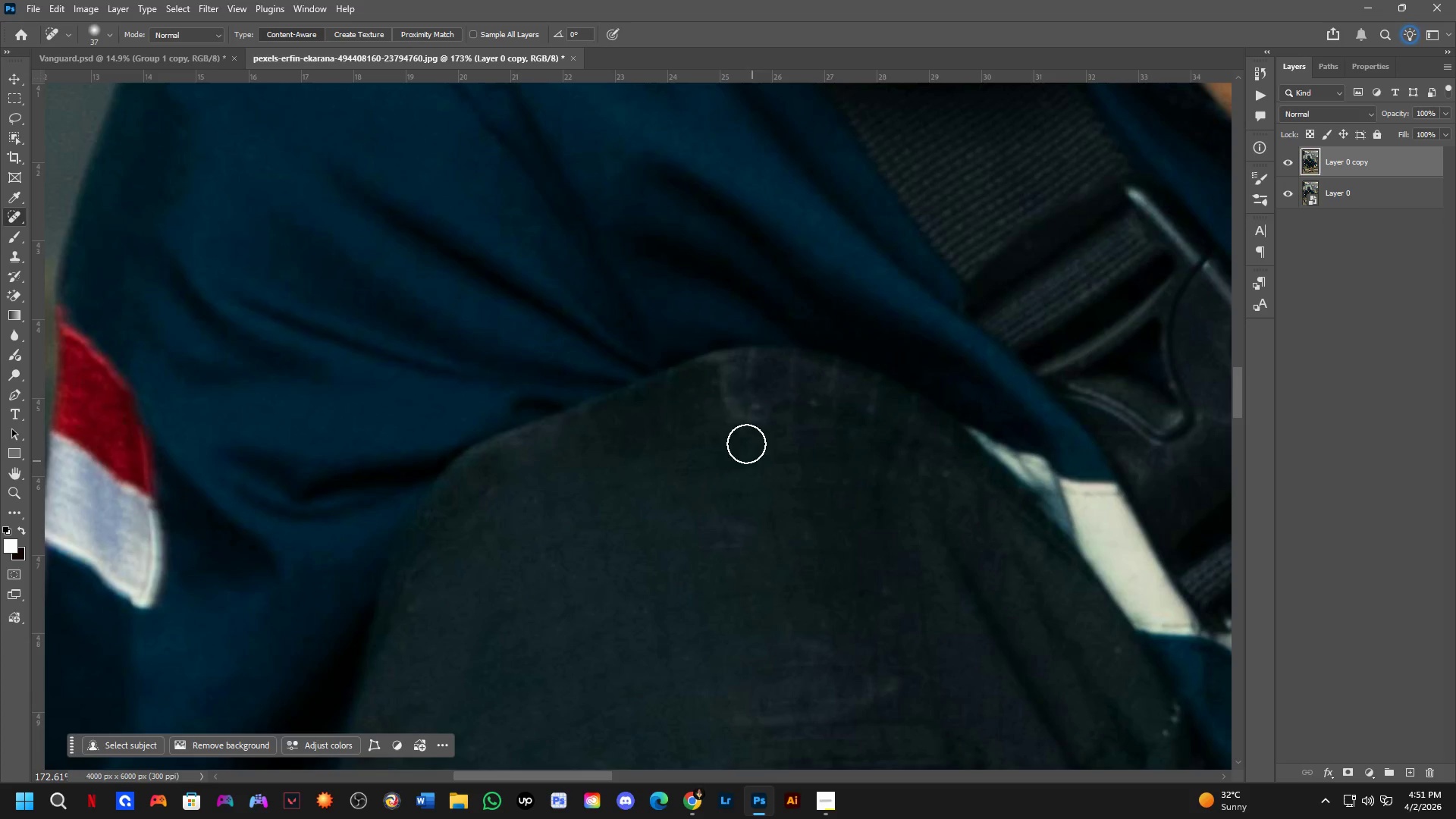 
left_click_drag(start_coordinate=[745, 411], to_coordinate=[770, 416])
 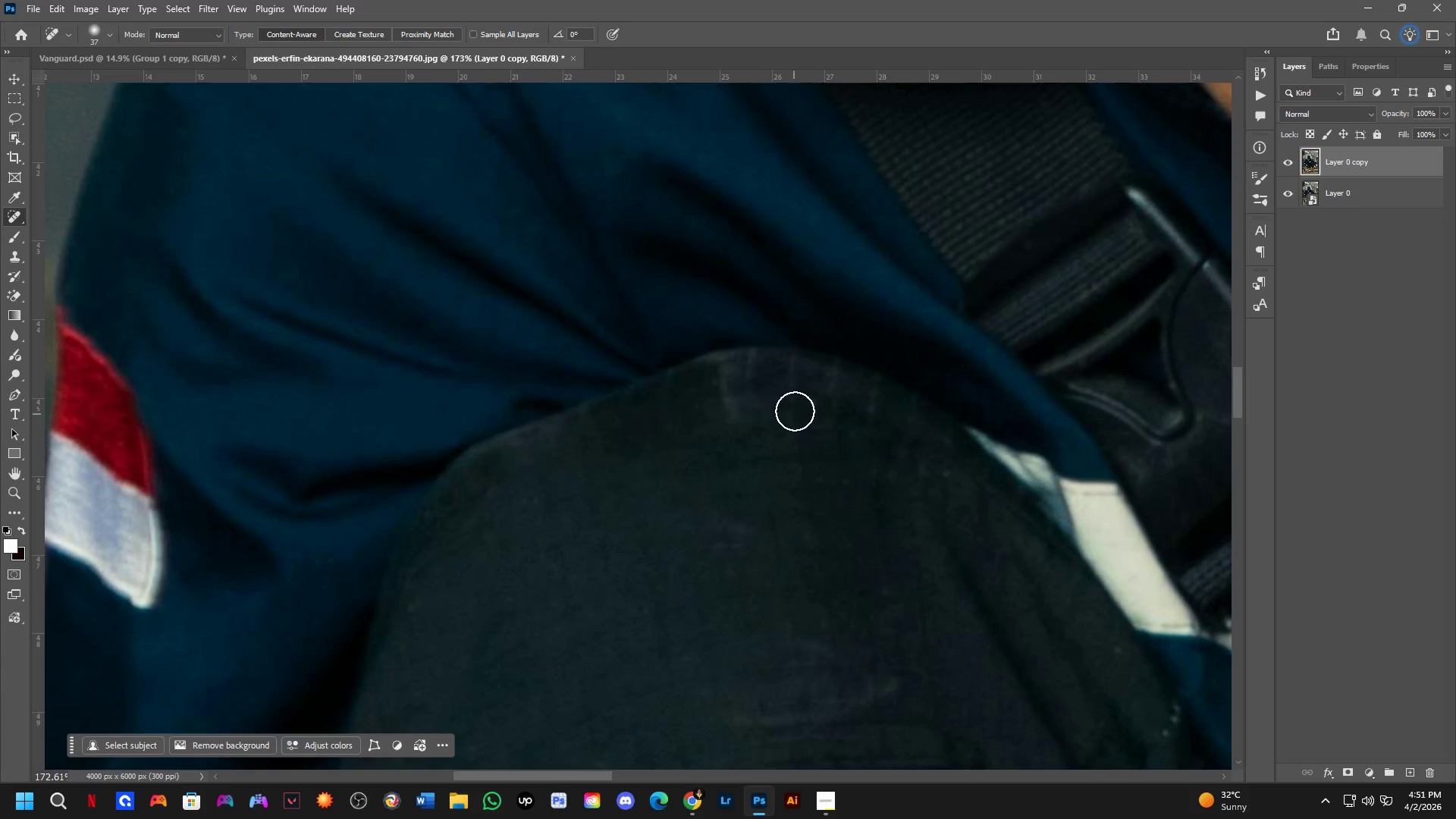 
left_click_drag(start_coordinate=[806, 402], to_coordinate=[827, 413])
 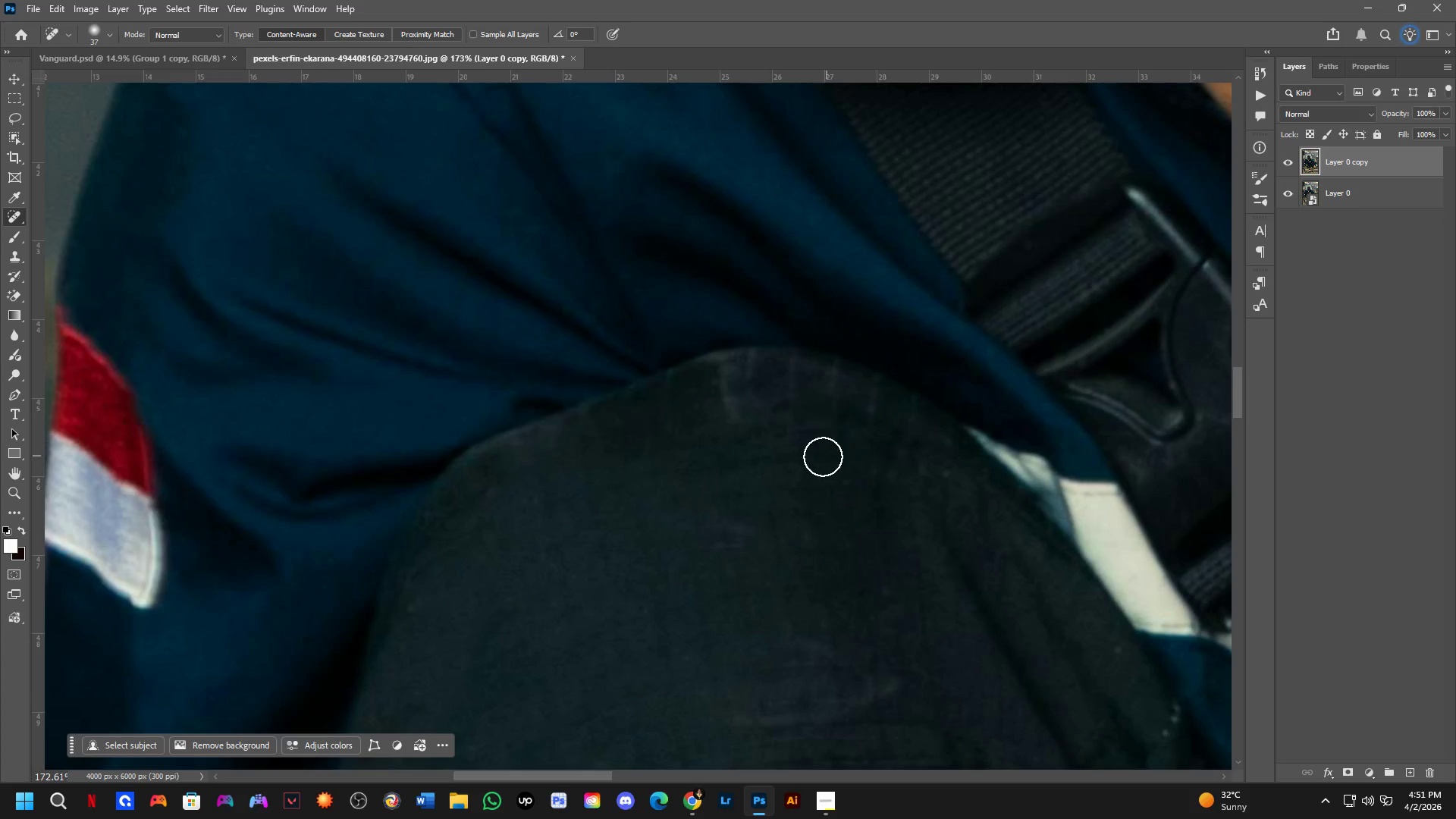 
hold_key(key=Space, duration=0.56)
 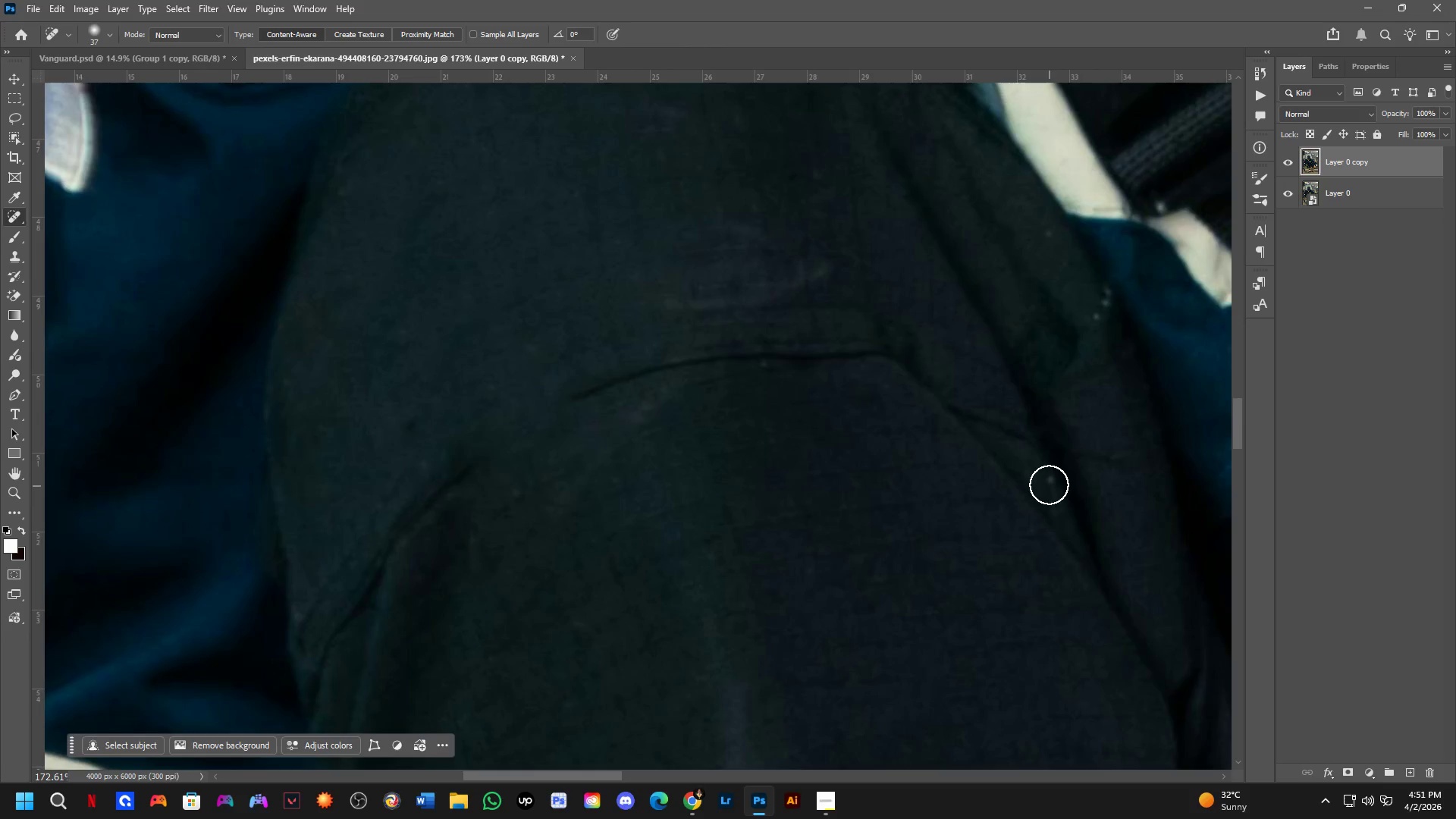 
left_click_drag(start_coordinate=[810, 588], to_coordinate=[799, 355])
 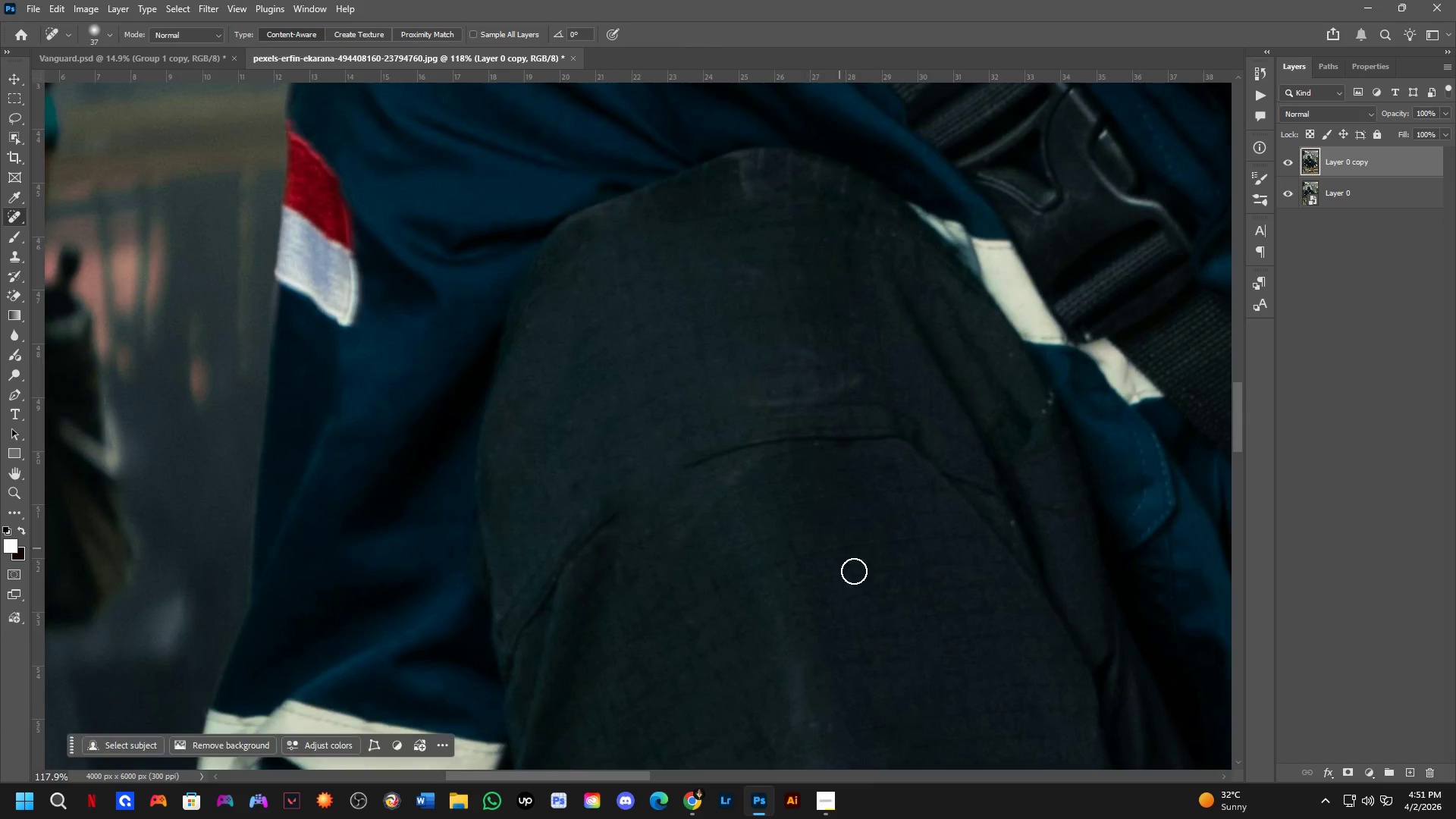 
scroll: coordinate [815, 457], scroll_direction: down, amount: 4.0
 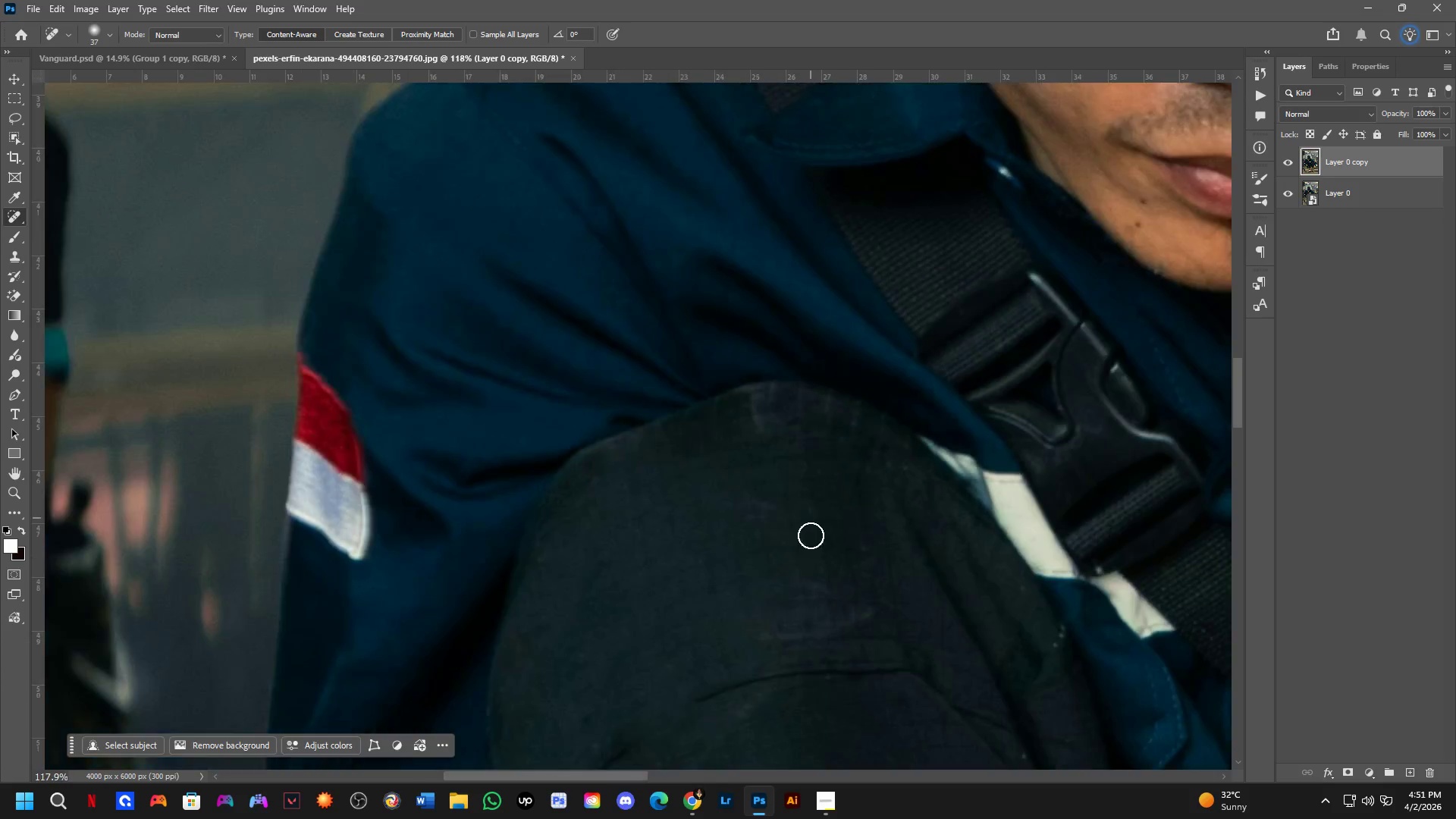 
left_click_drag(start_coordinate=[1046, 477], to_coordinate=[1053, 490])
 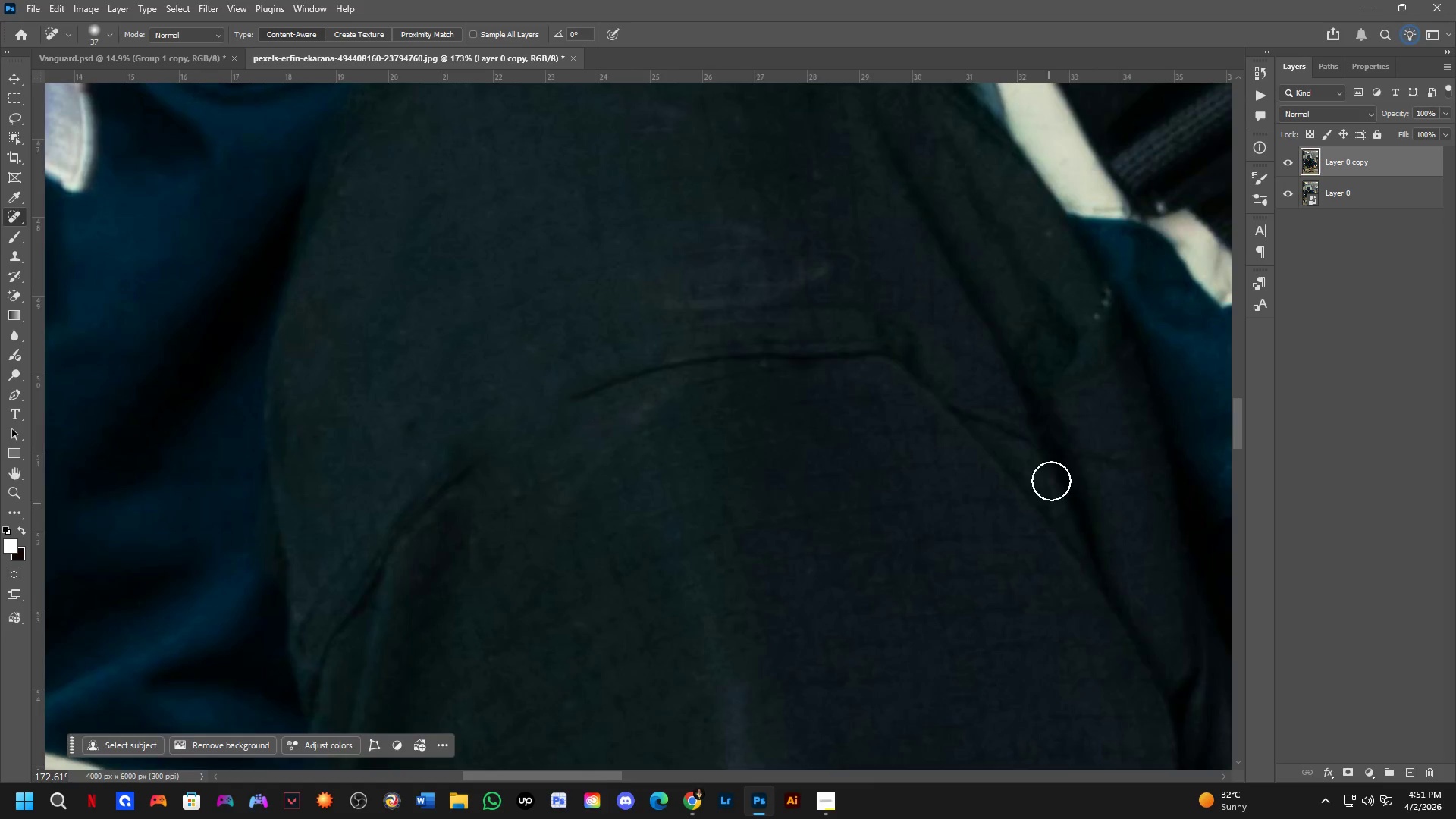 
scroll: coordinate [996, 590], scroll_direction: up, amount: 4.0
 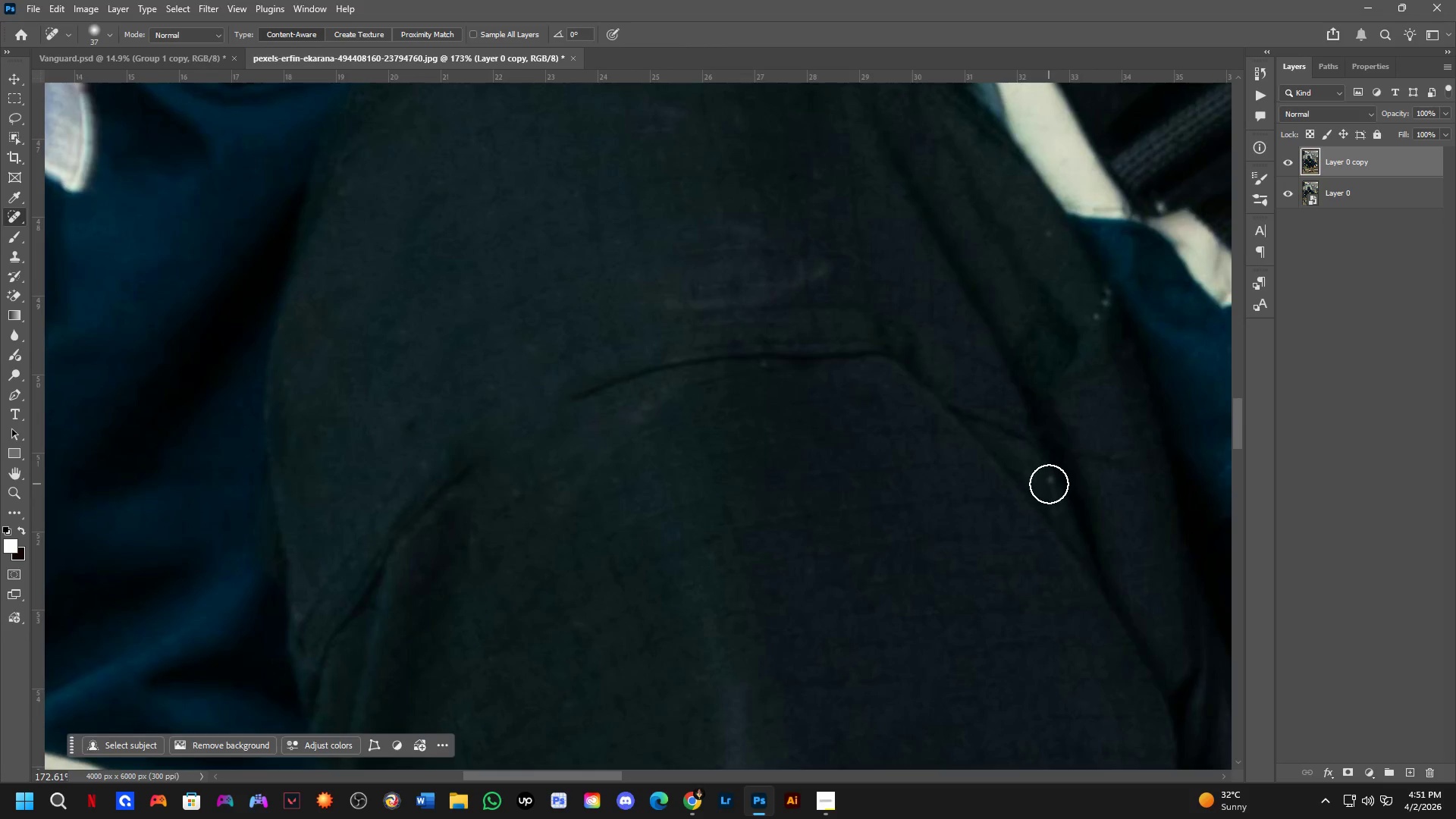 
hold_key(key=Space, duration=0.61)
 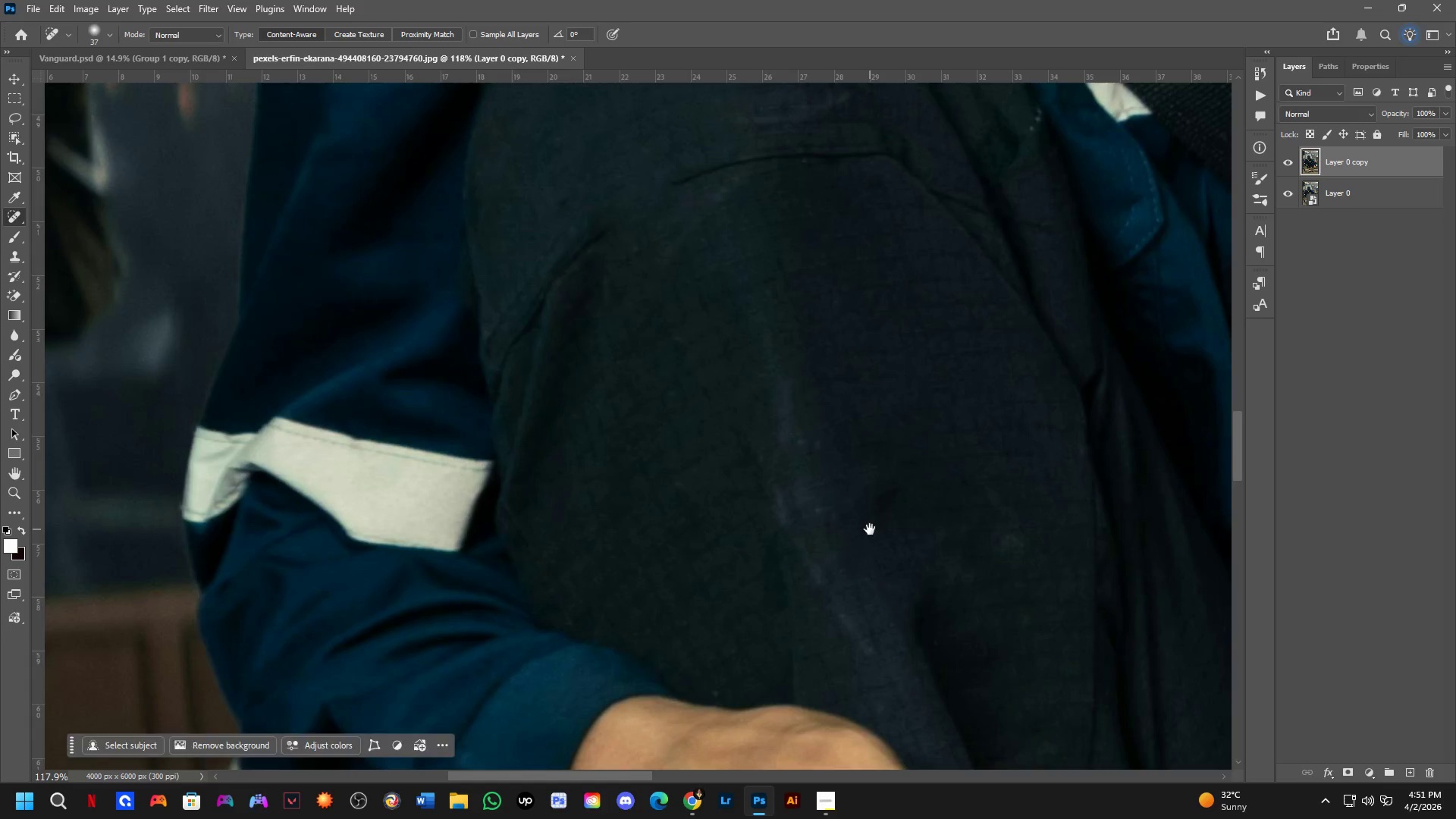 
left_click_drag(start_coordinate=[878, 595], to_coordinate=[818, 392])
 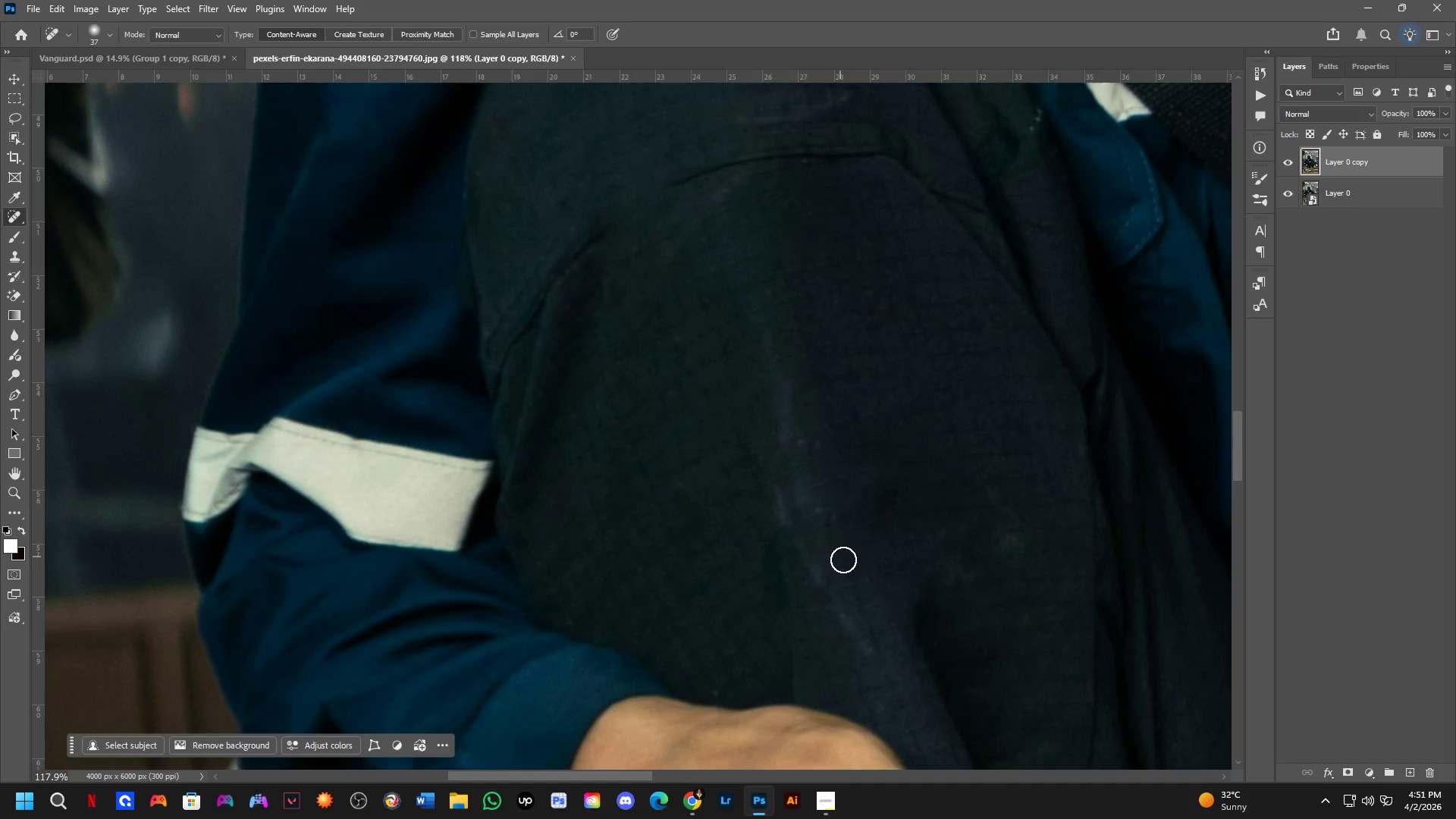 
scroll: coordinate [1078, 369], scroll_direction: down, amount: 4.0
 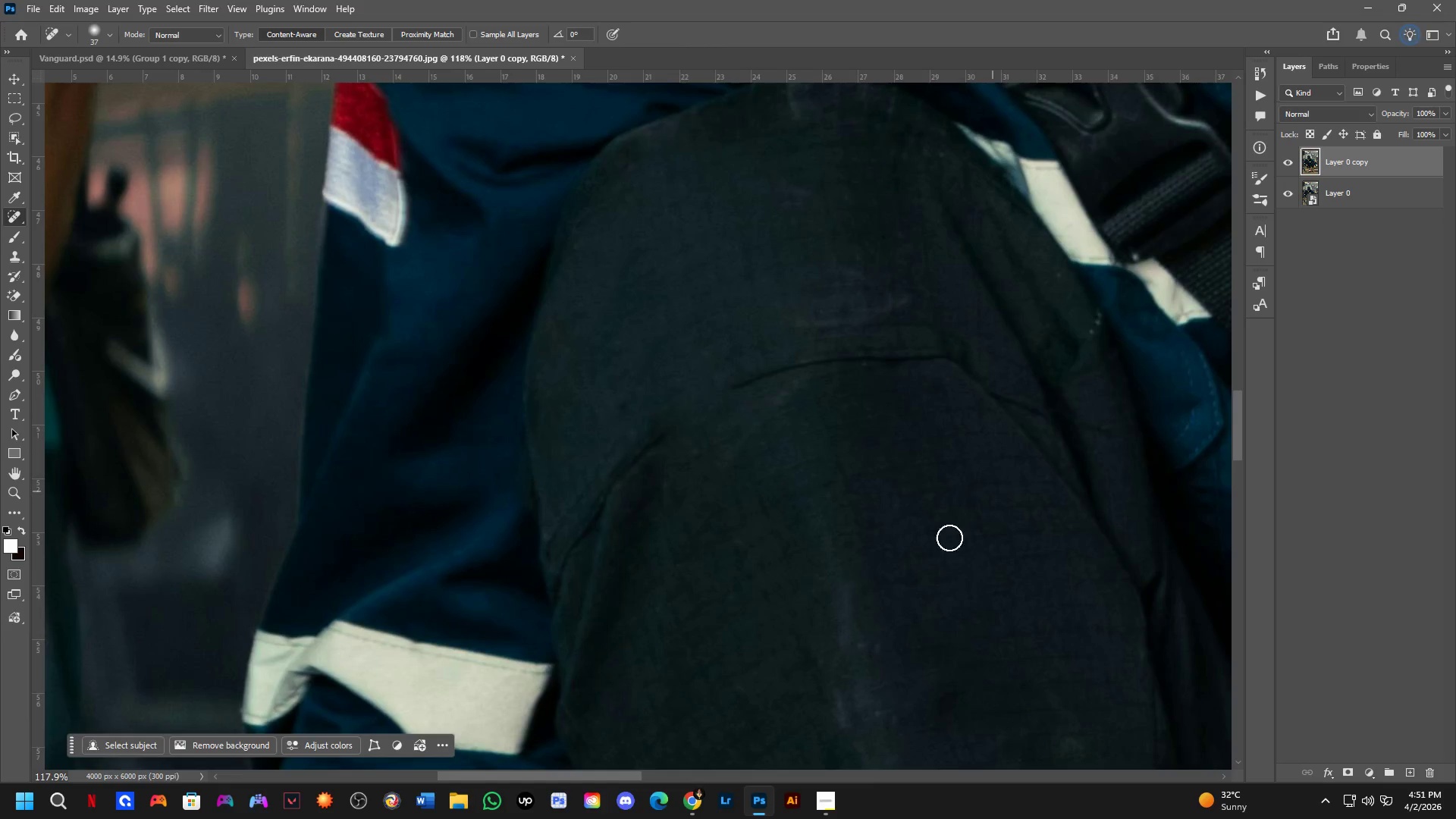 
hold_key(key=Space, duration=0.53)
 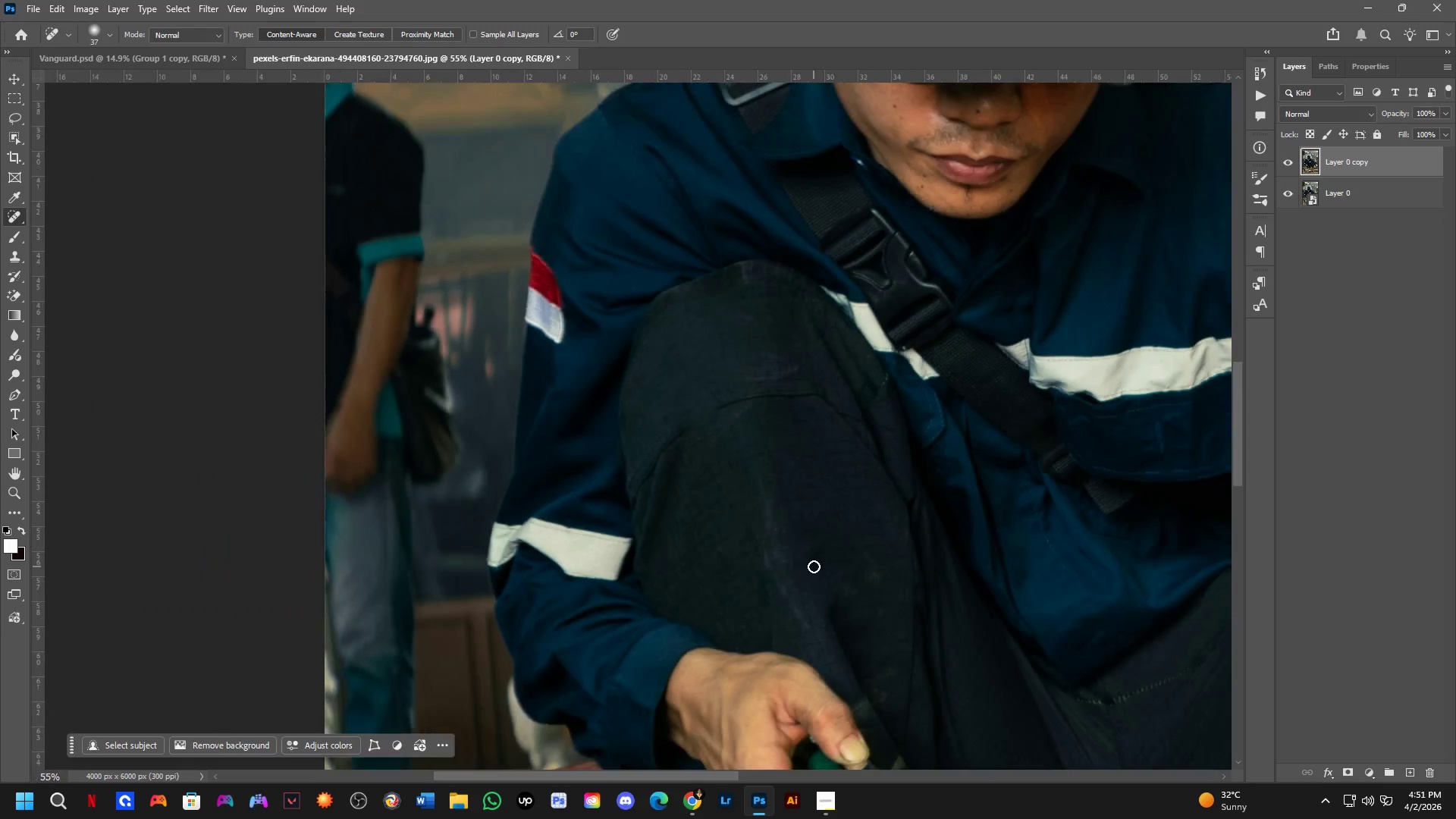 
left_click_drag(start_coordinate=[870, 529], to_coordinate=[805, 582])
 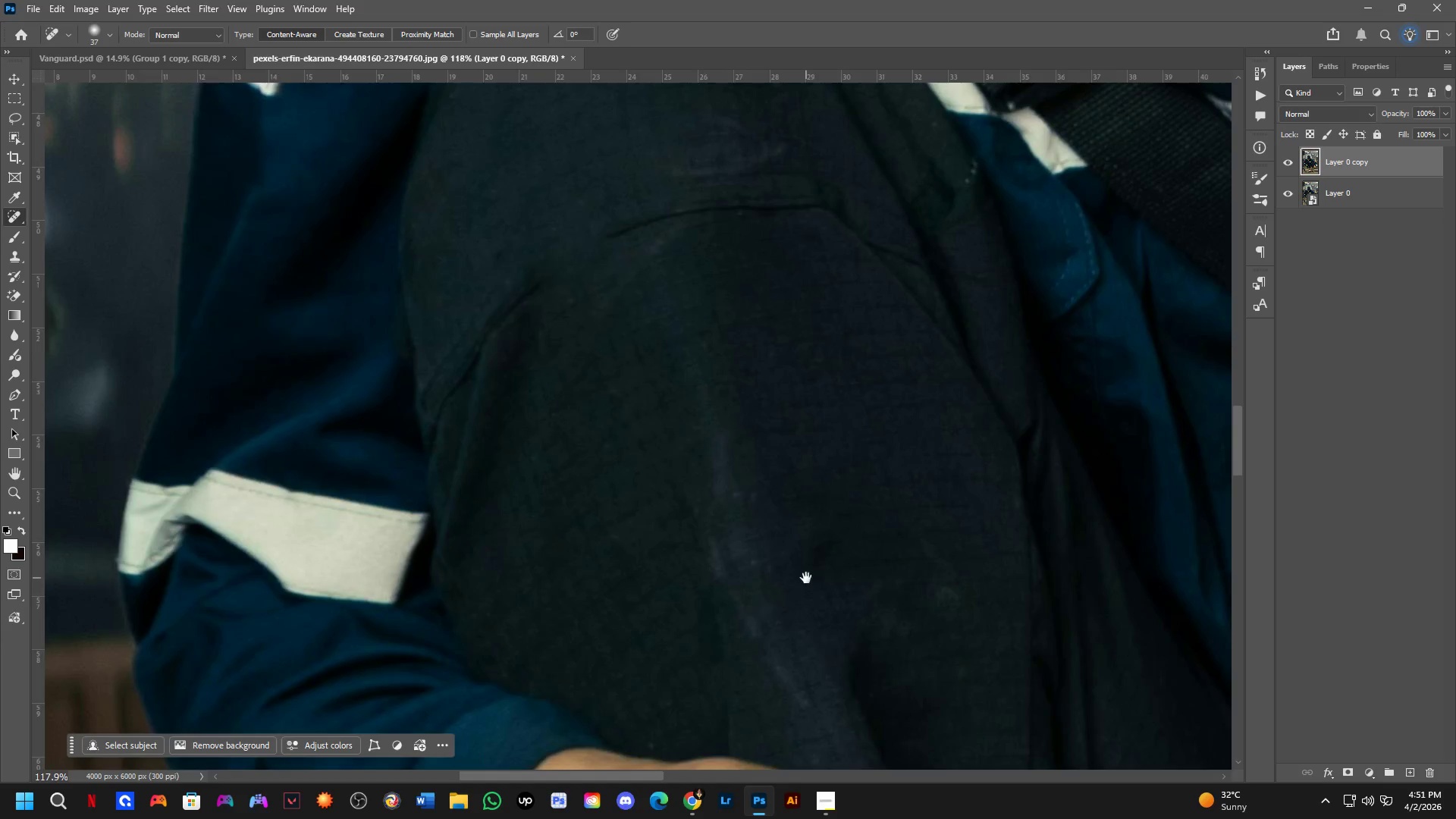 
key(L)
 